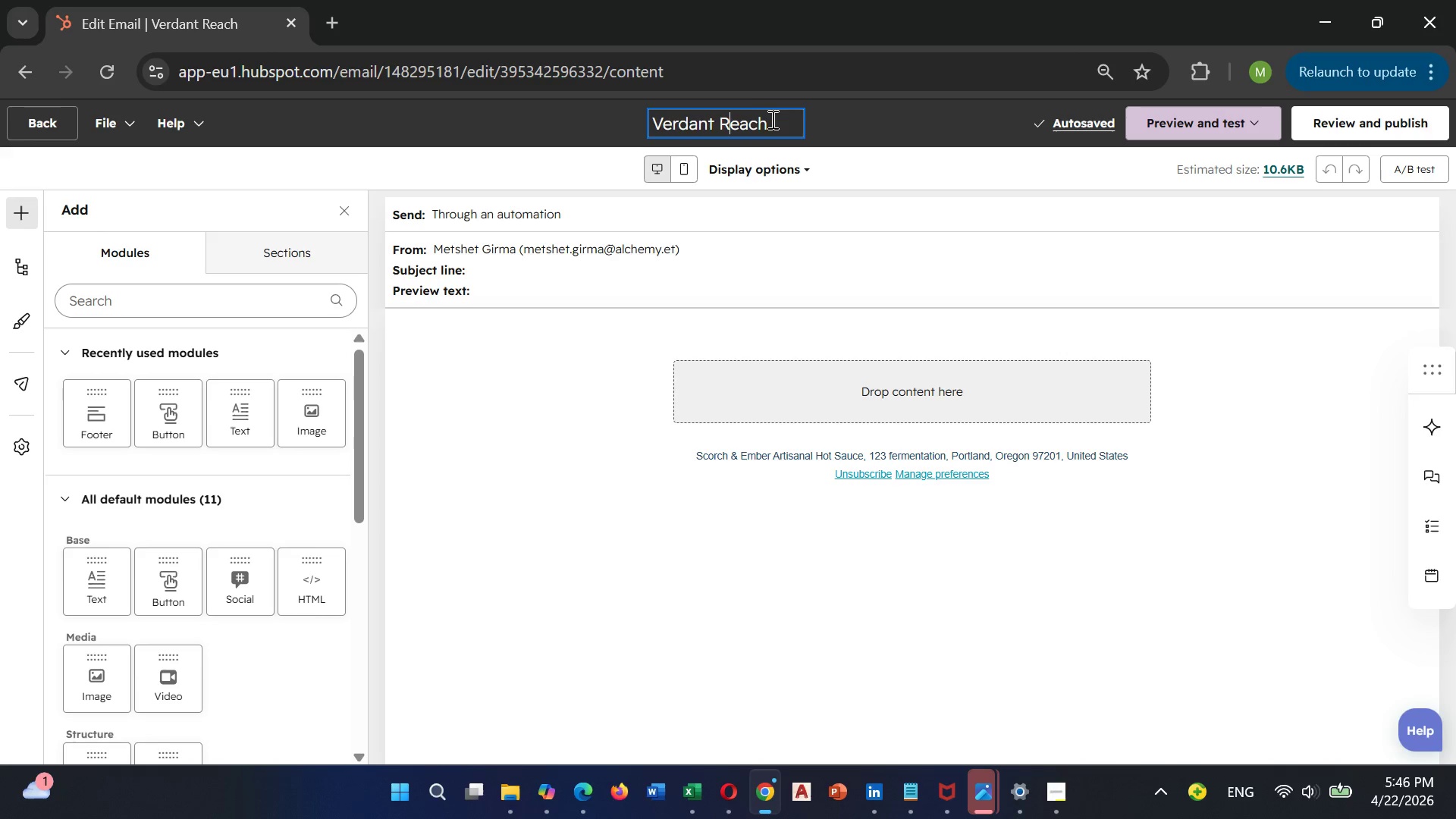 
left_click([767, 116])
 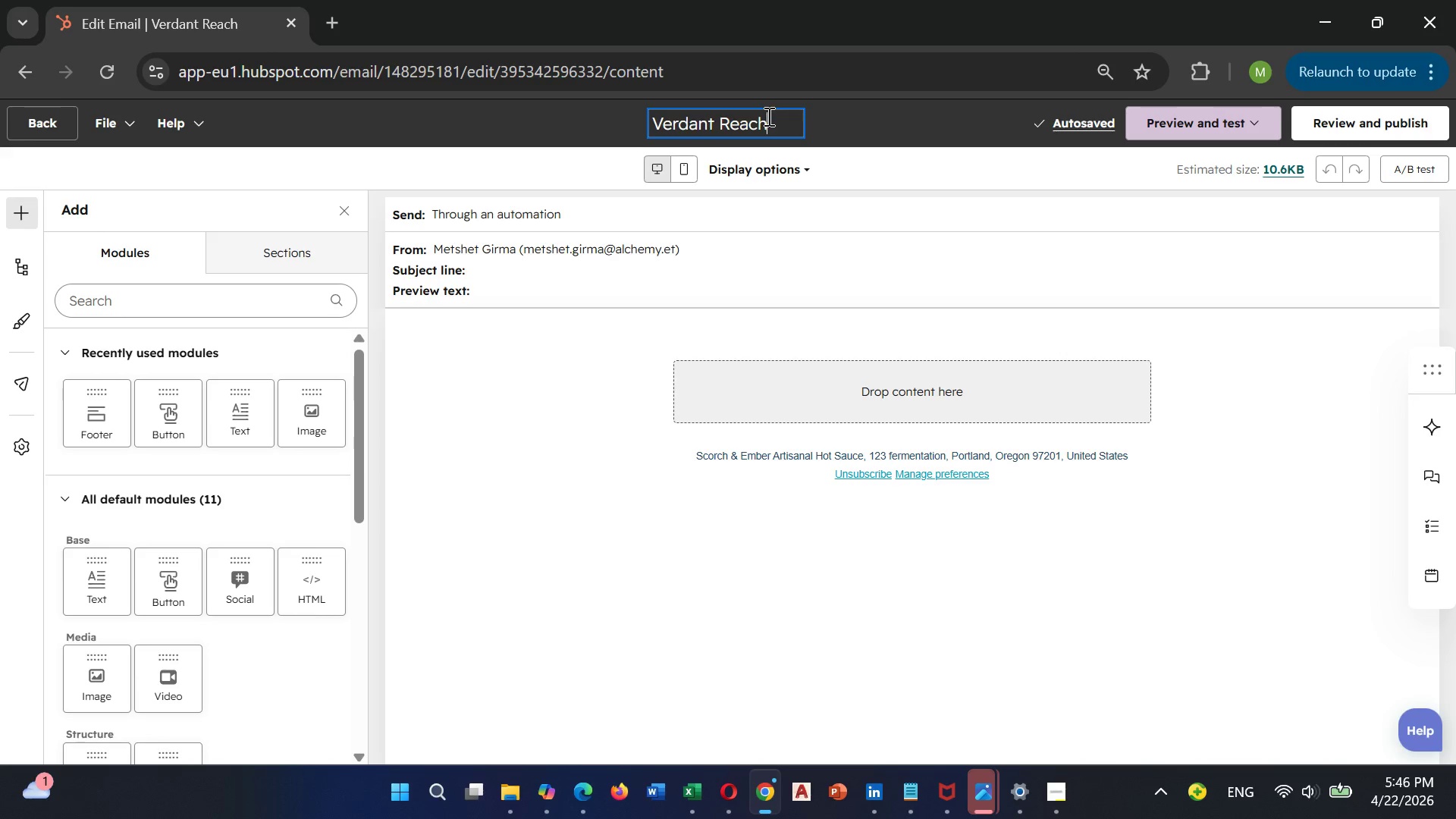 
type( OUtdoor NUrture EMail1)
key(Backspace)
 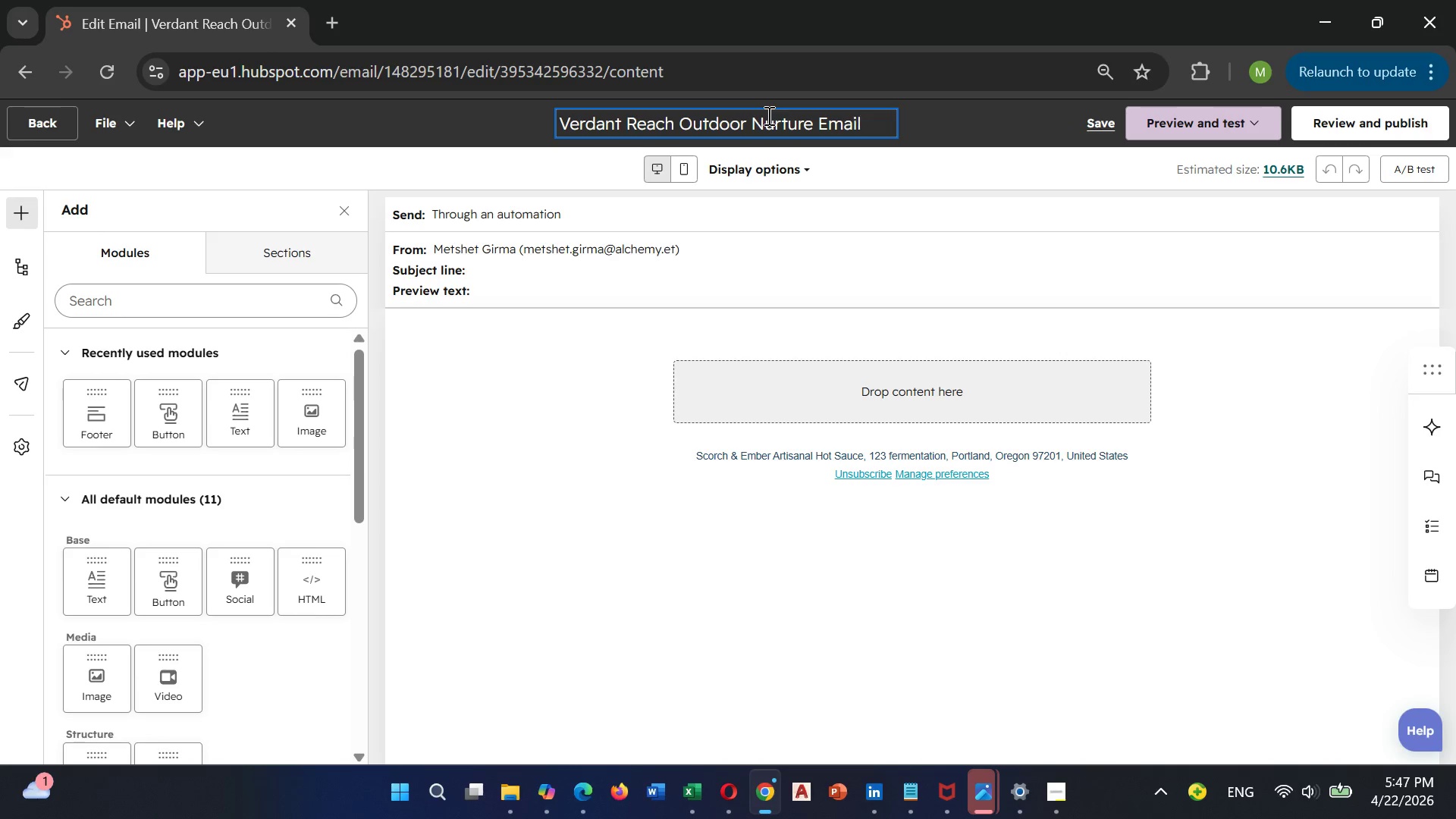 
left_click([938, 120])
 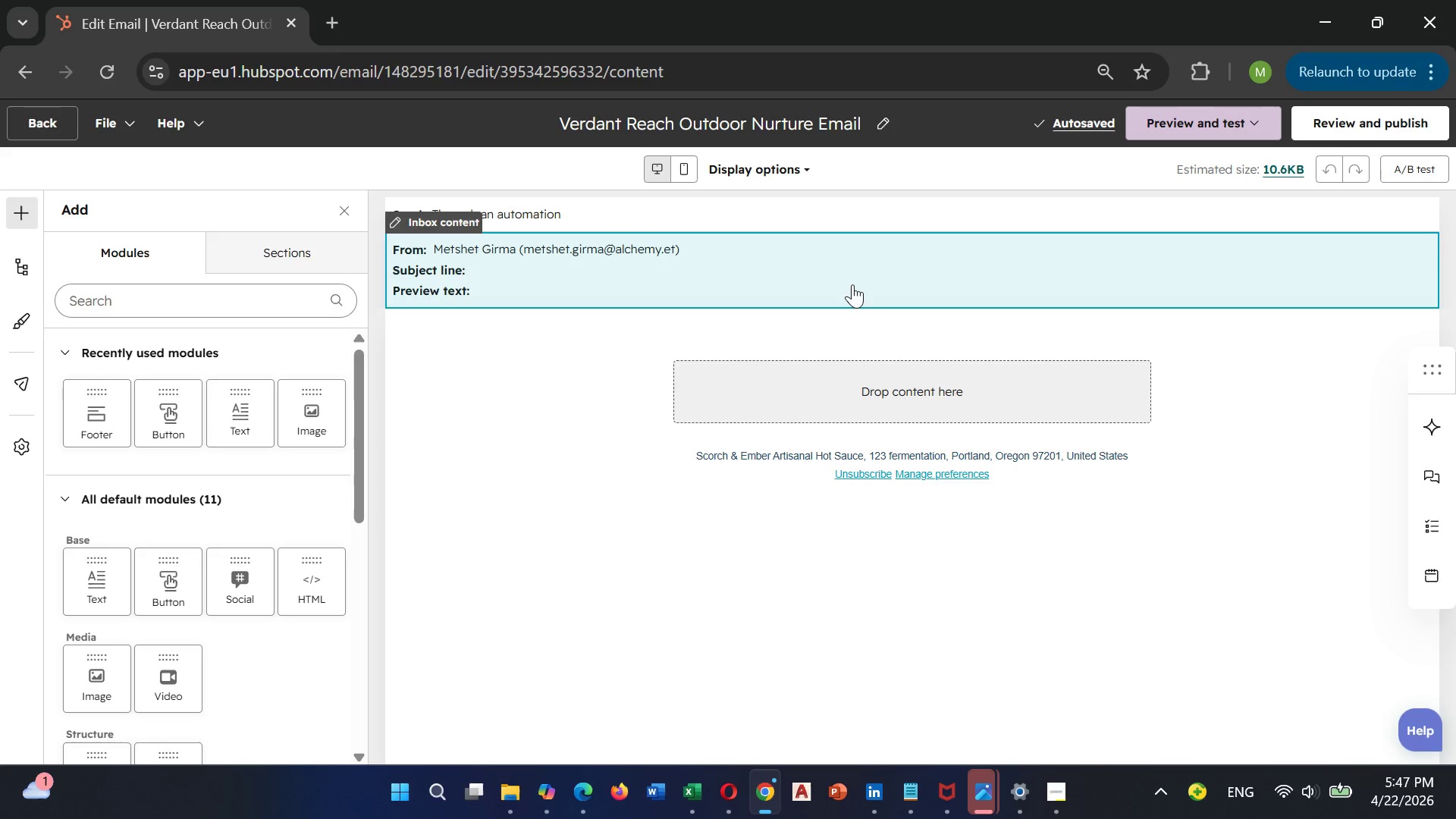 
left_click([691, 275])
 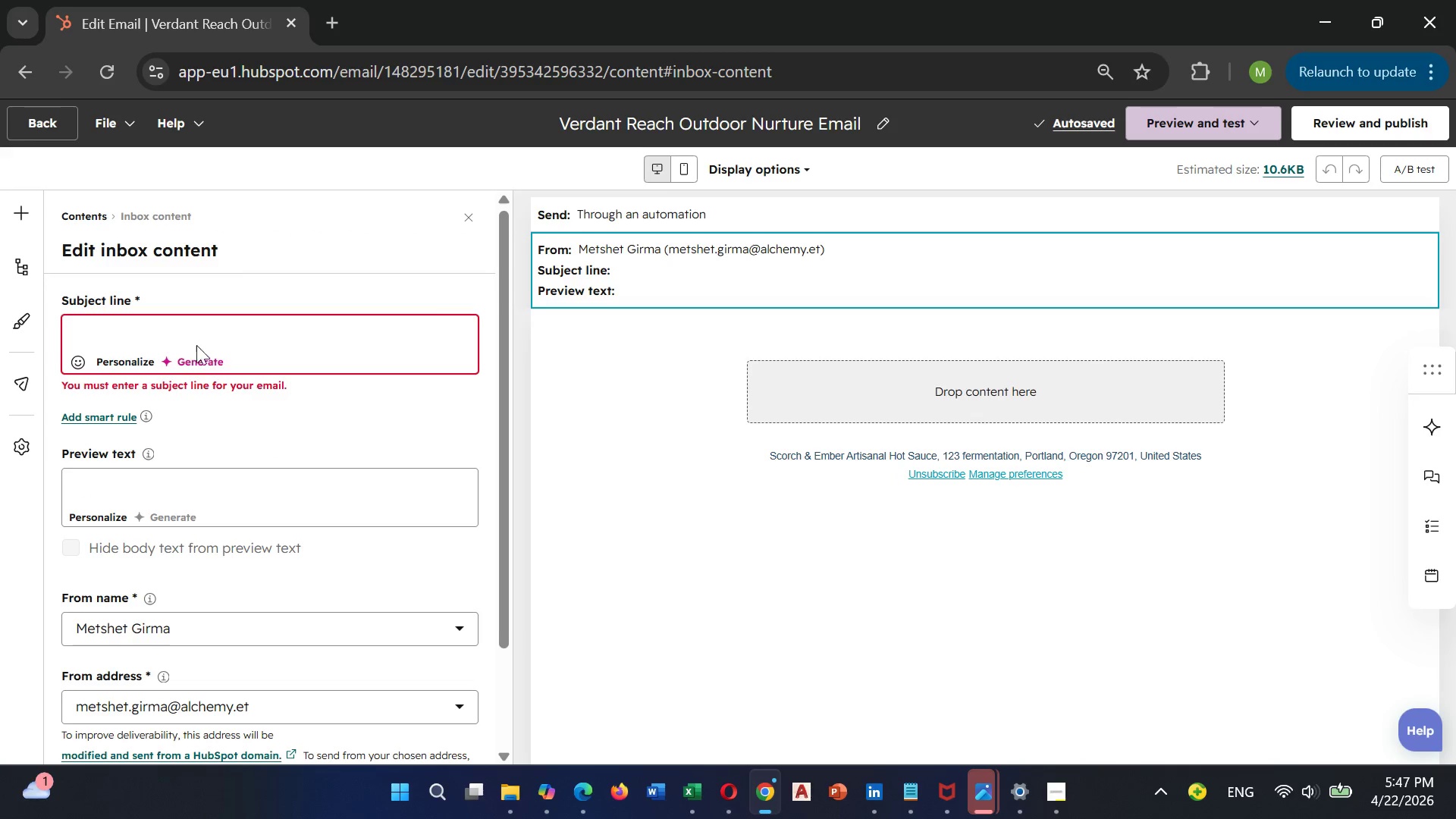 
left_click([165, 328])
 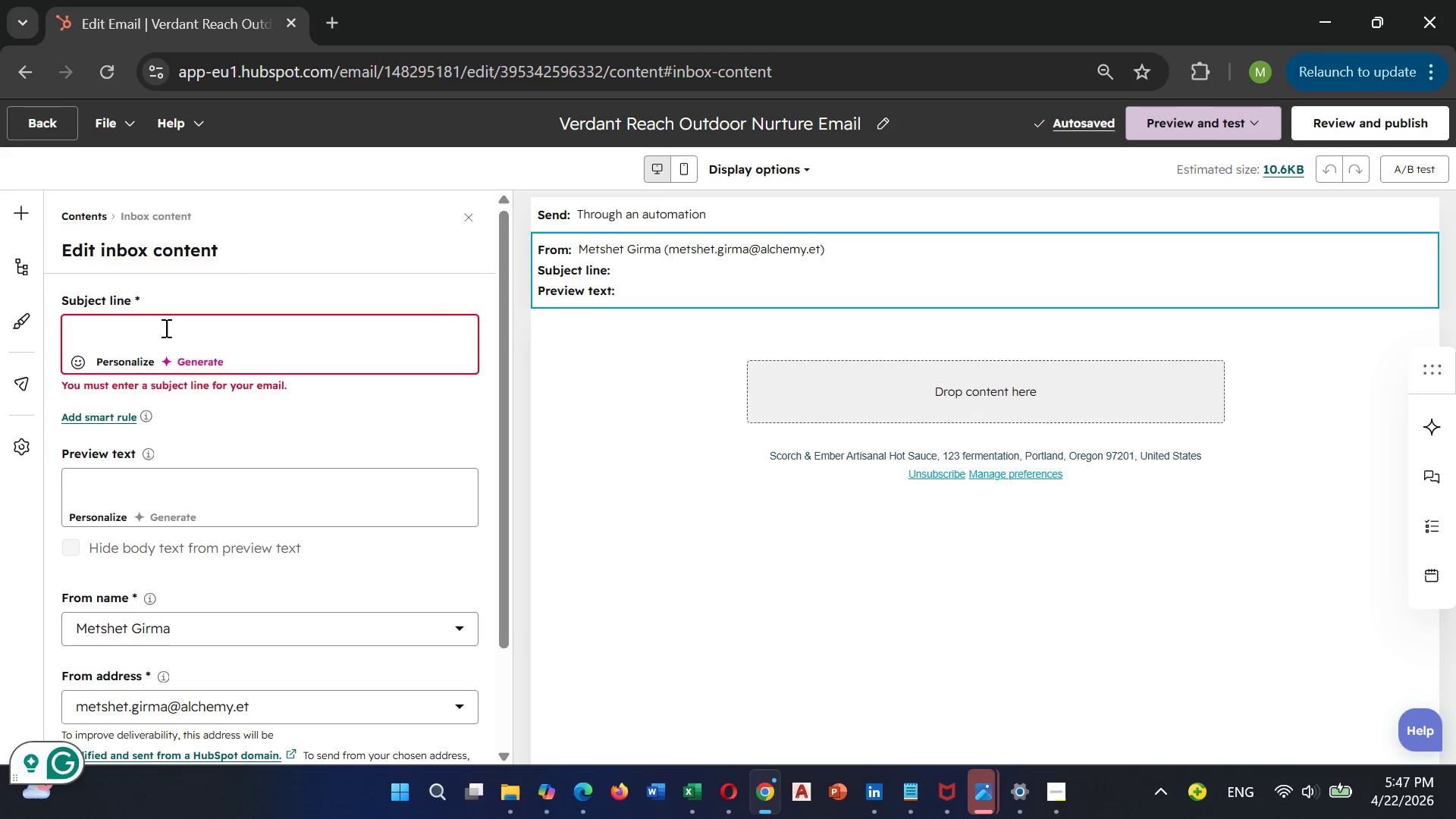 
type(Your outdoor perennial)
 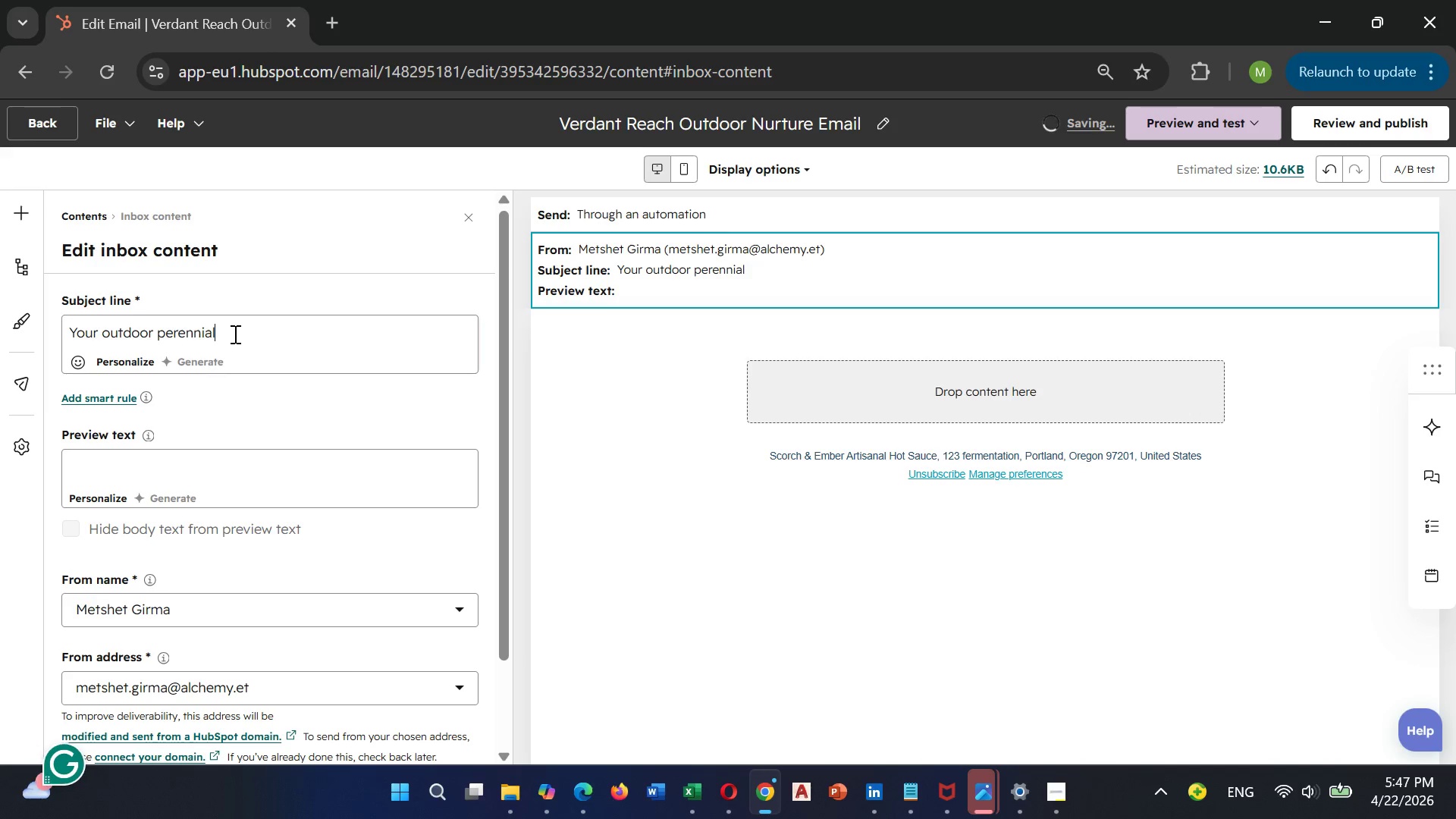 
type( guide)
 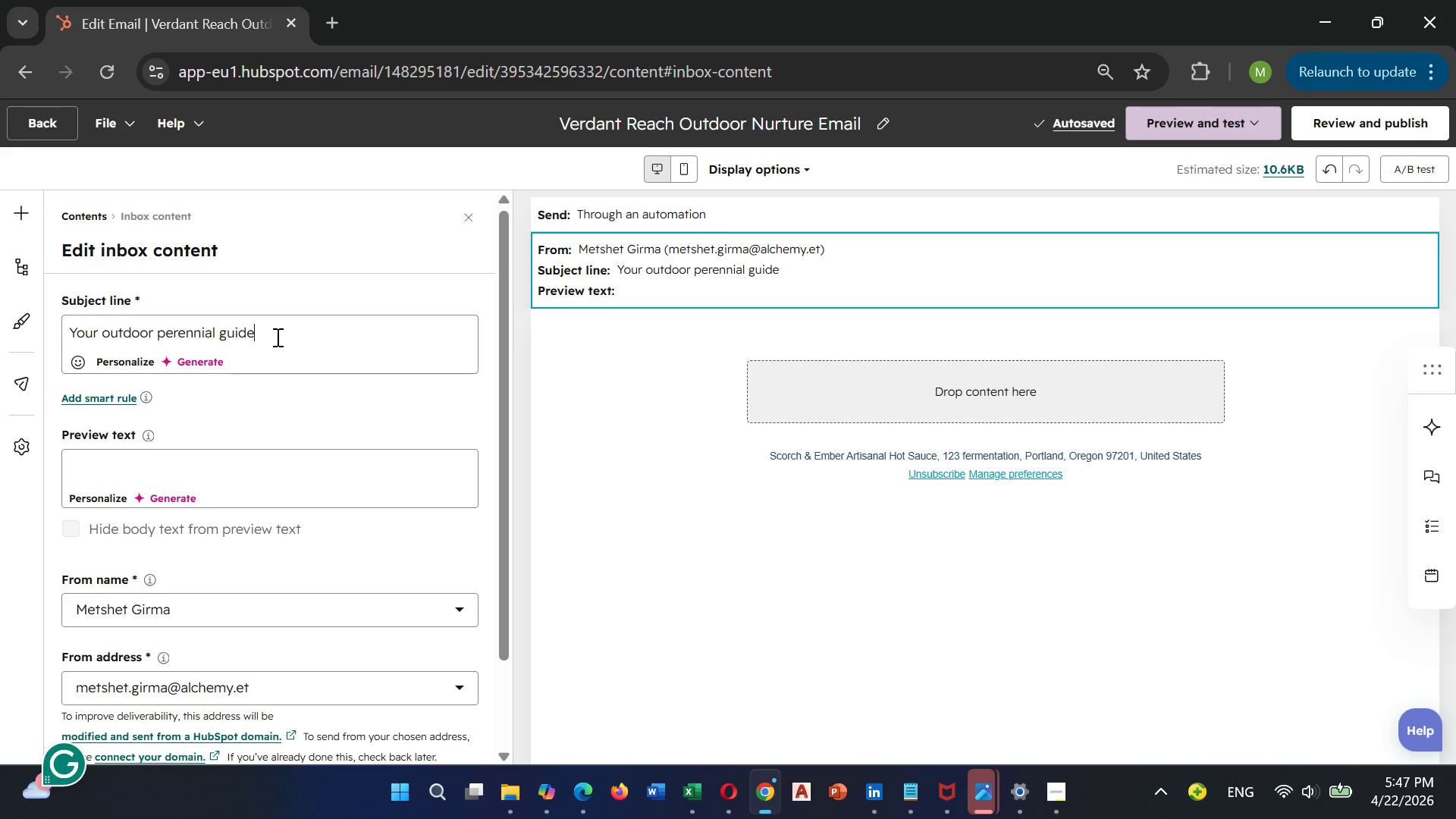 
wait(5.88)
 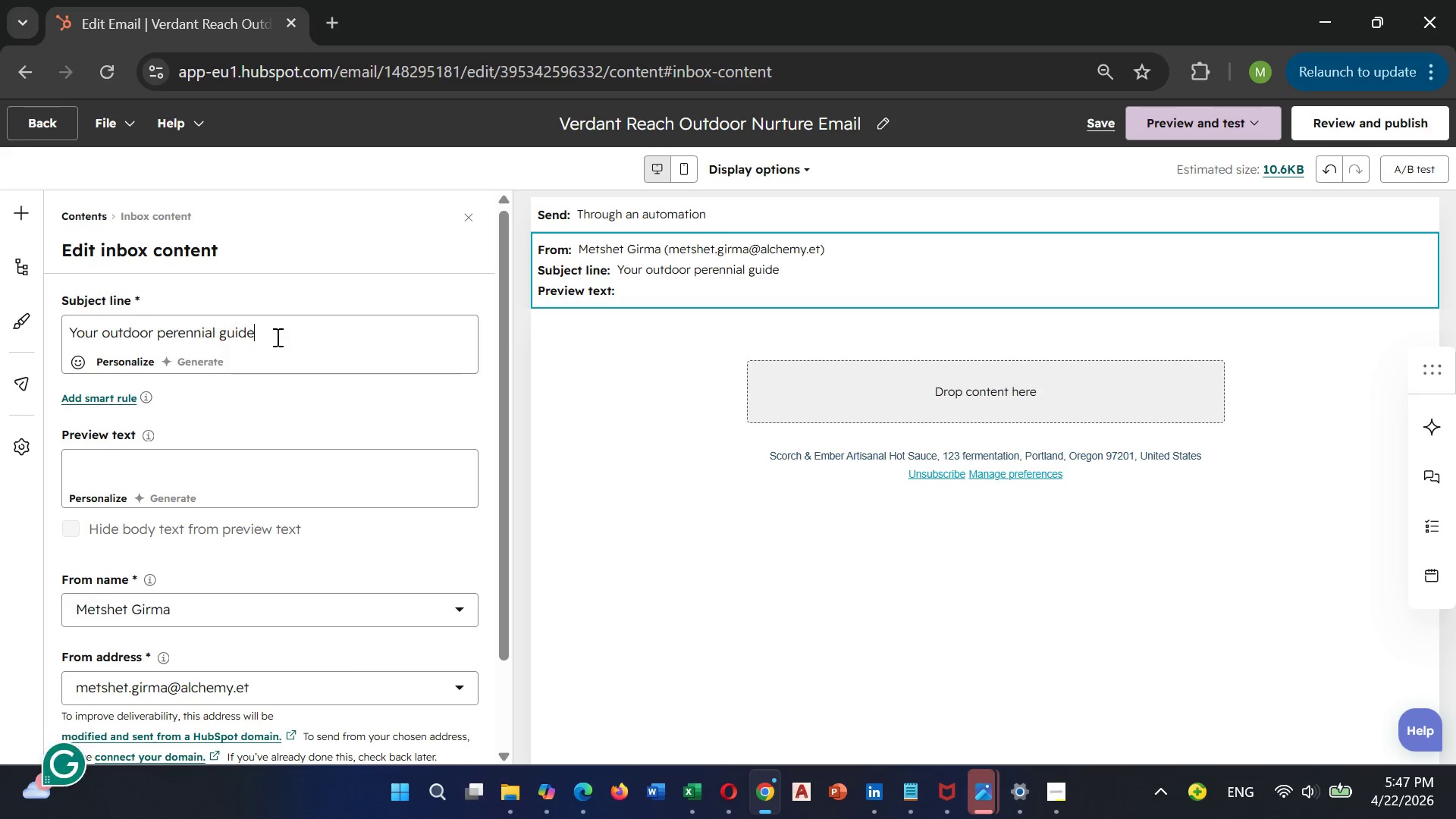 
key(Space)
 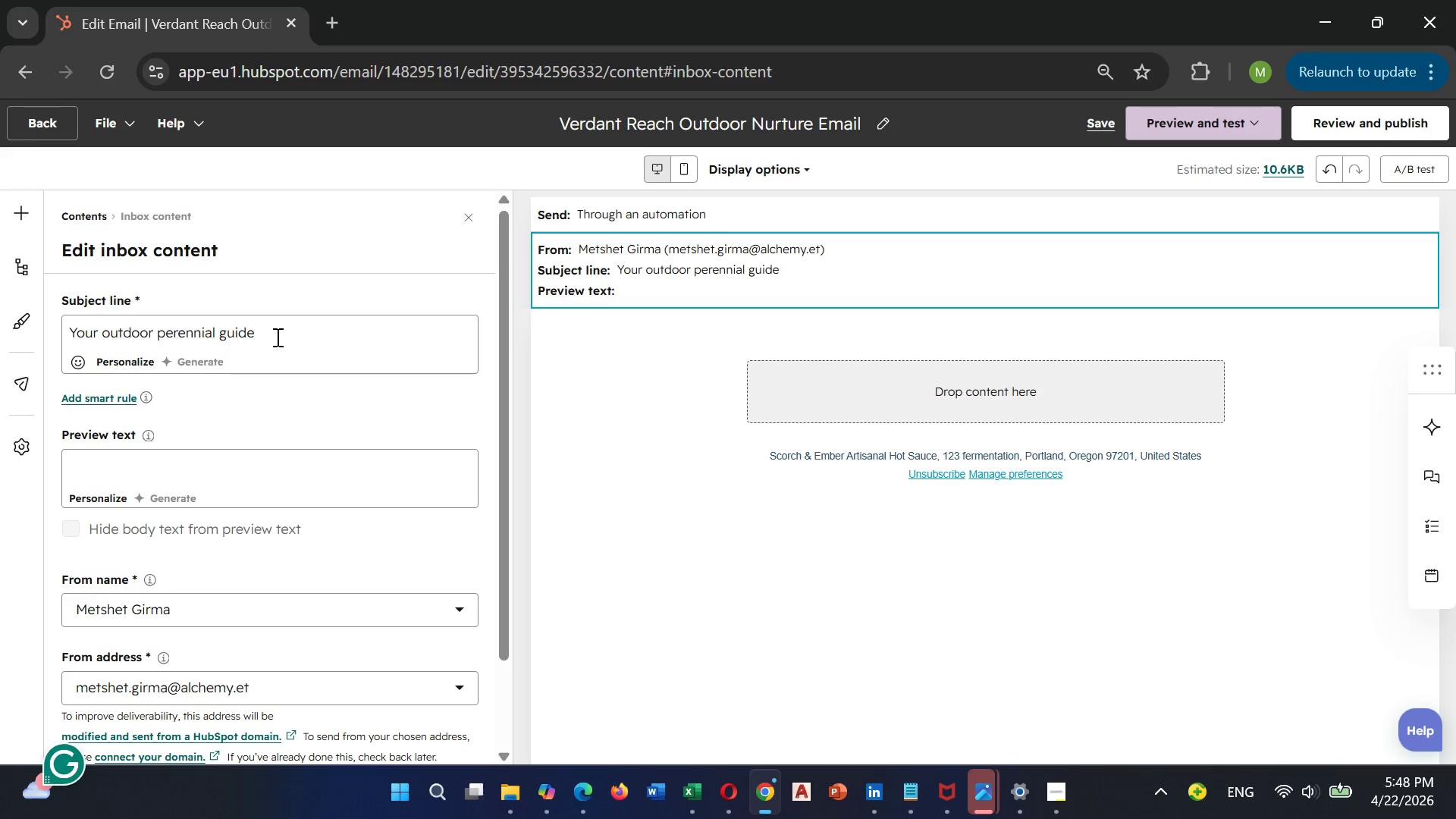 
key(Comma)
 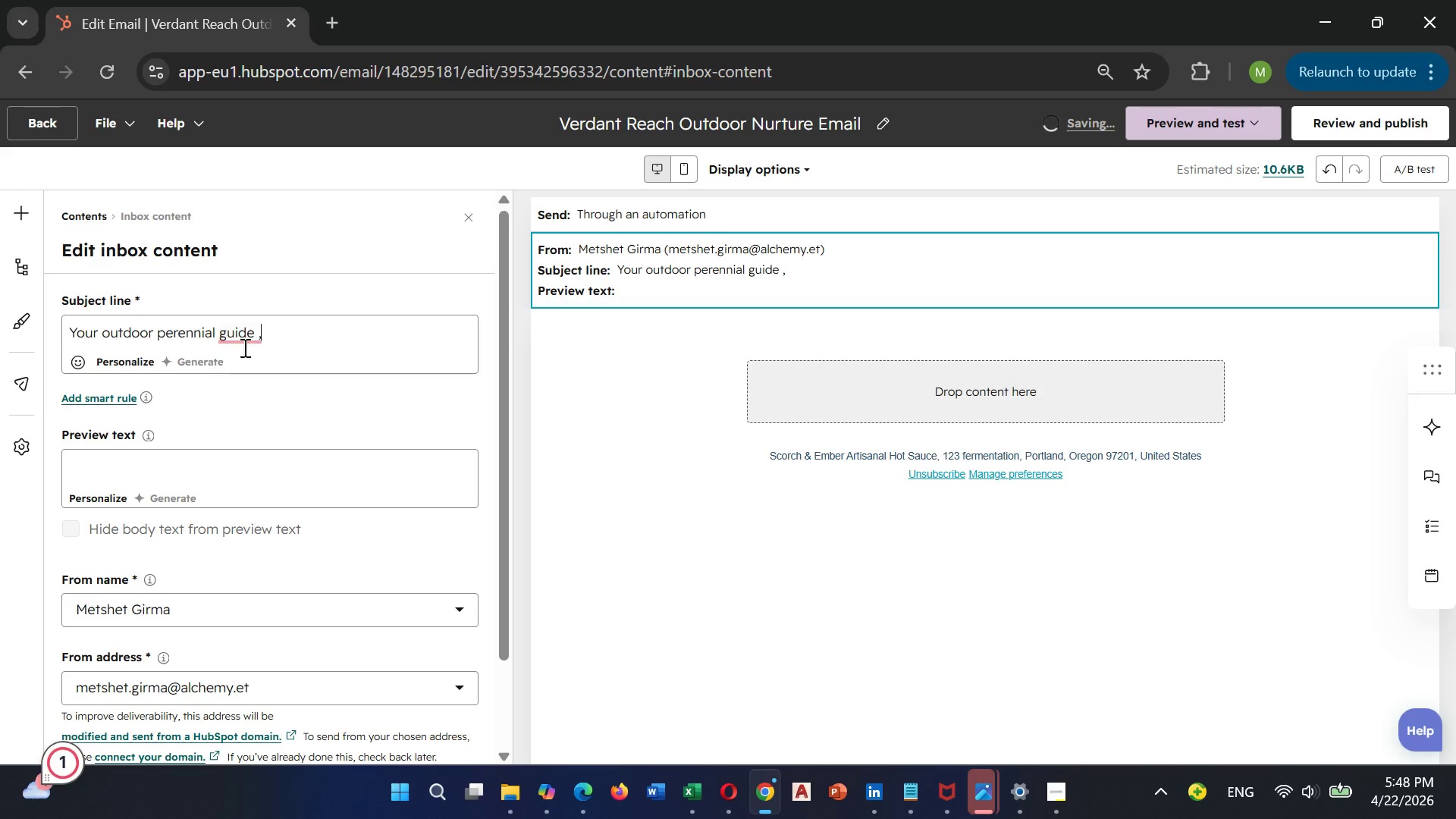 
left_click([112, 356])
 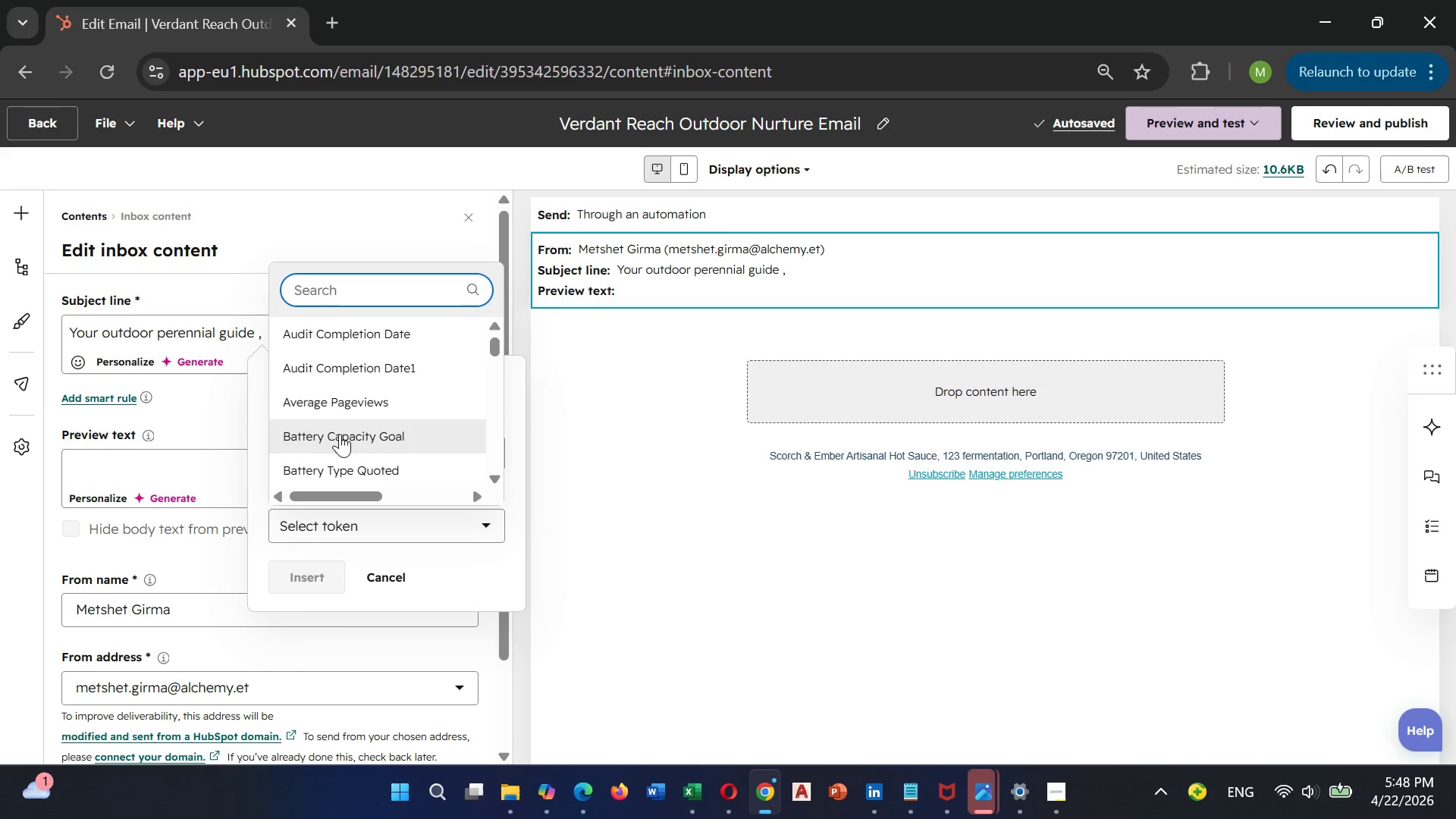 
type(first)
 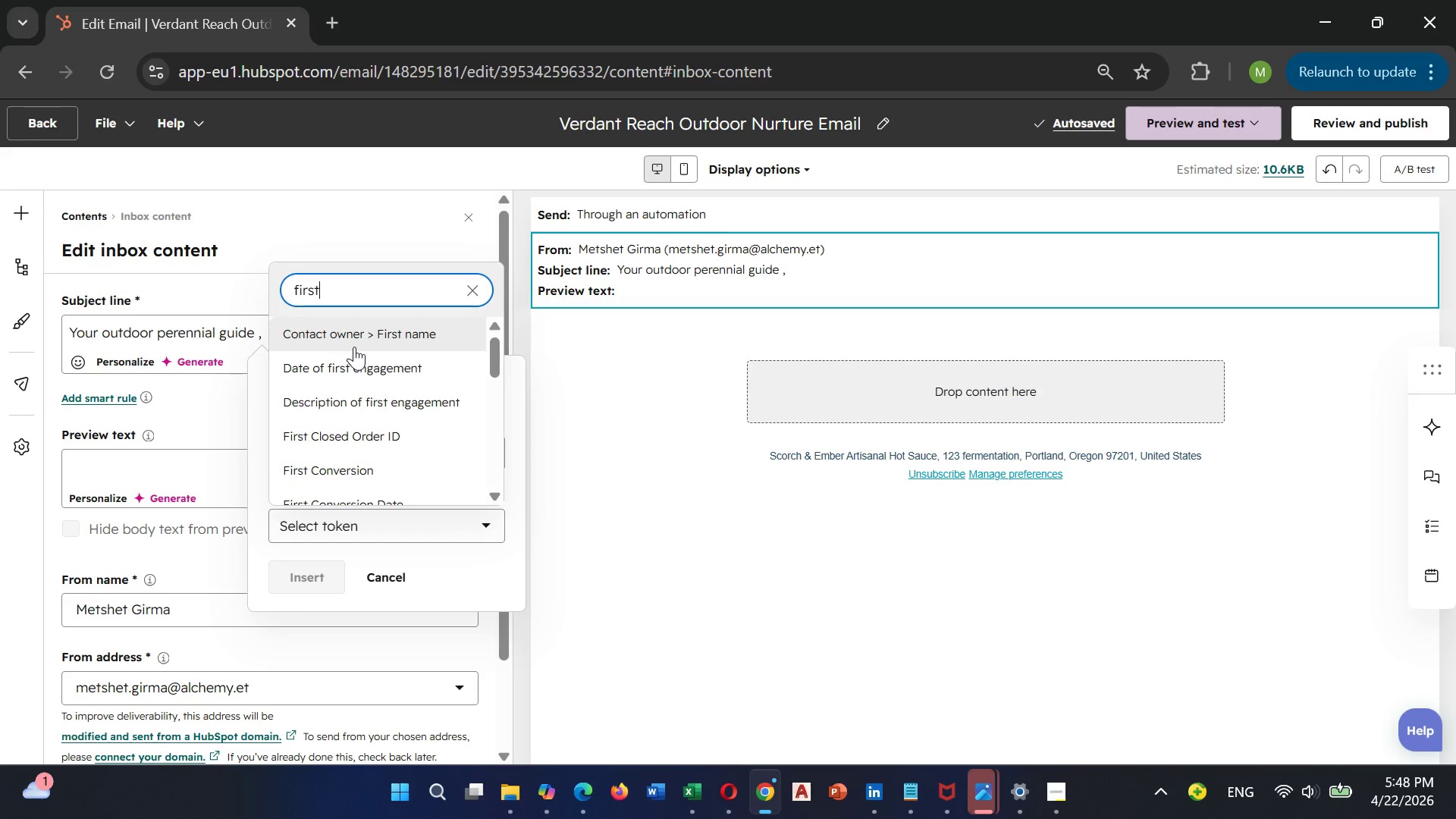 
left_click([354, 343])
 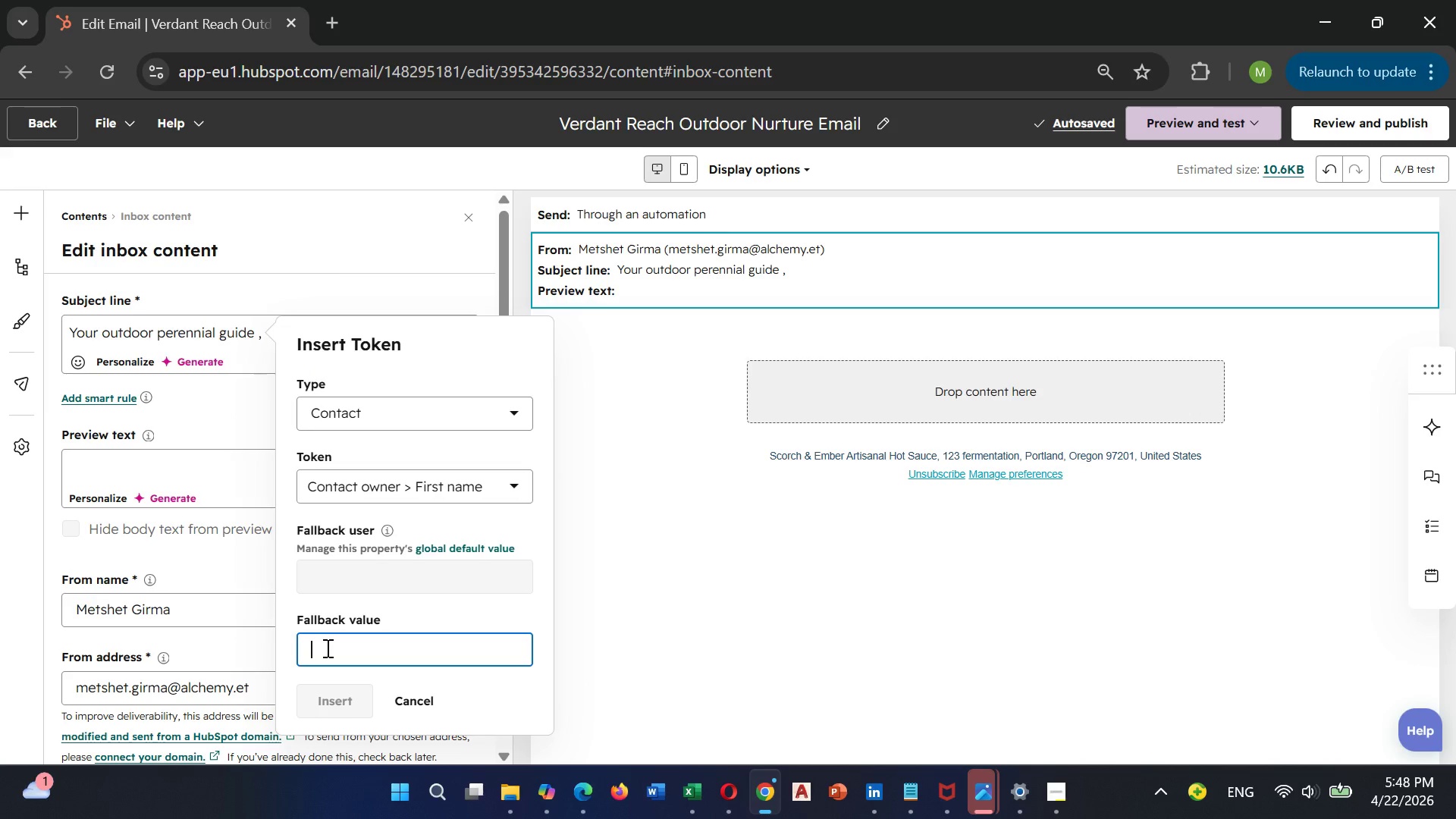 
key(Minus)
 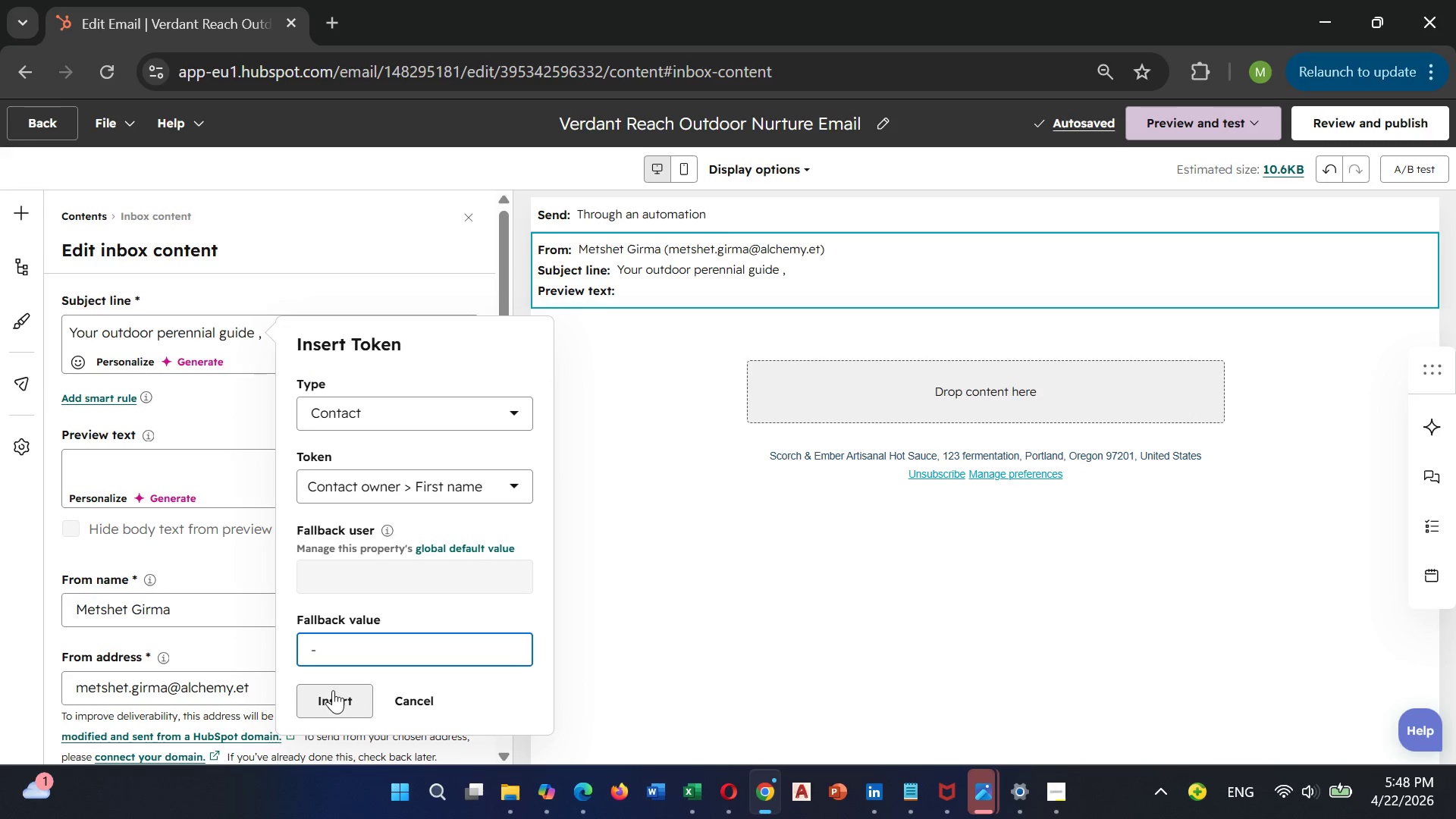 
left_click([334, 695])
 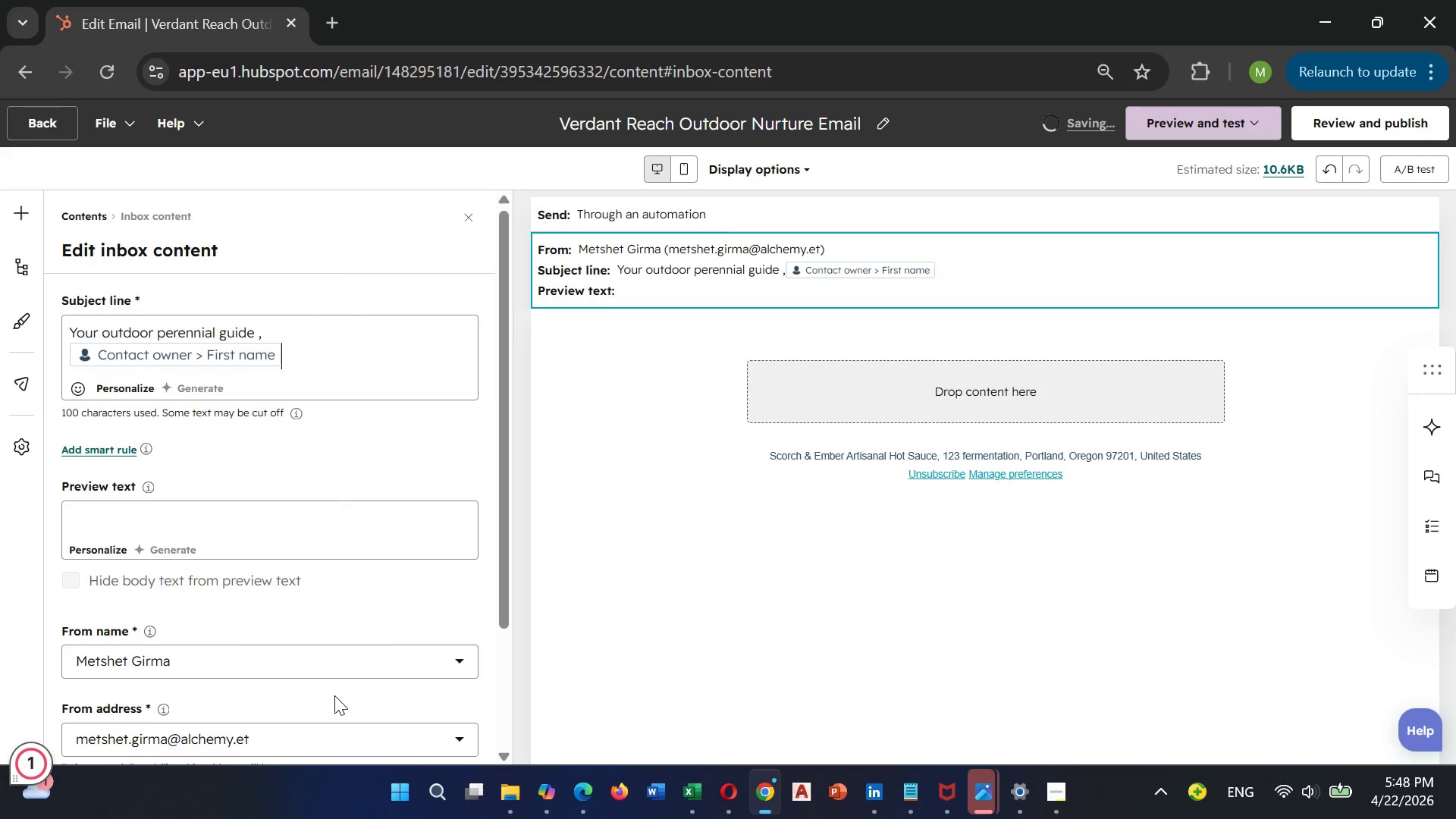 
wait(8.58)
 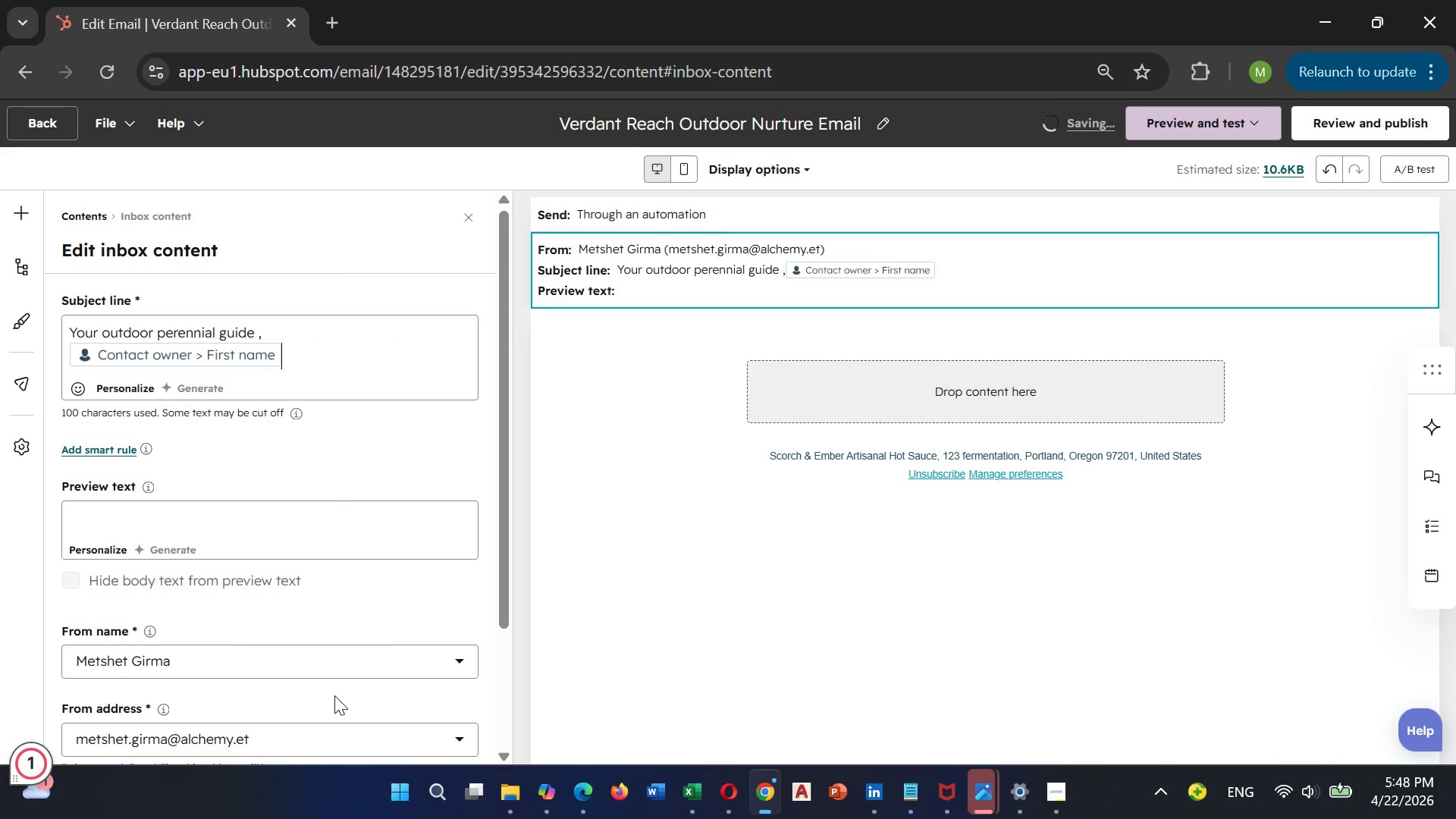 
mouse_move([250, 353])
 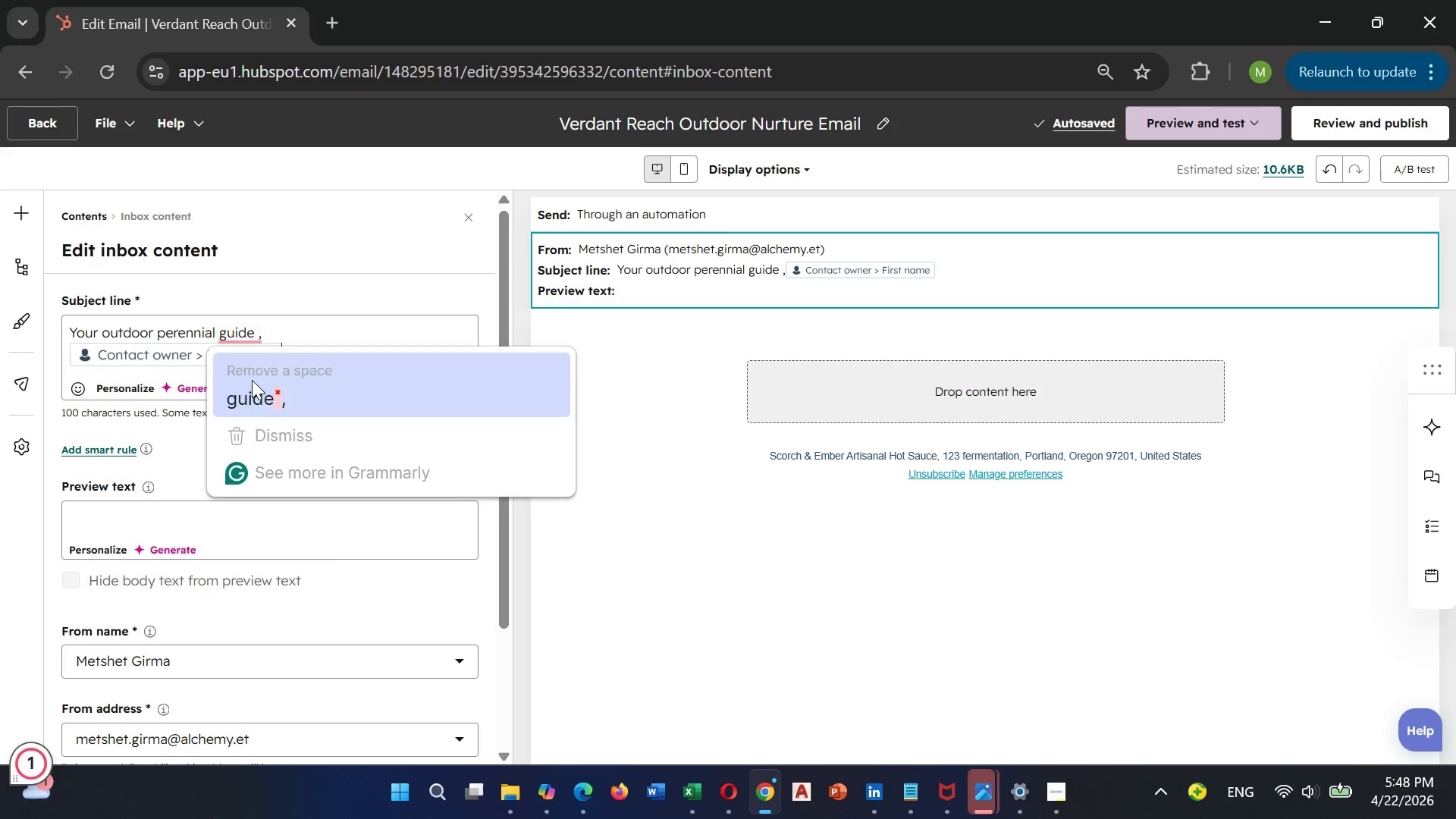 
key(Backspace)
 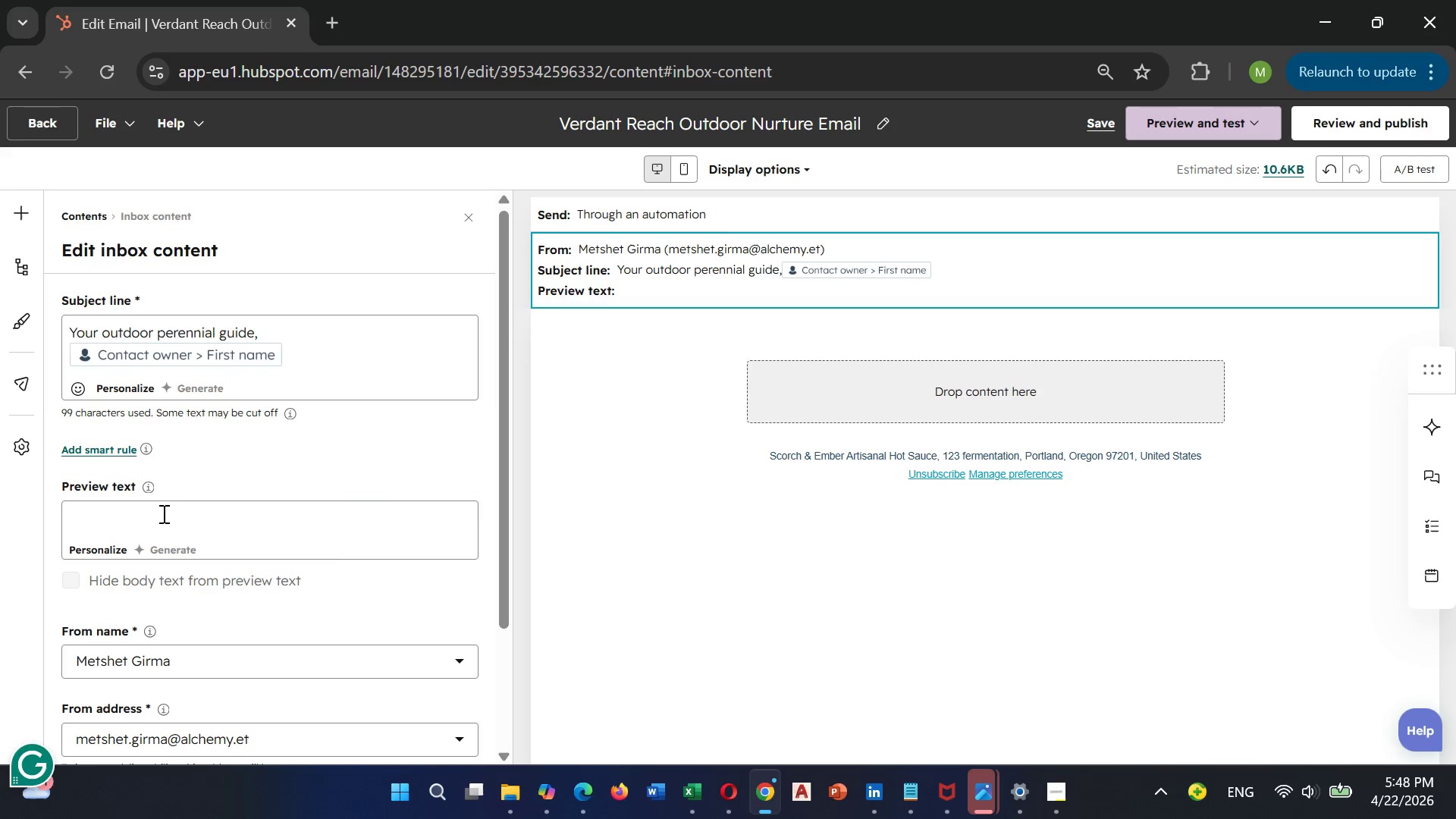 
left_click([141, 523])
 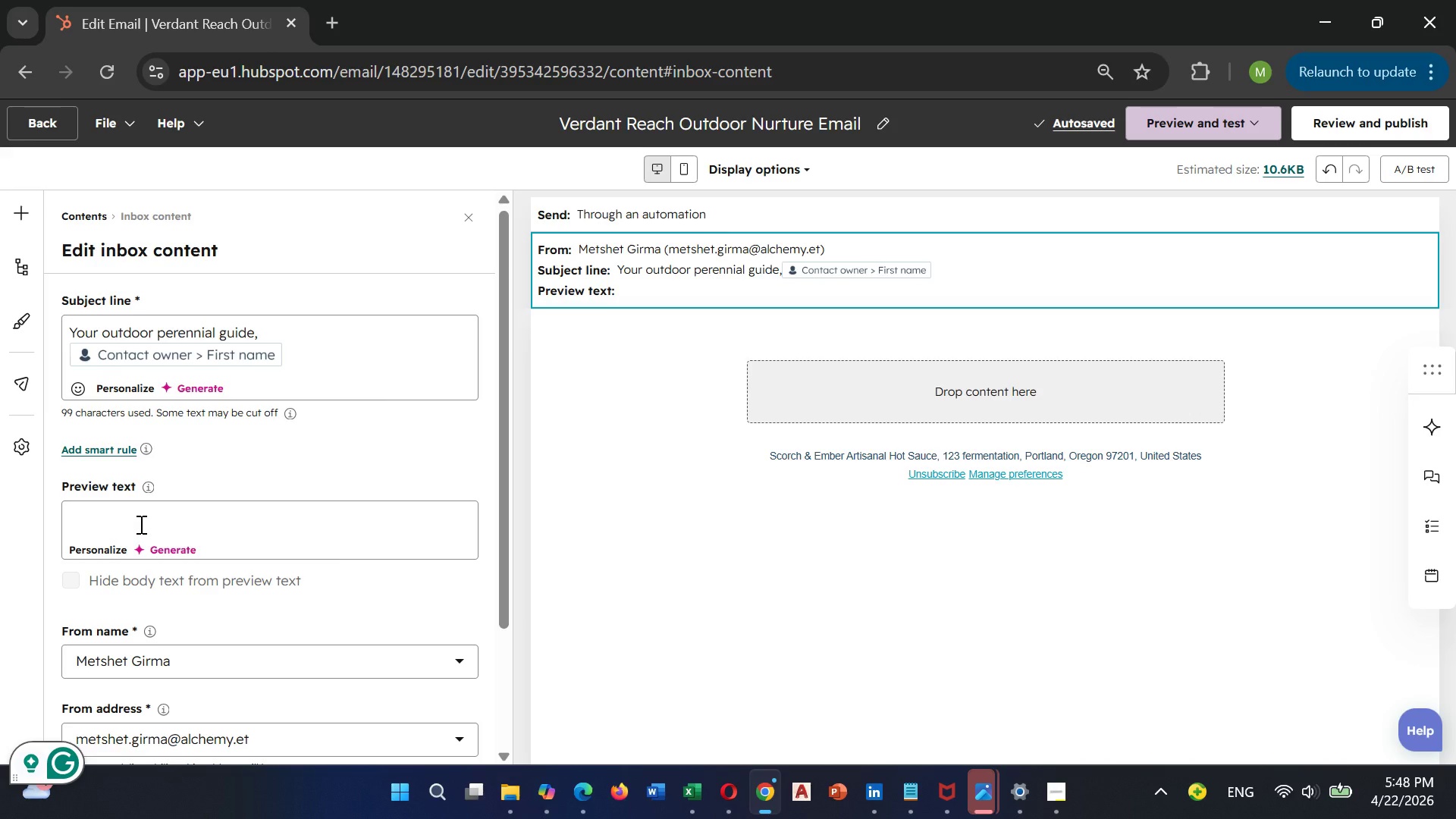 
wait(8.56)
 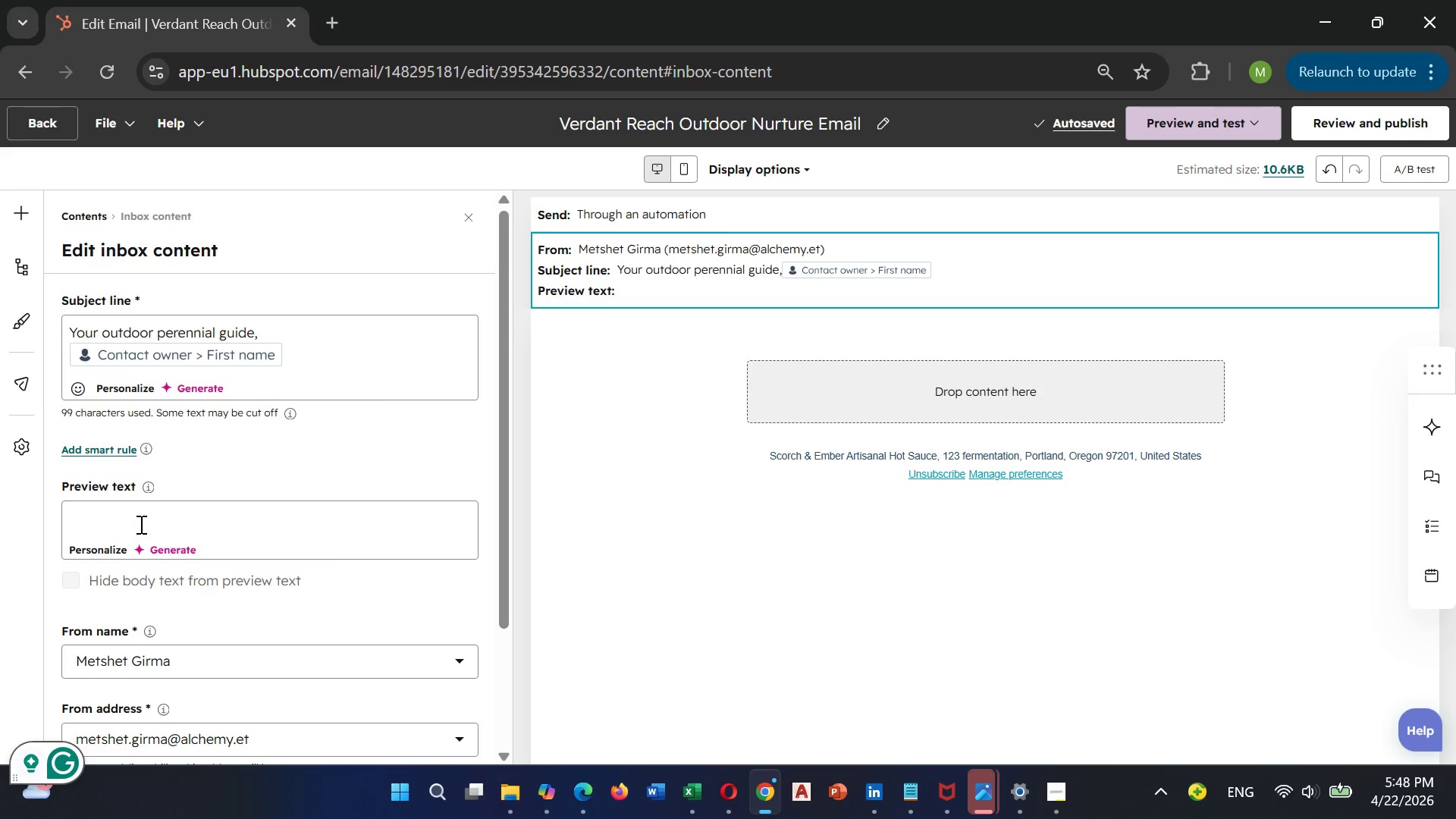 
type(Plants that)
 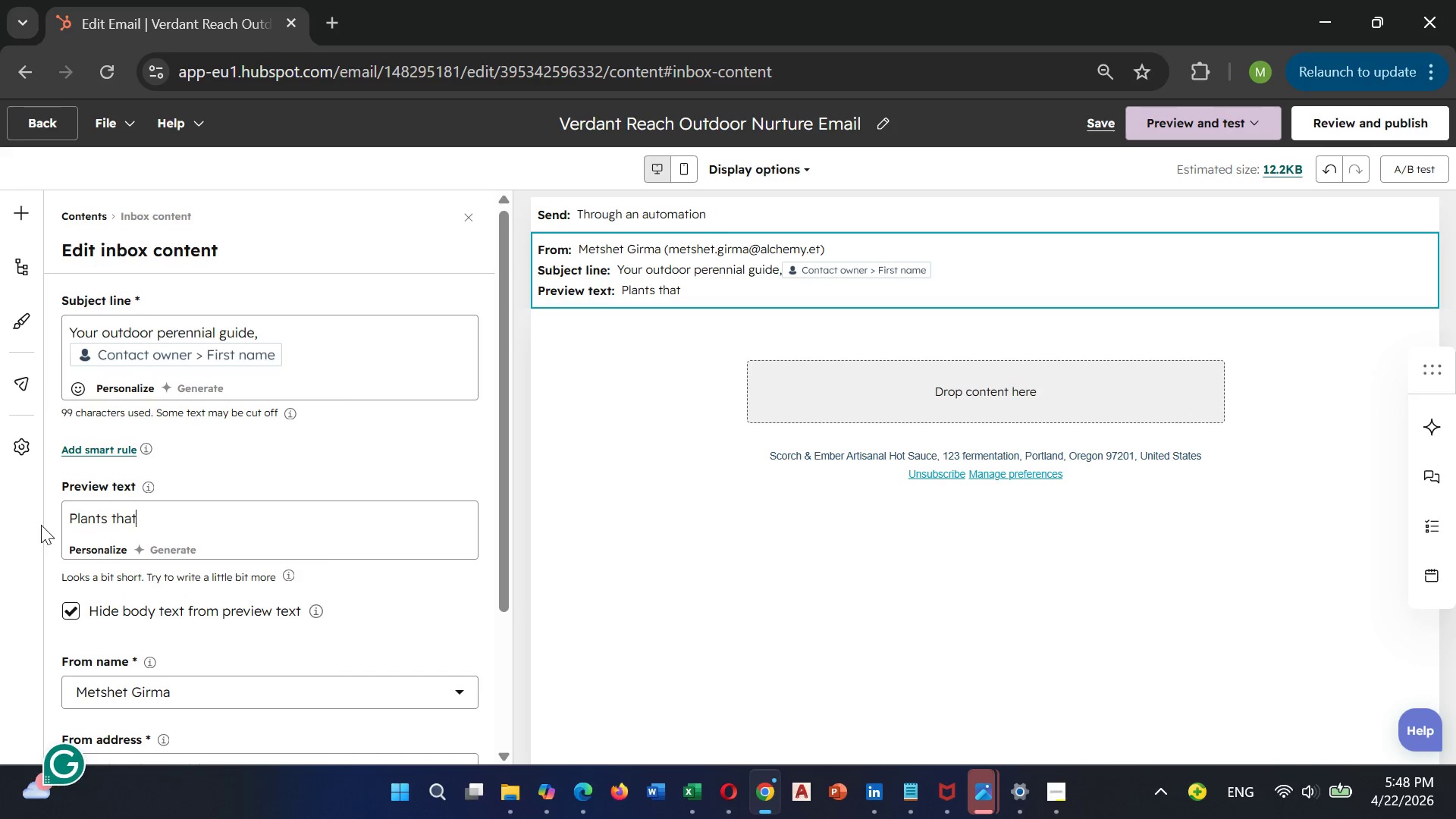 
type( come back)
 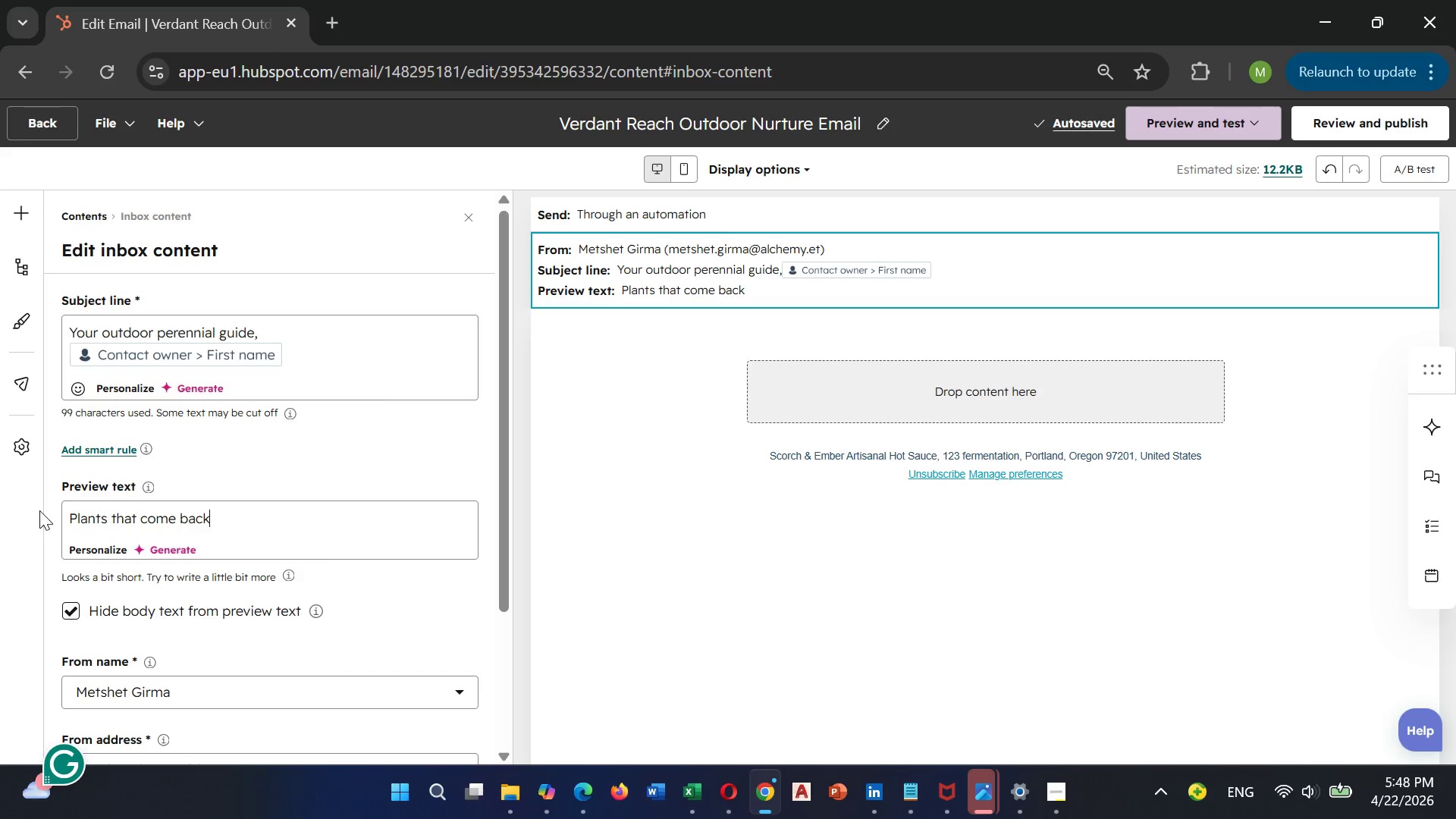 
type( year)
 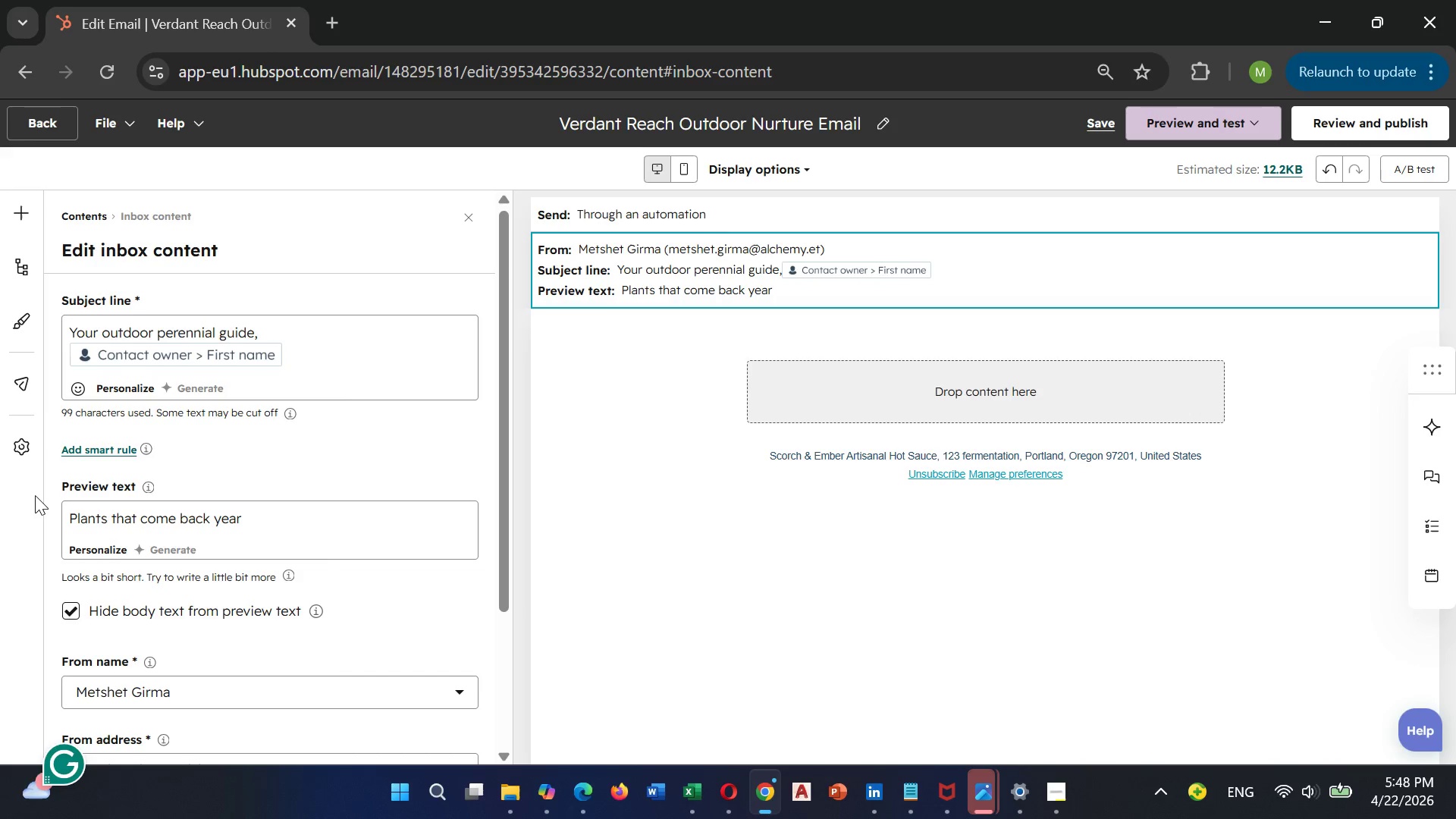 
type( after)
 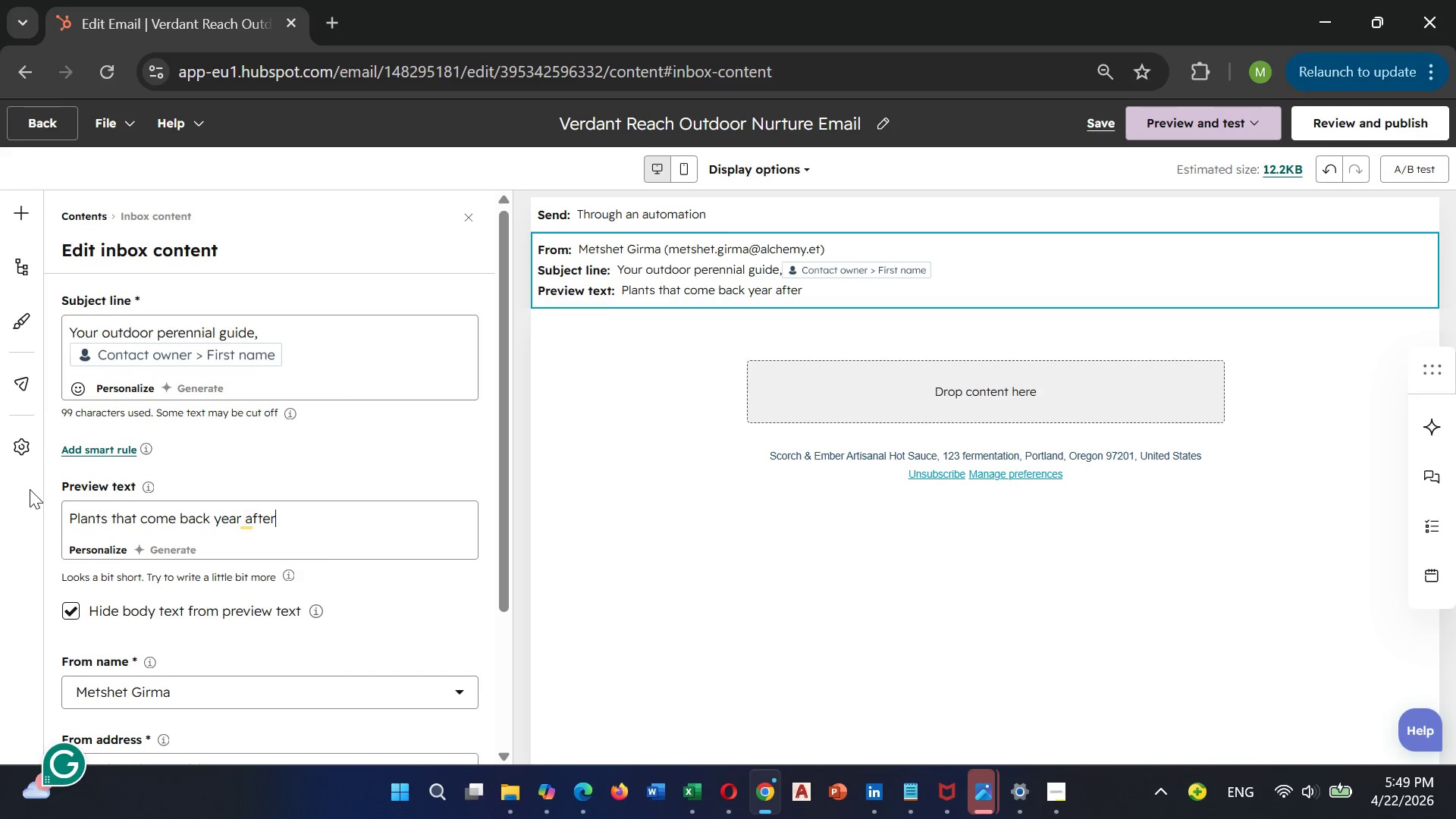 
type( year)
 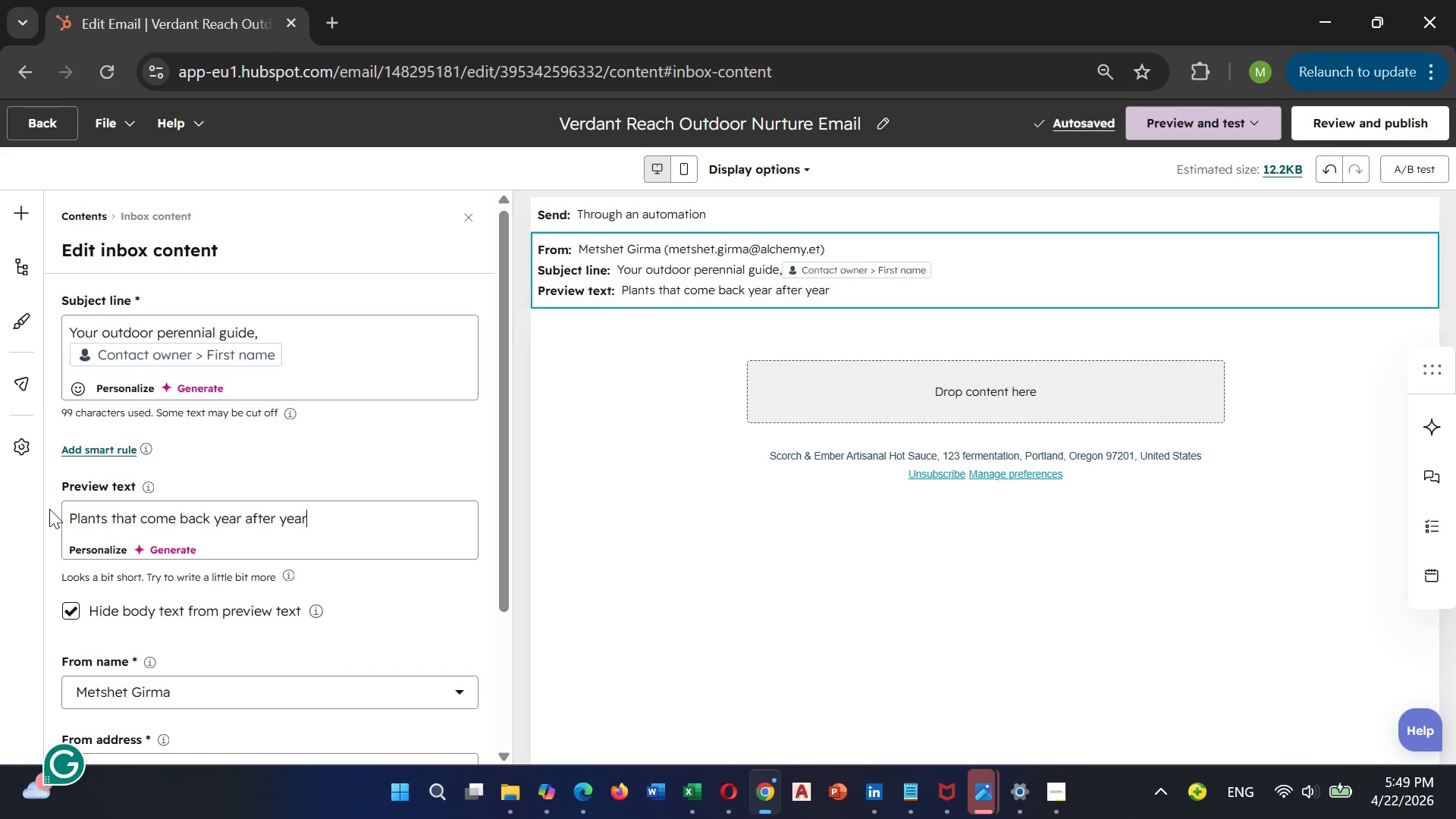 
wait(7.62)
 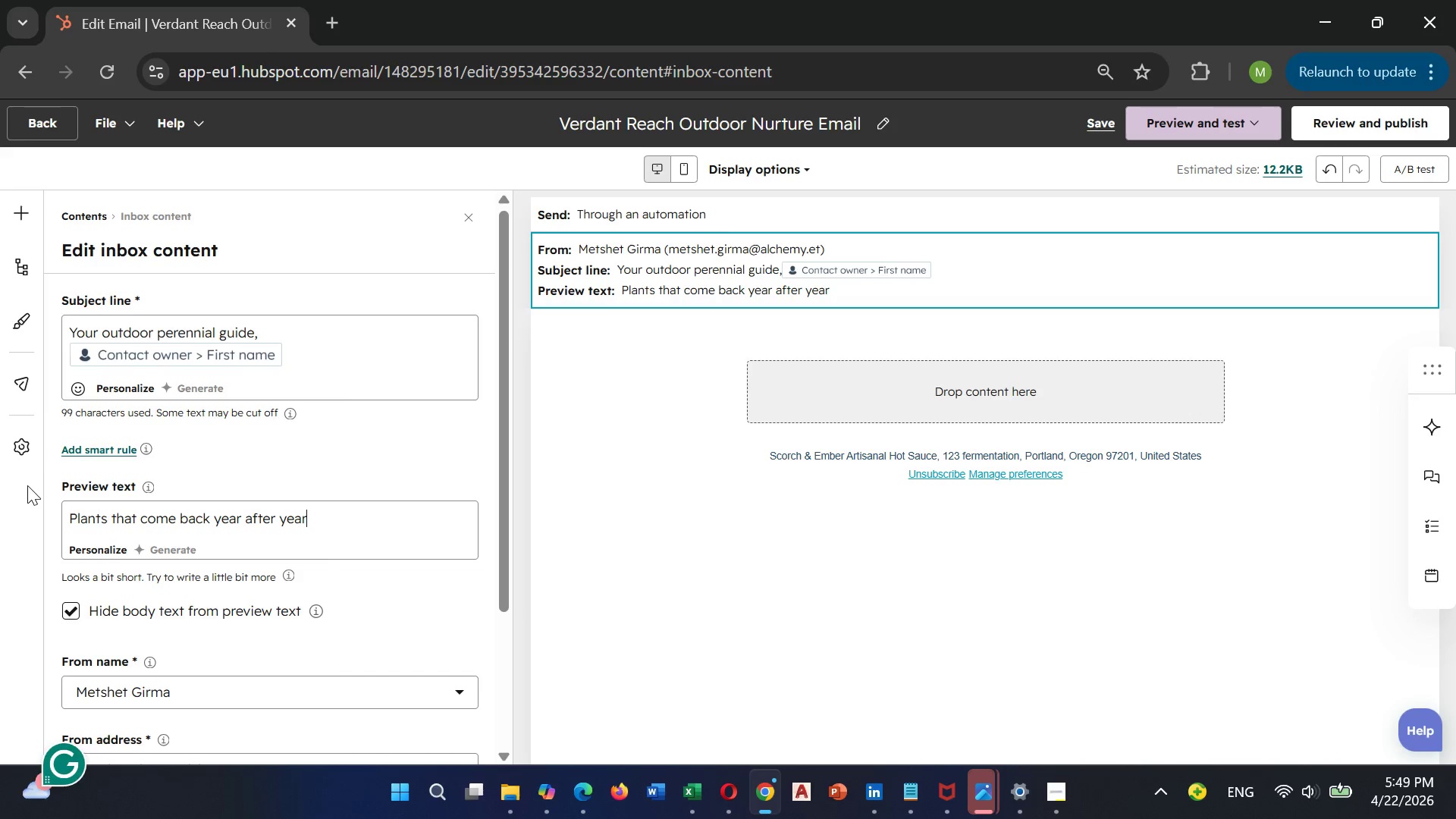 
left_click([23, 199])
 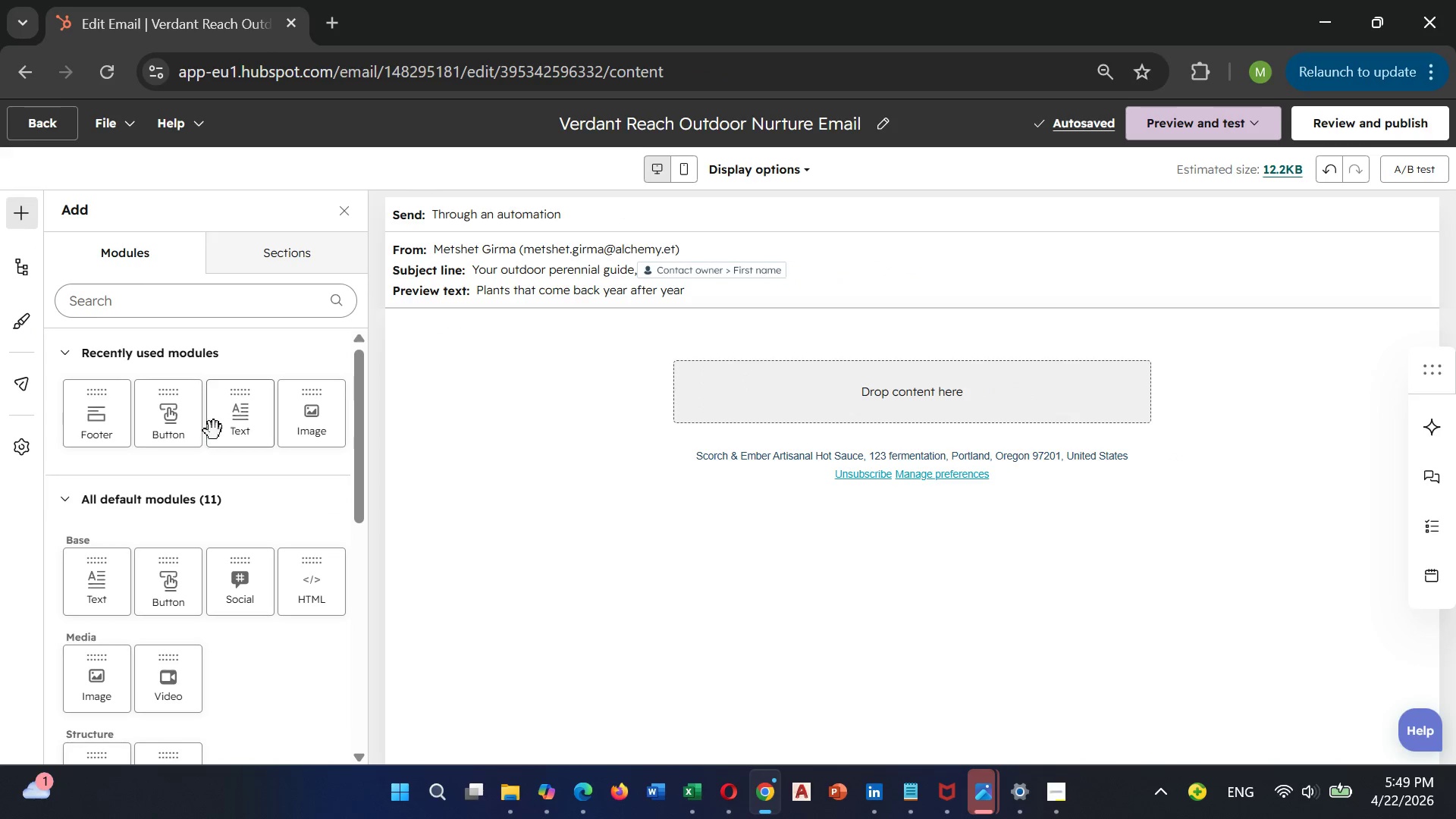 
left_click_drag(start_coordinate=[254, 425], to_coordinate=[805, 409])
 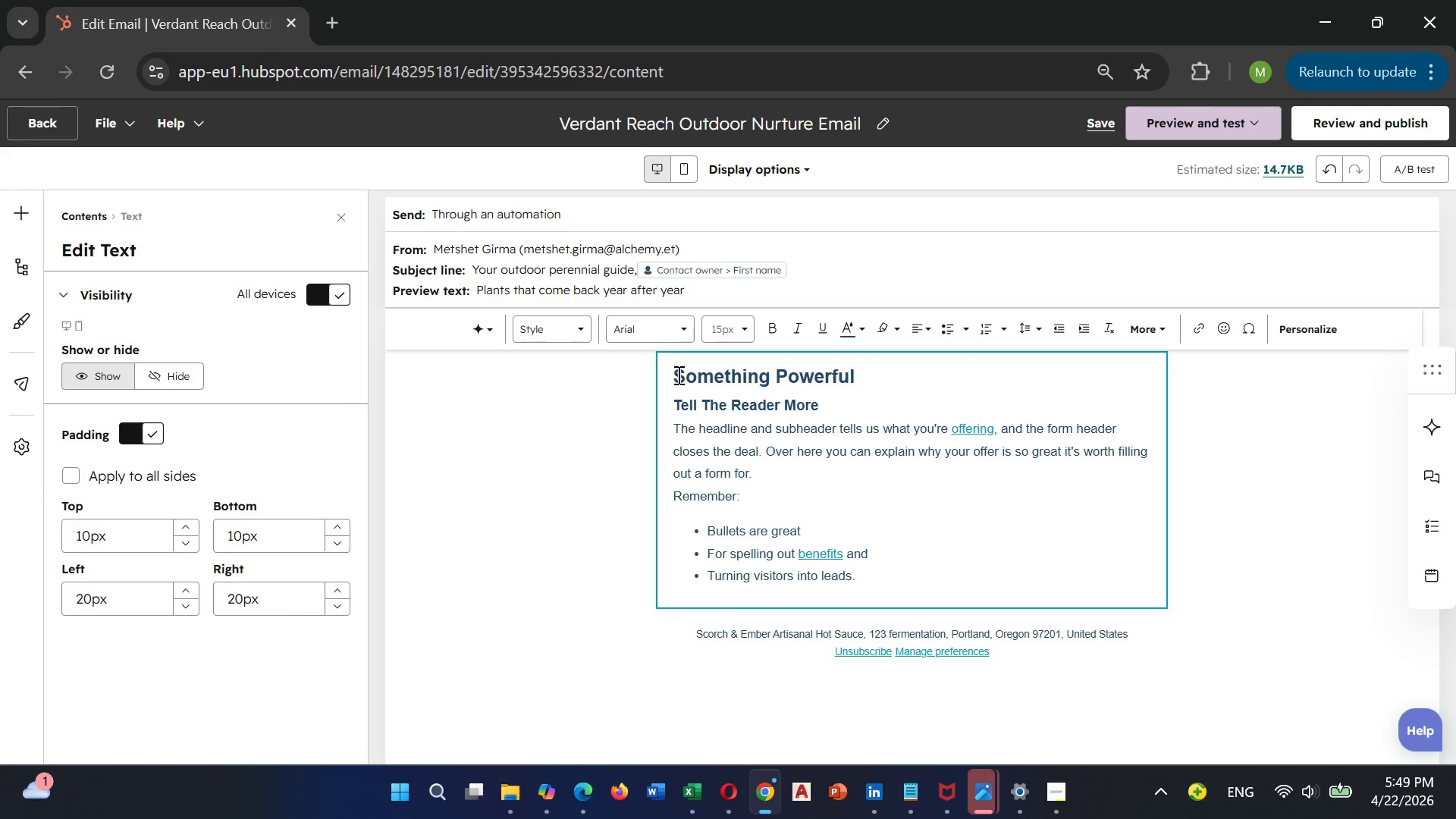 
left_click_drag(start_coordinate=[676, 375], to_coordinate=[861, 577])
 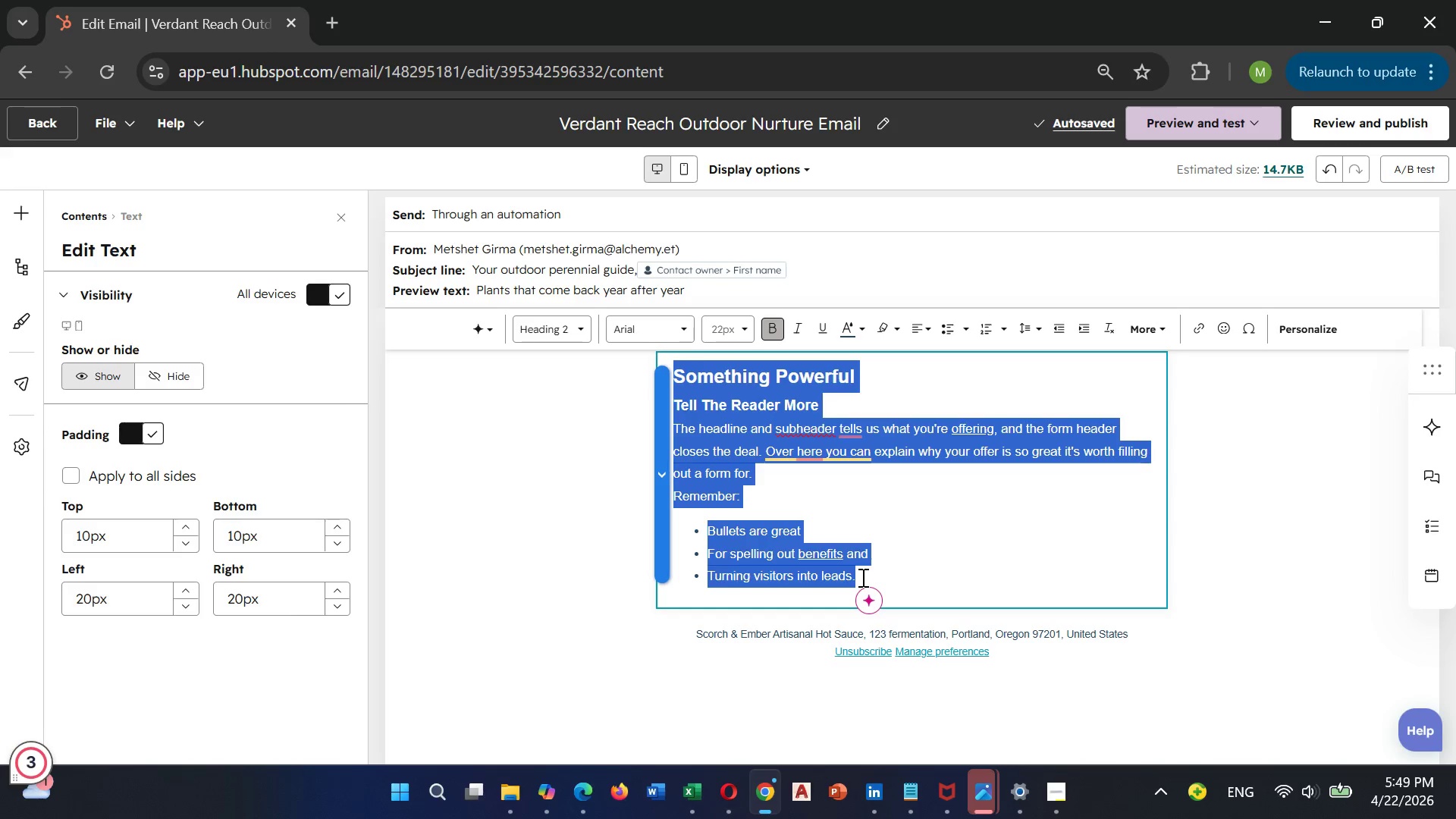 
key(Backspace)
 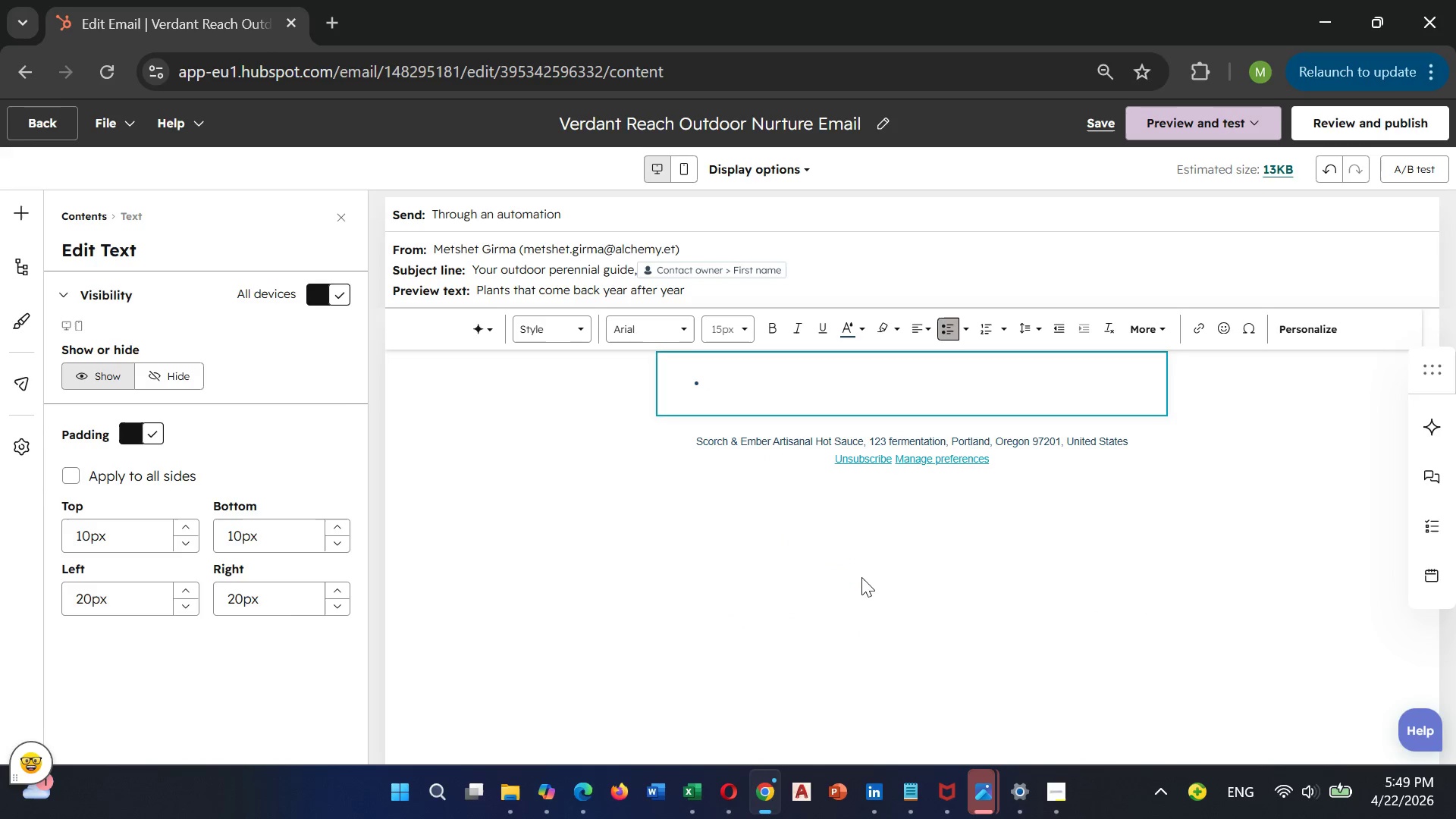 
key(Backspace)
 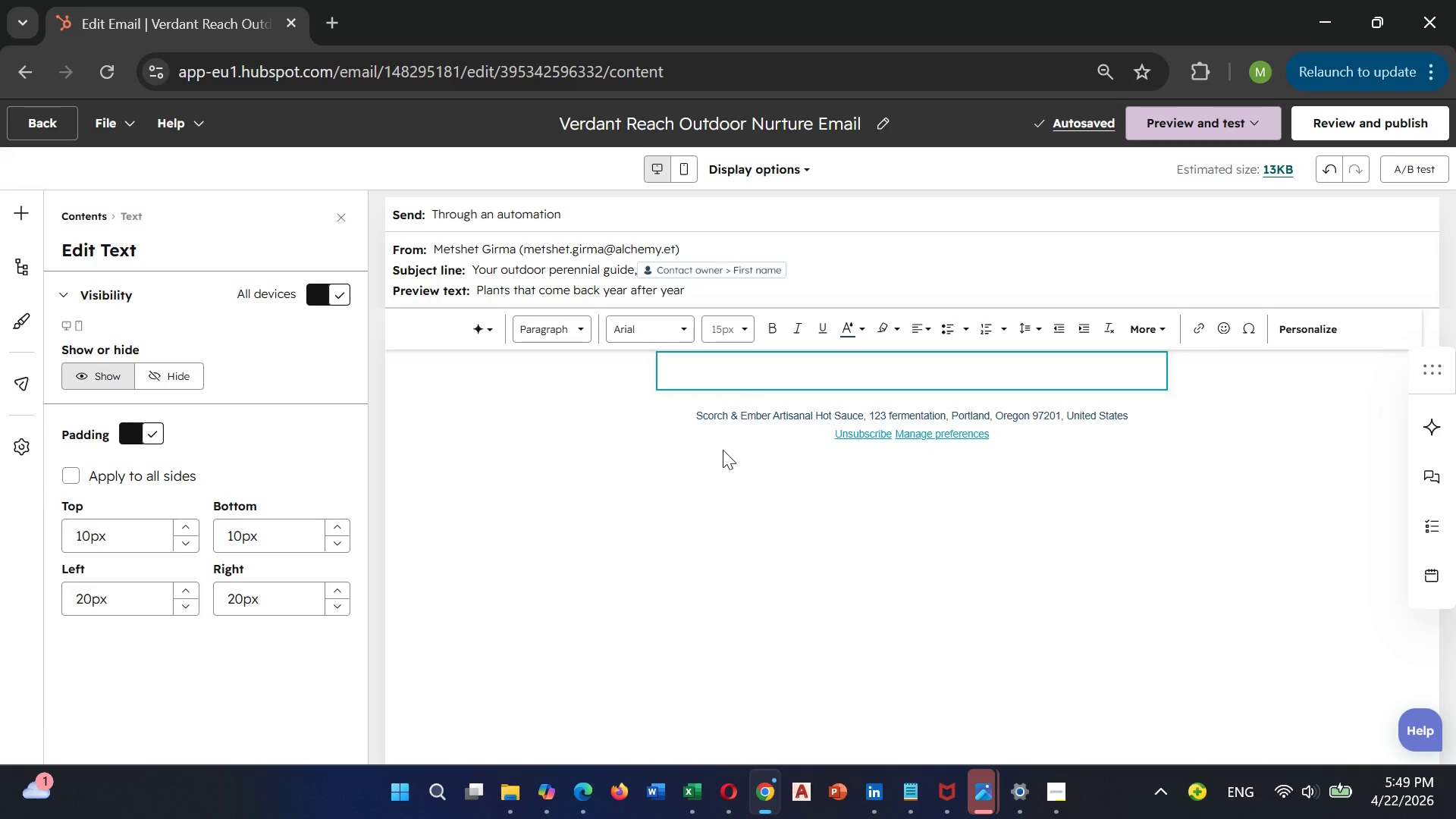 
wait(13.36)
 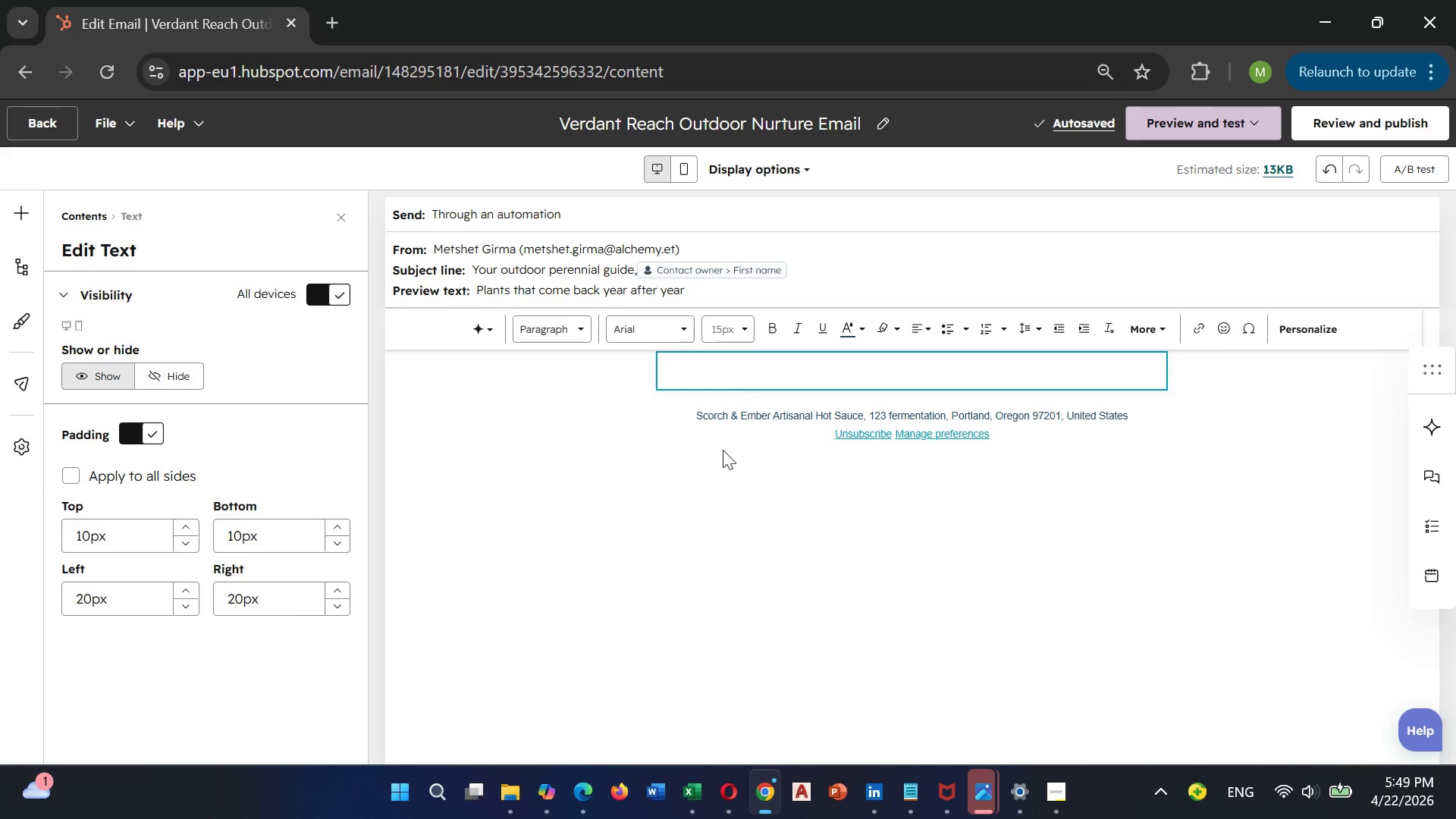 
key(Backspace)
type(Hello )
 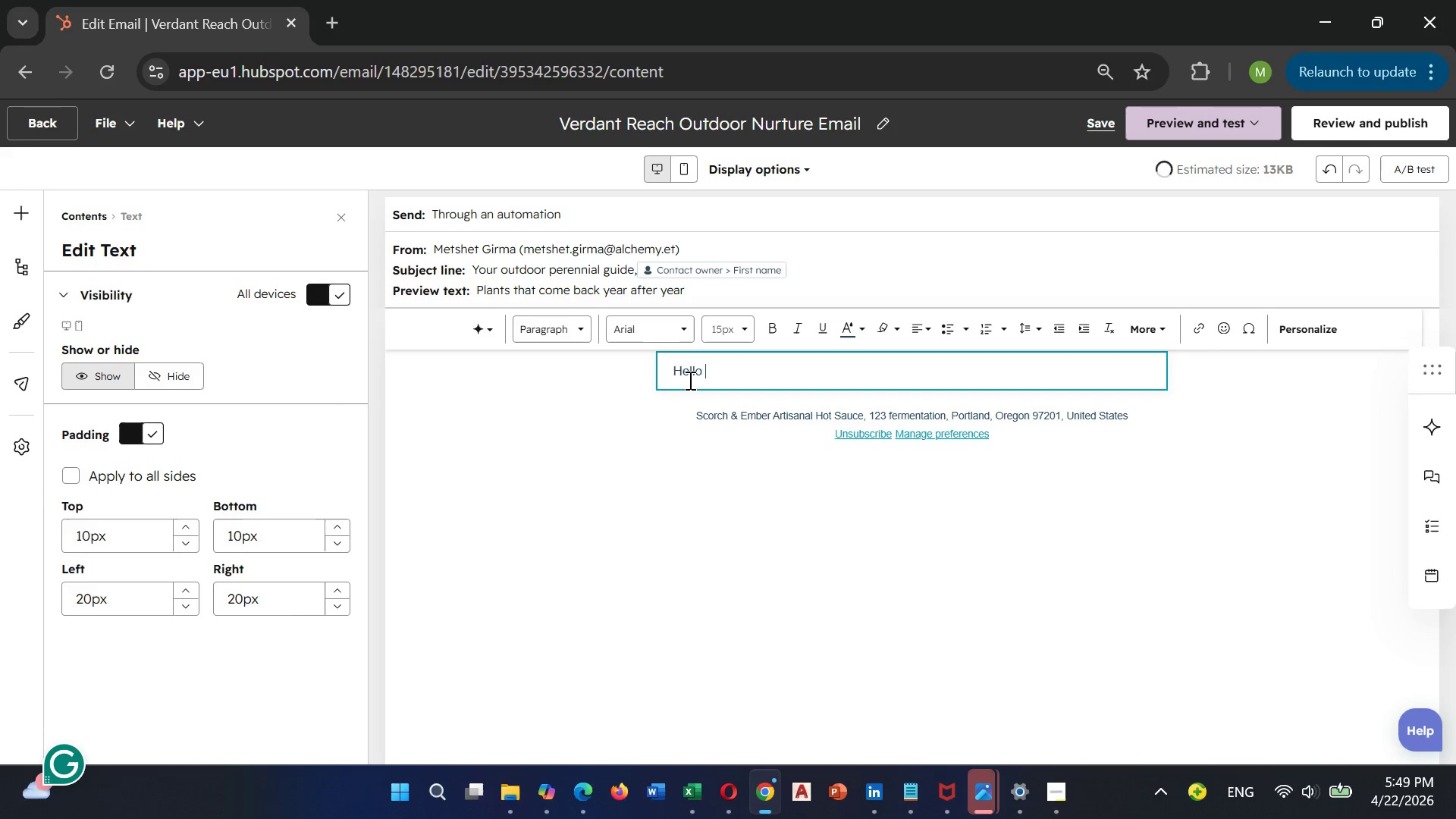 
left_click([1313, 332])
 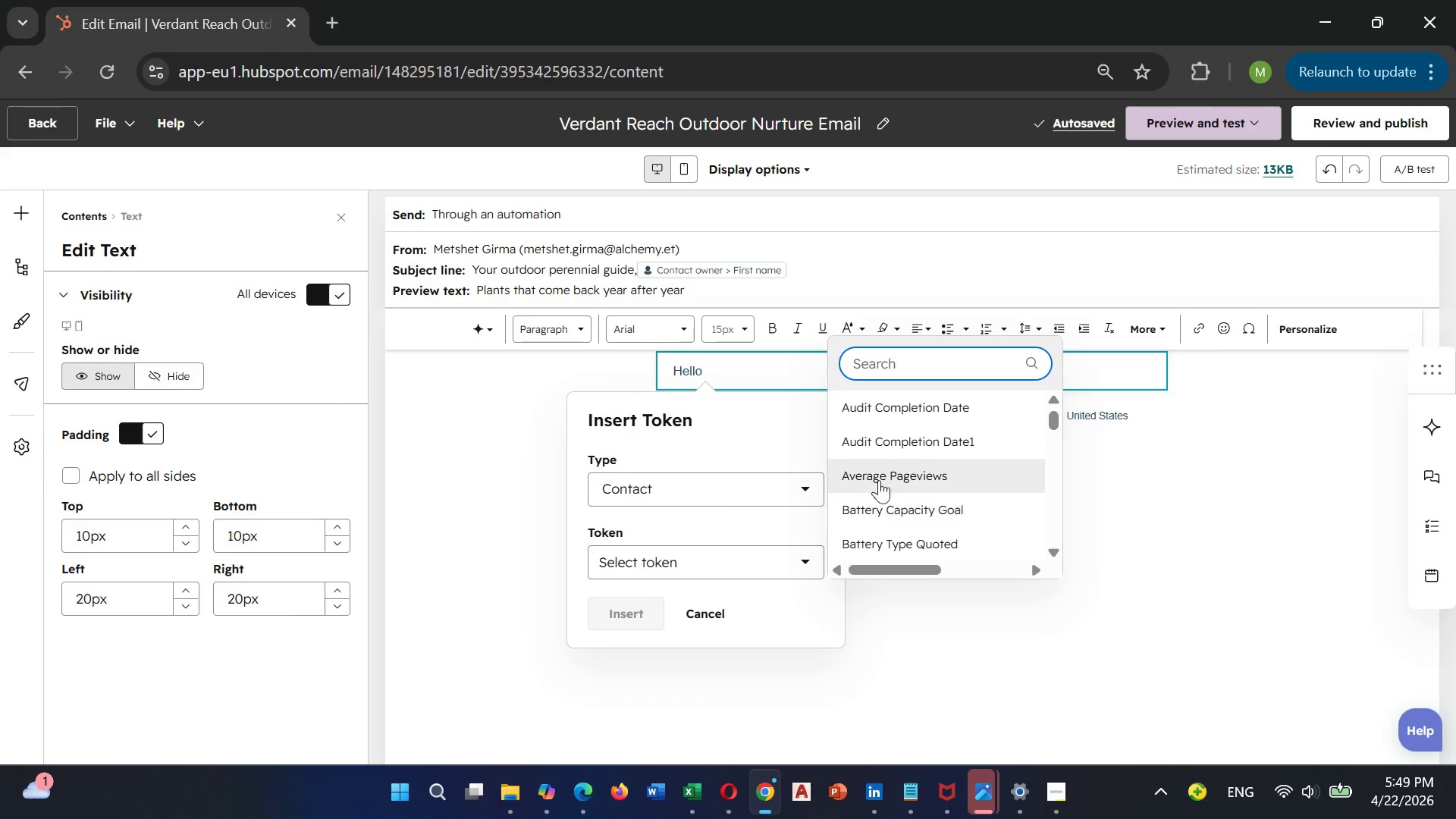 
type(fi)
 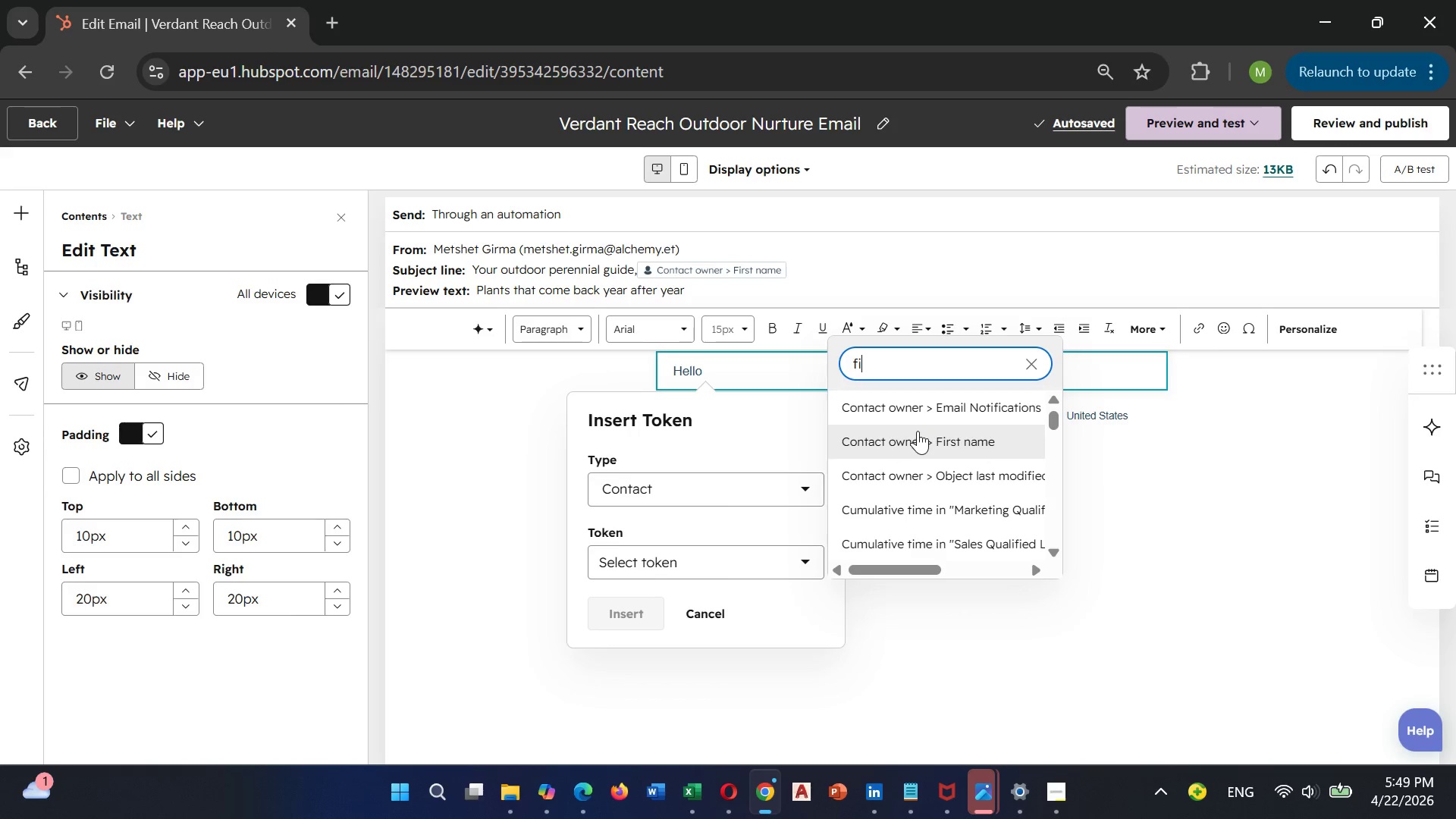 
left_click([919, 441])
 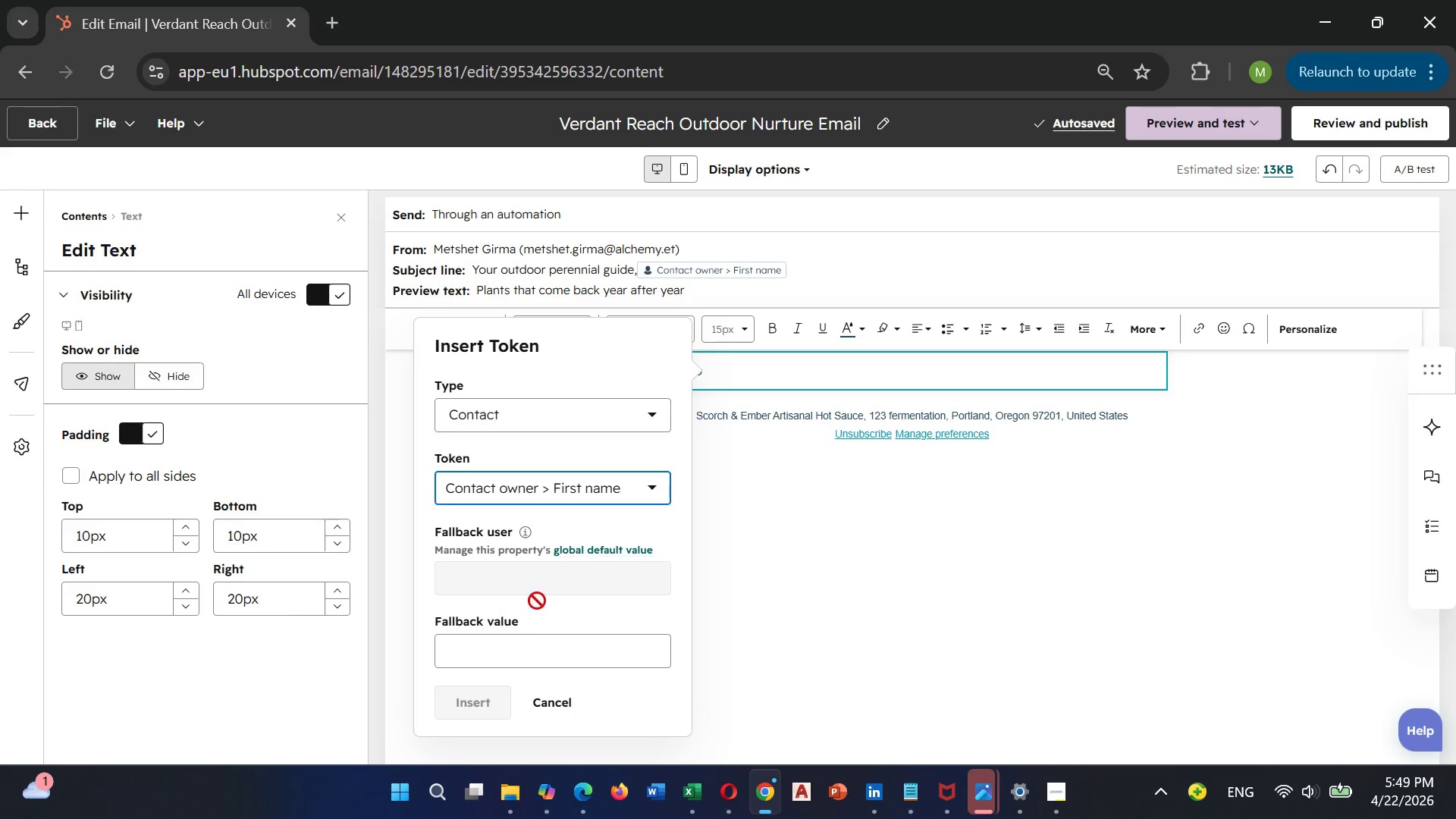 
left_click([510, 650])
 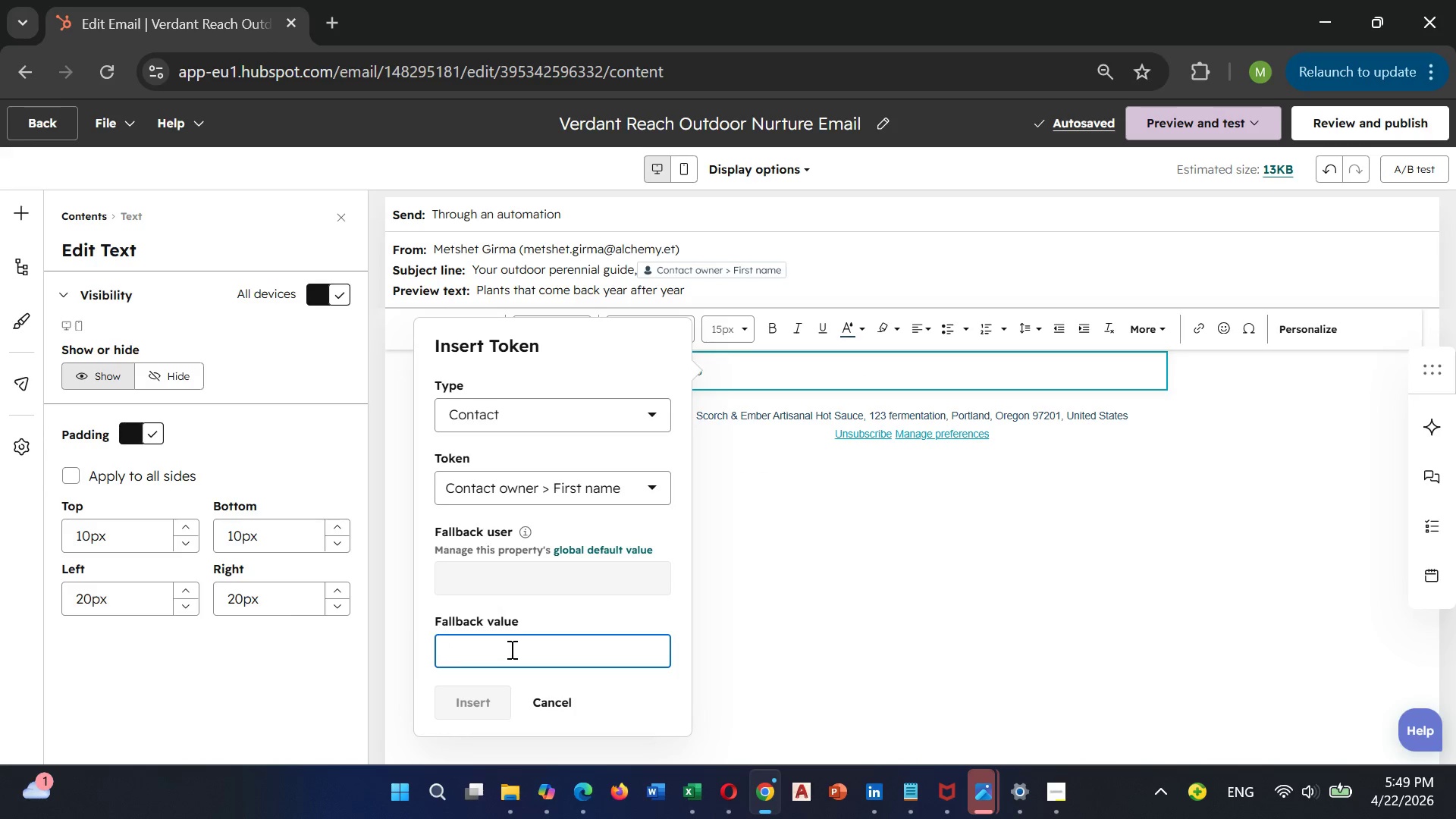 
key(Minus)
 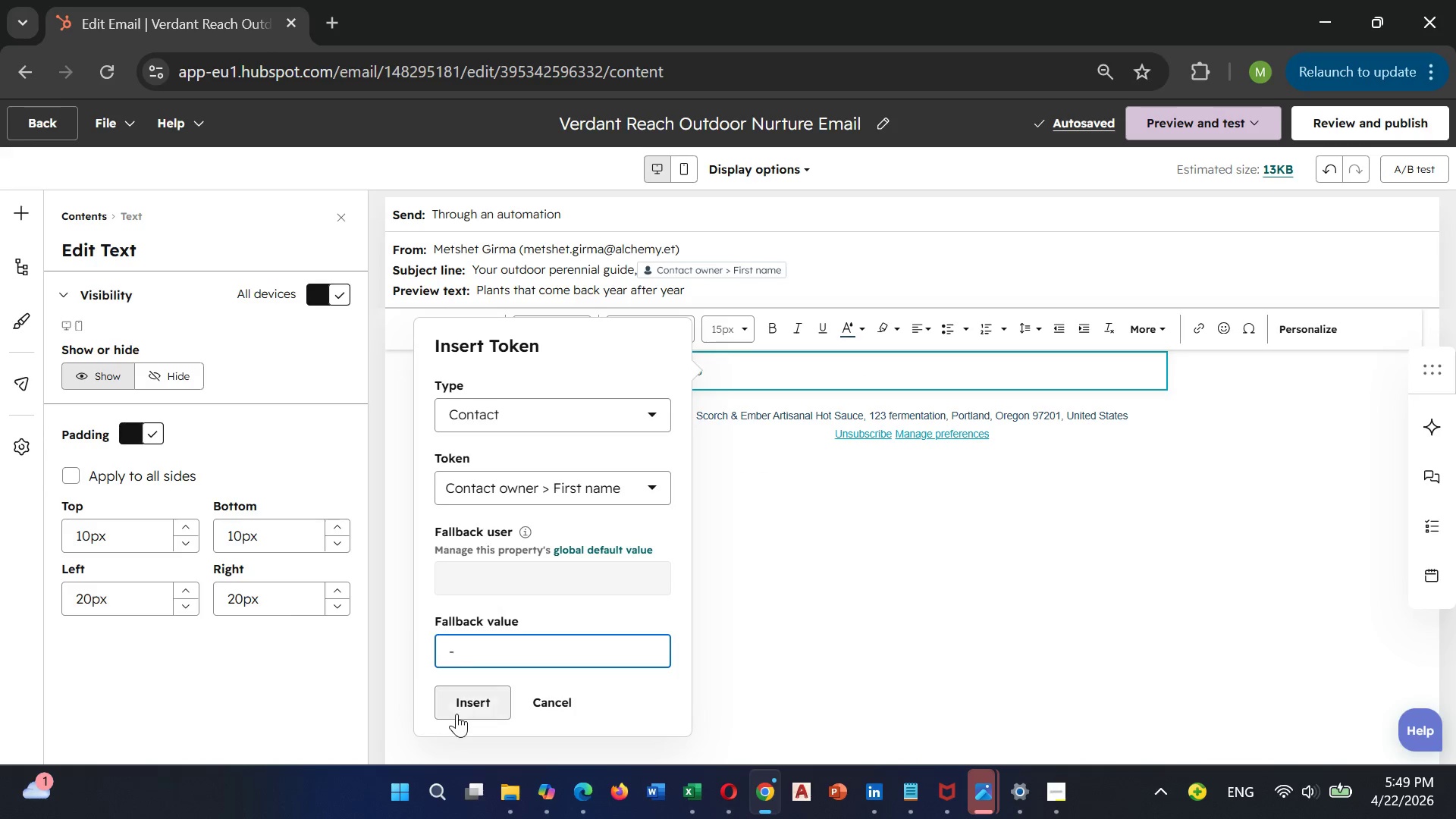 
left_click([457, 715])
 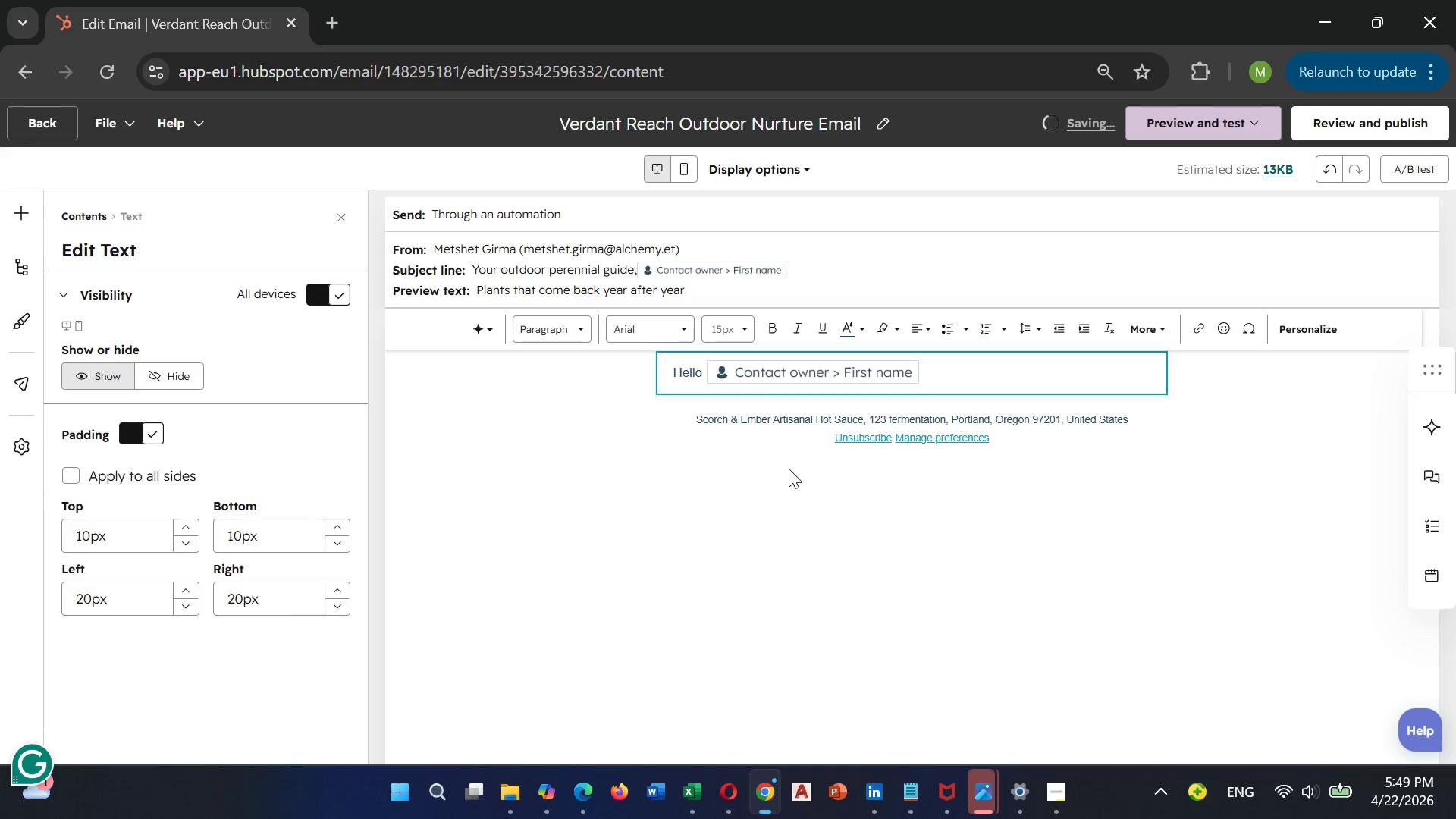 
wait(5.31)
 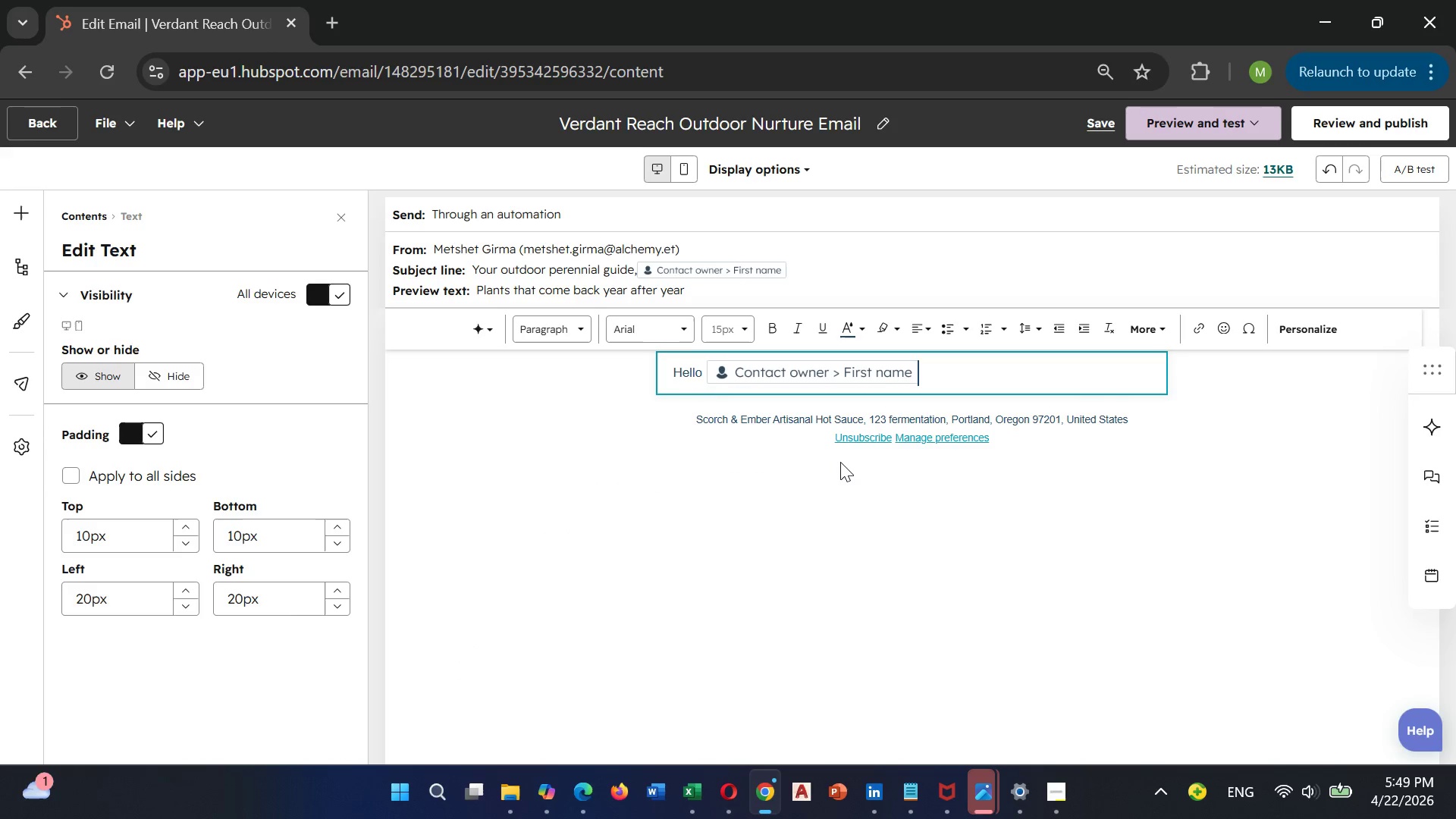 
key(Enter)
 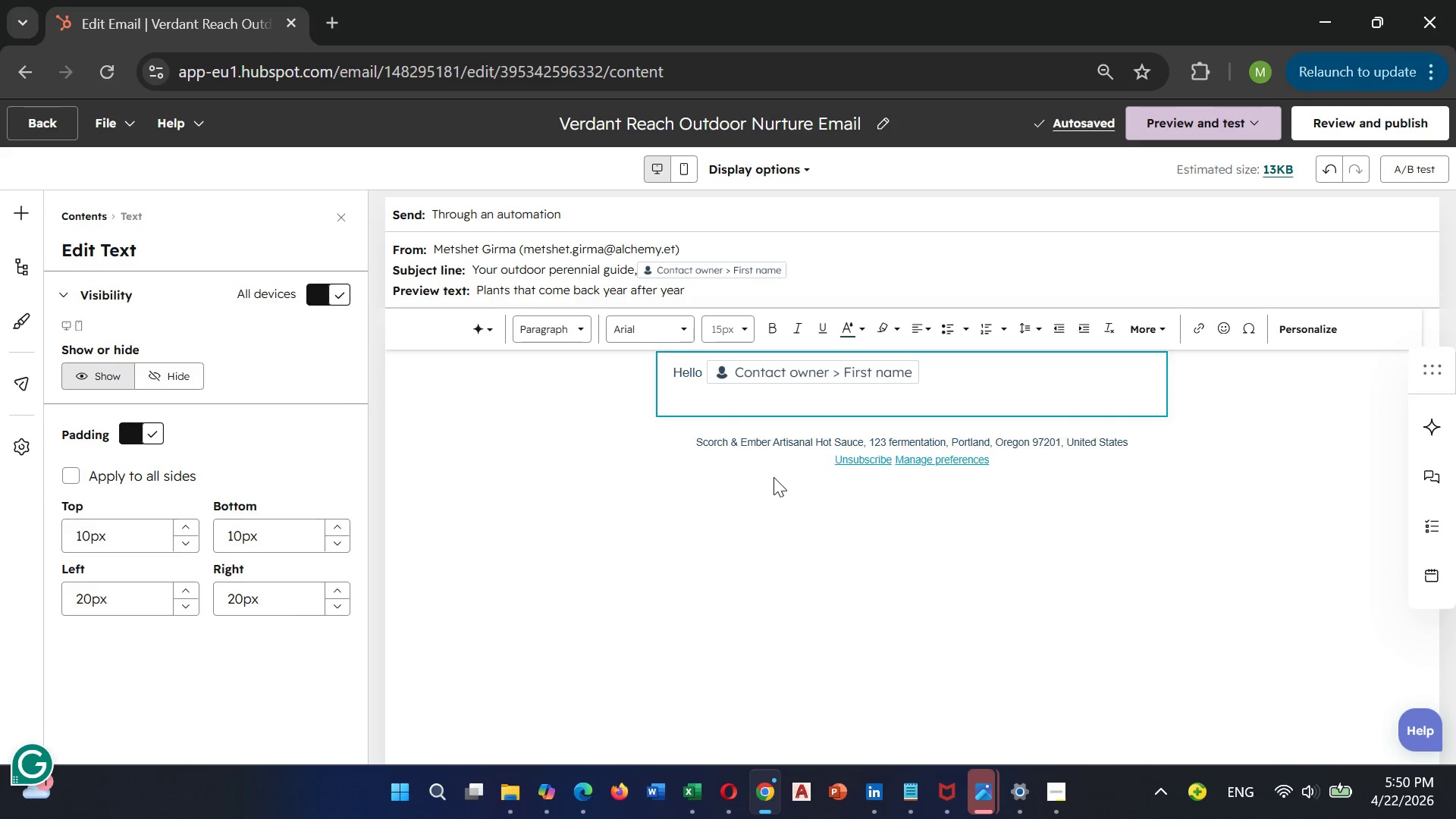 
wait(5.3)
 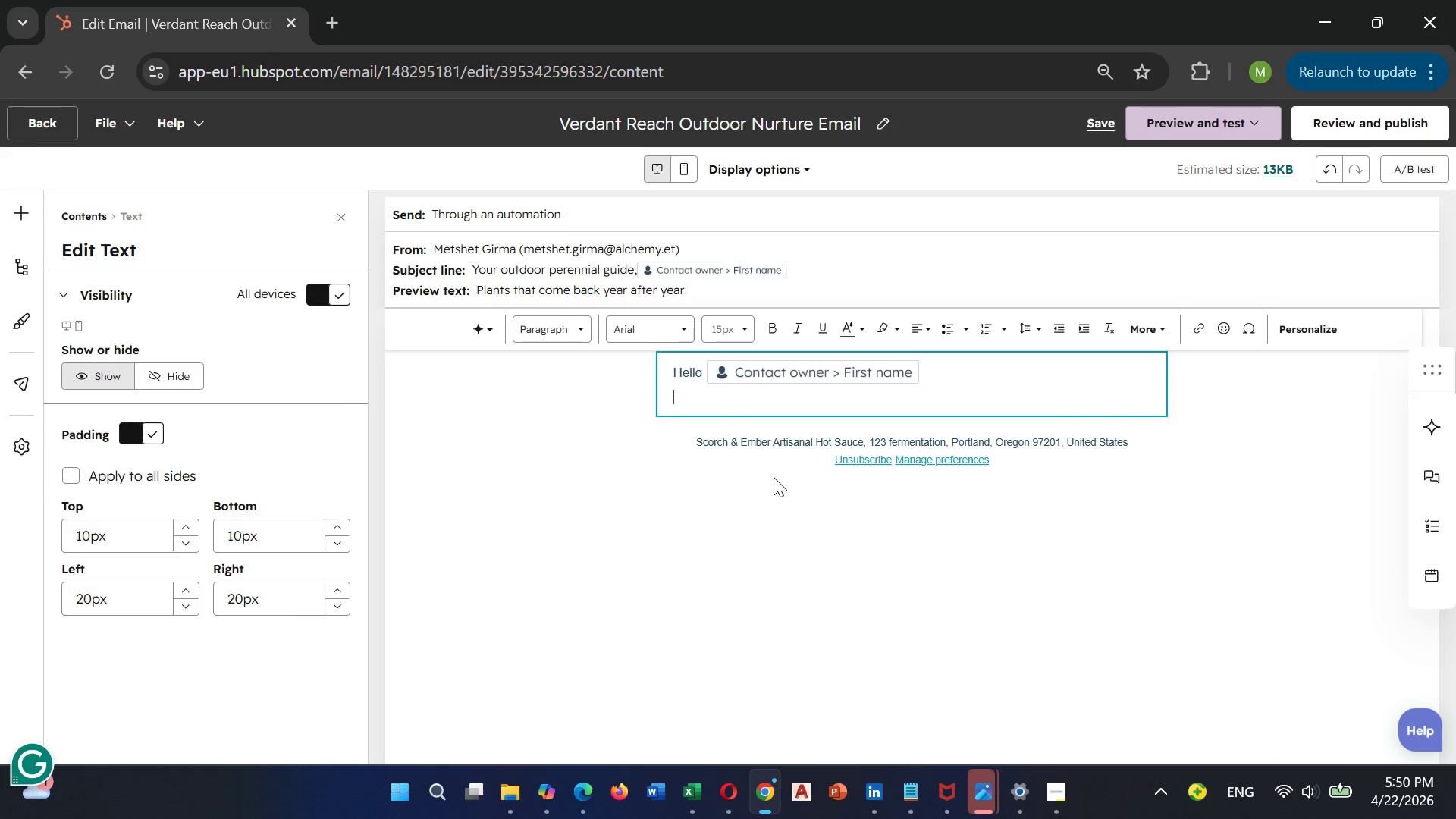 
left_click([928, 369])
 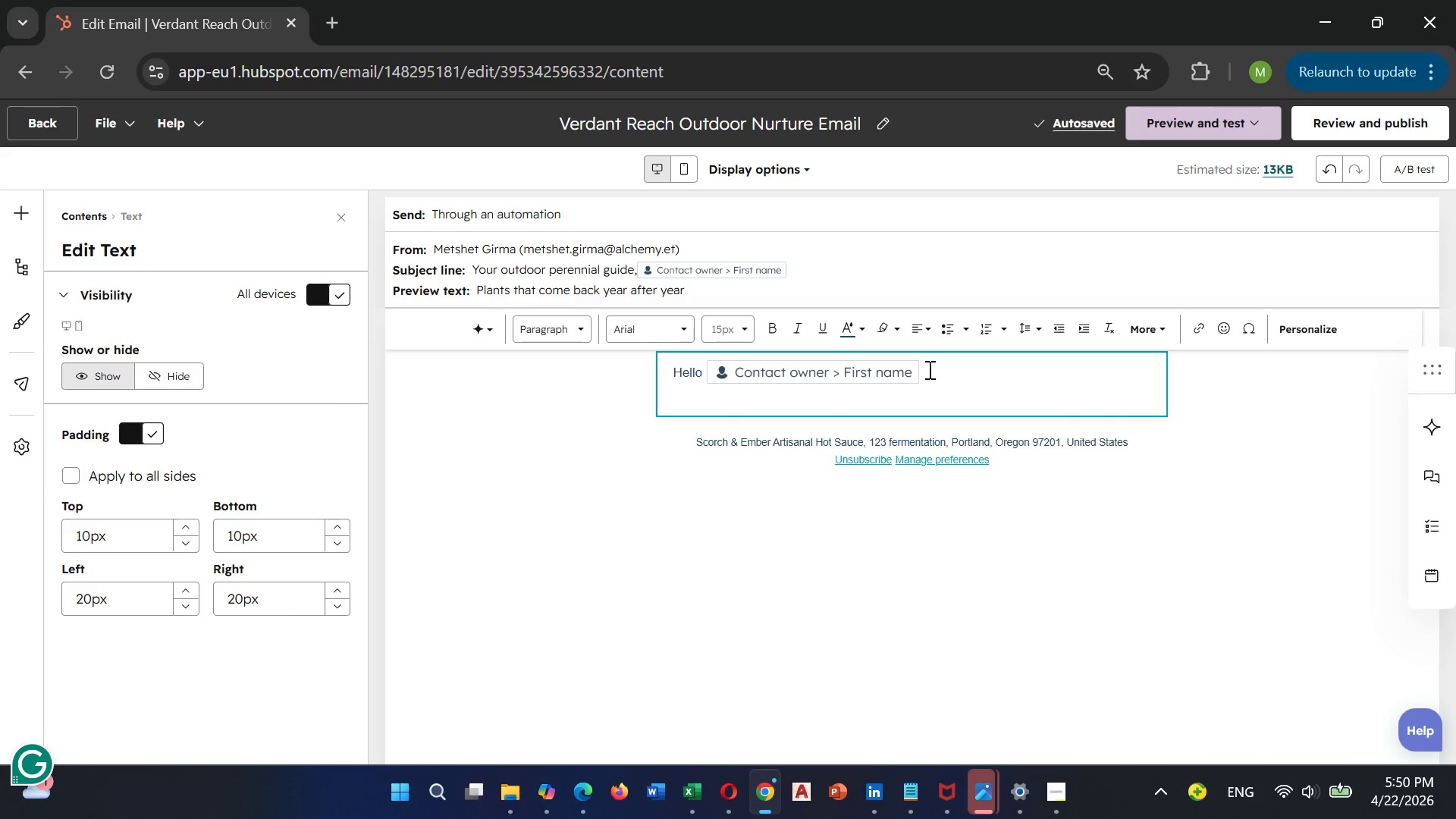 
key(Enter)
 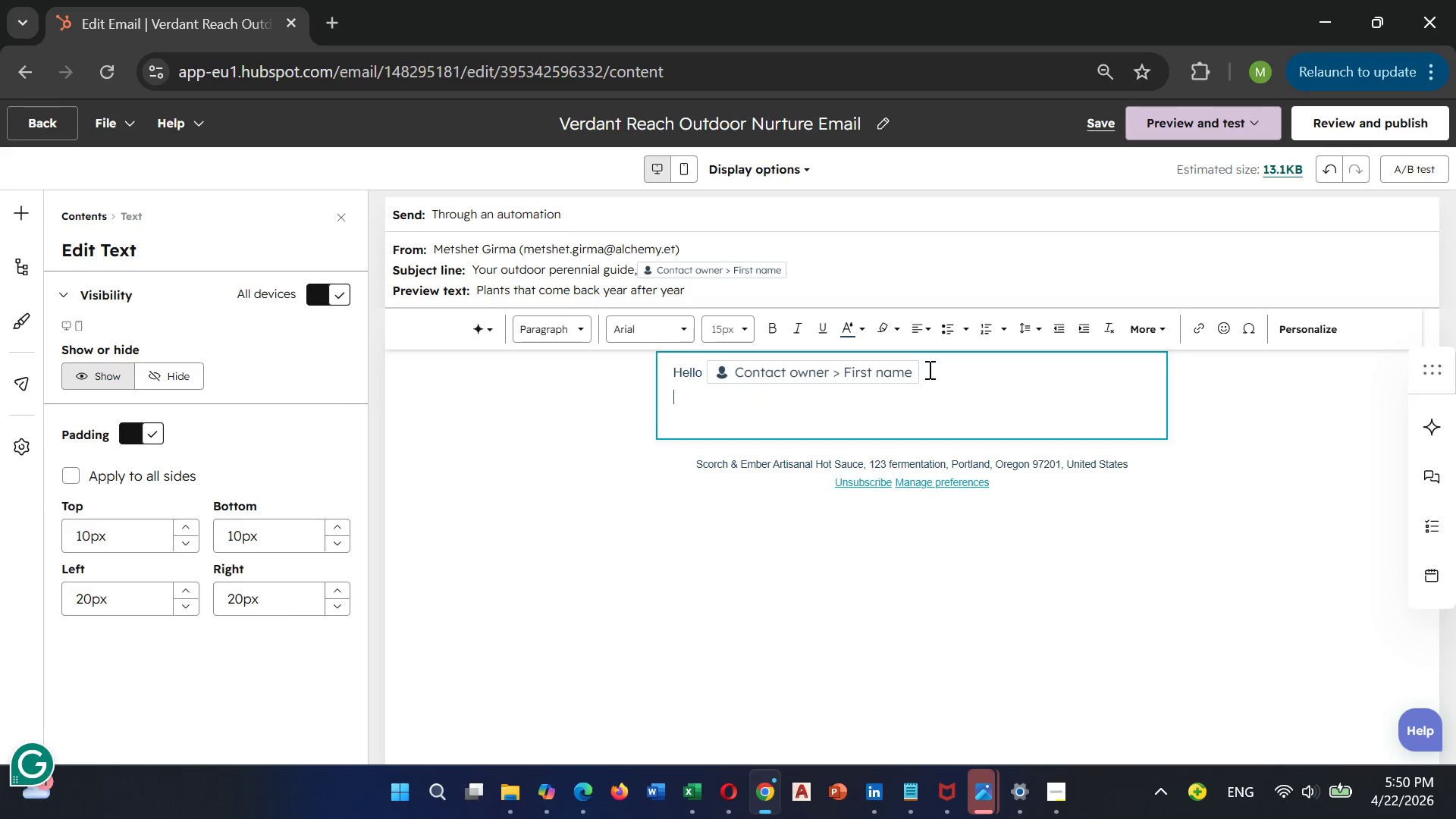 
key(Backspace)
 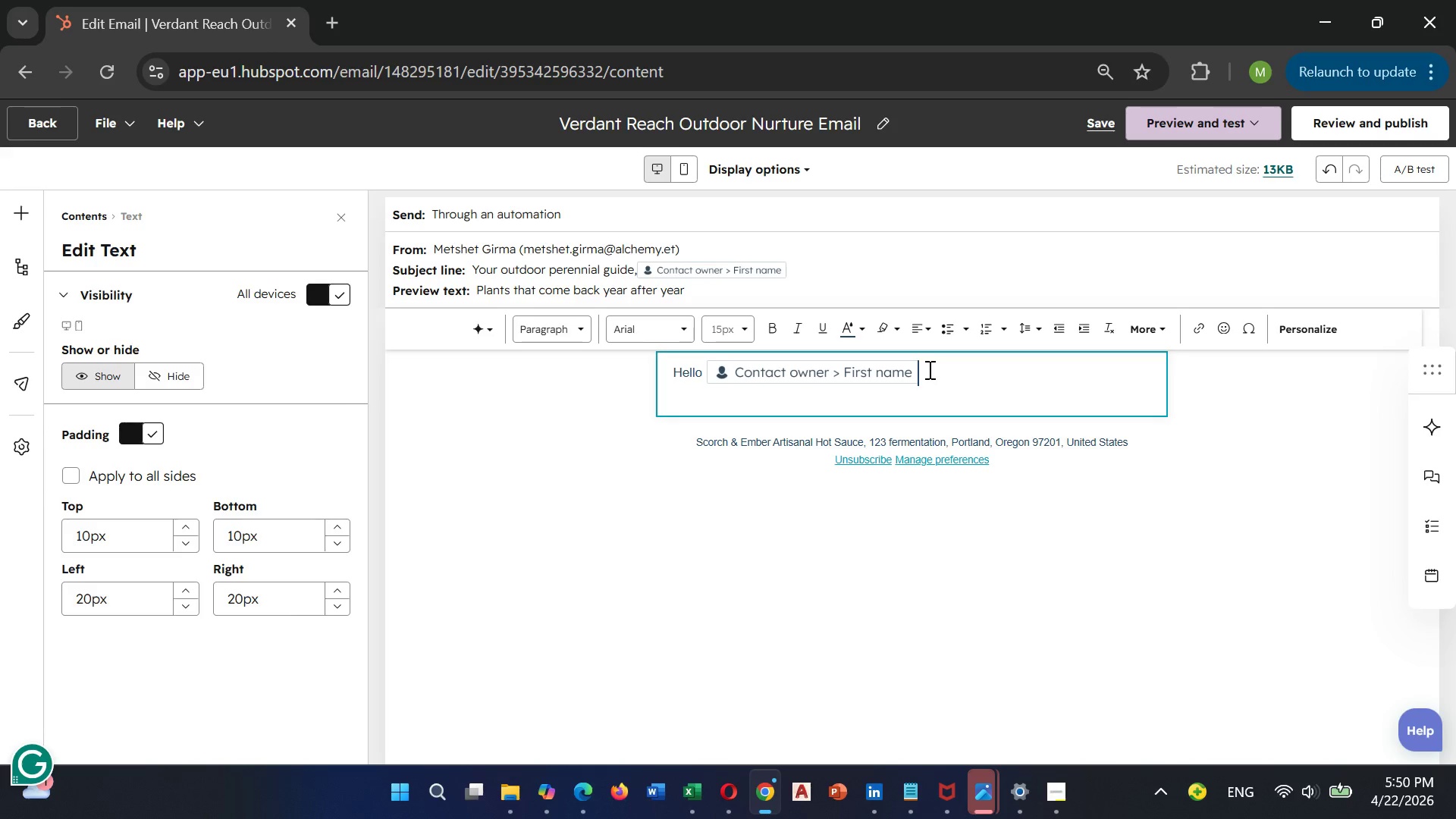 
key(Space)
 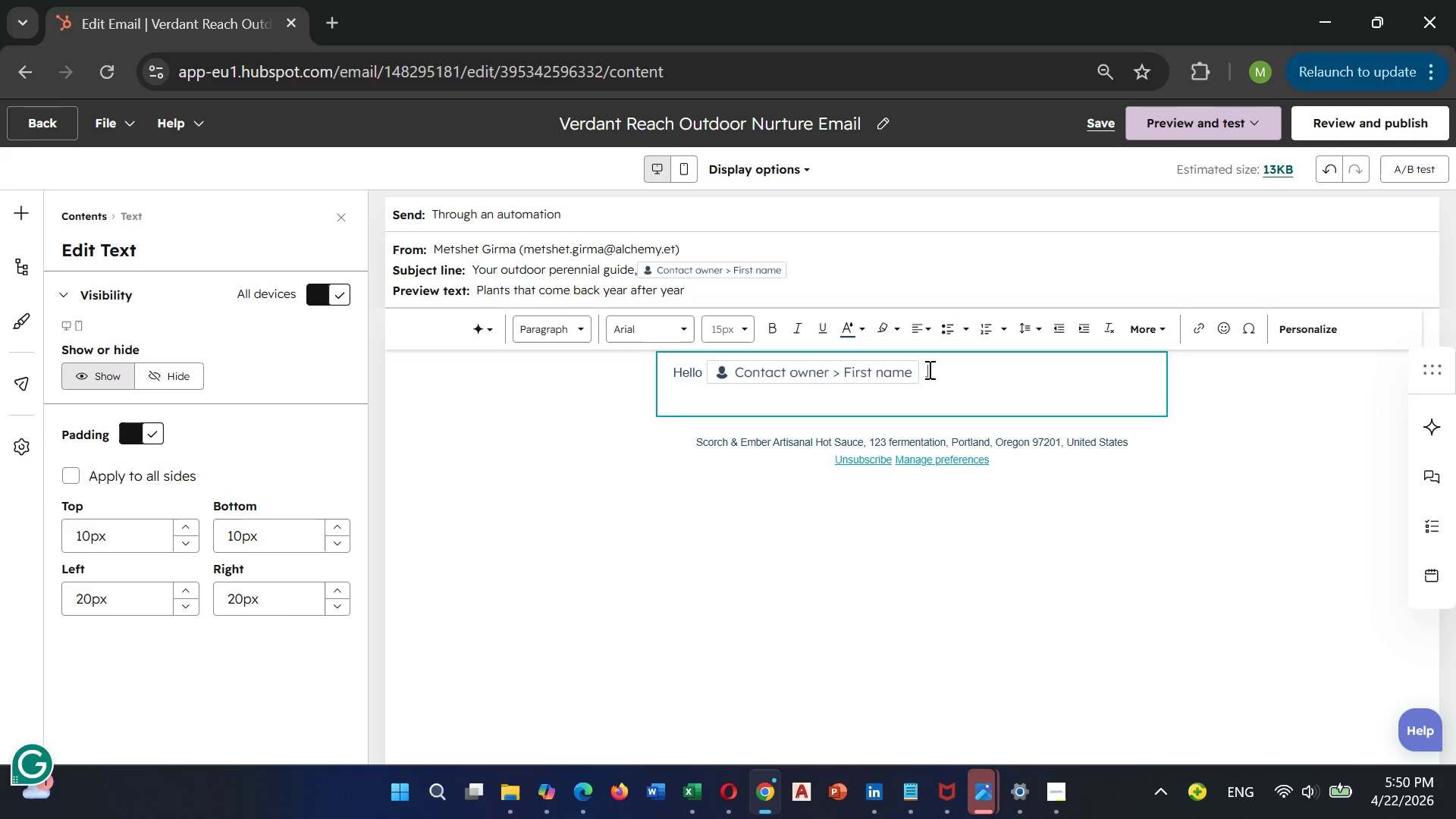 
key(Comma)
 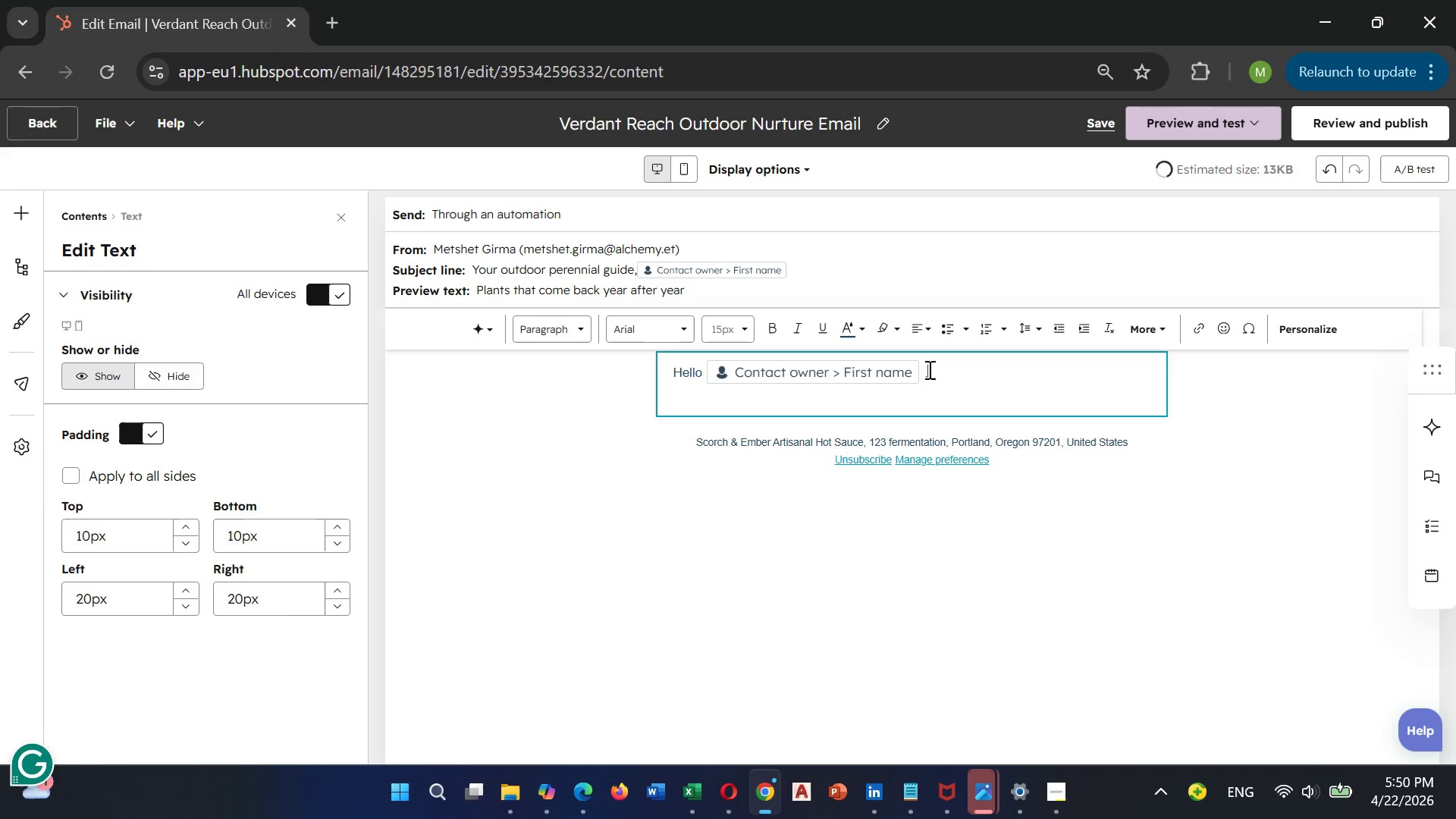 
key(Enter)
 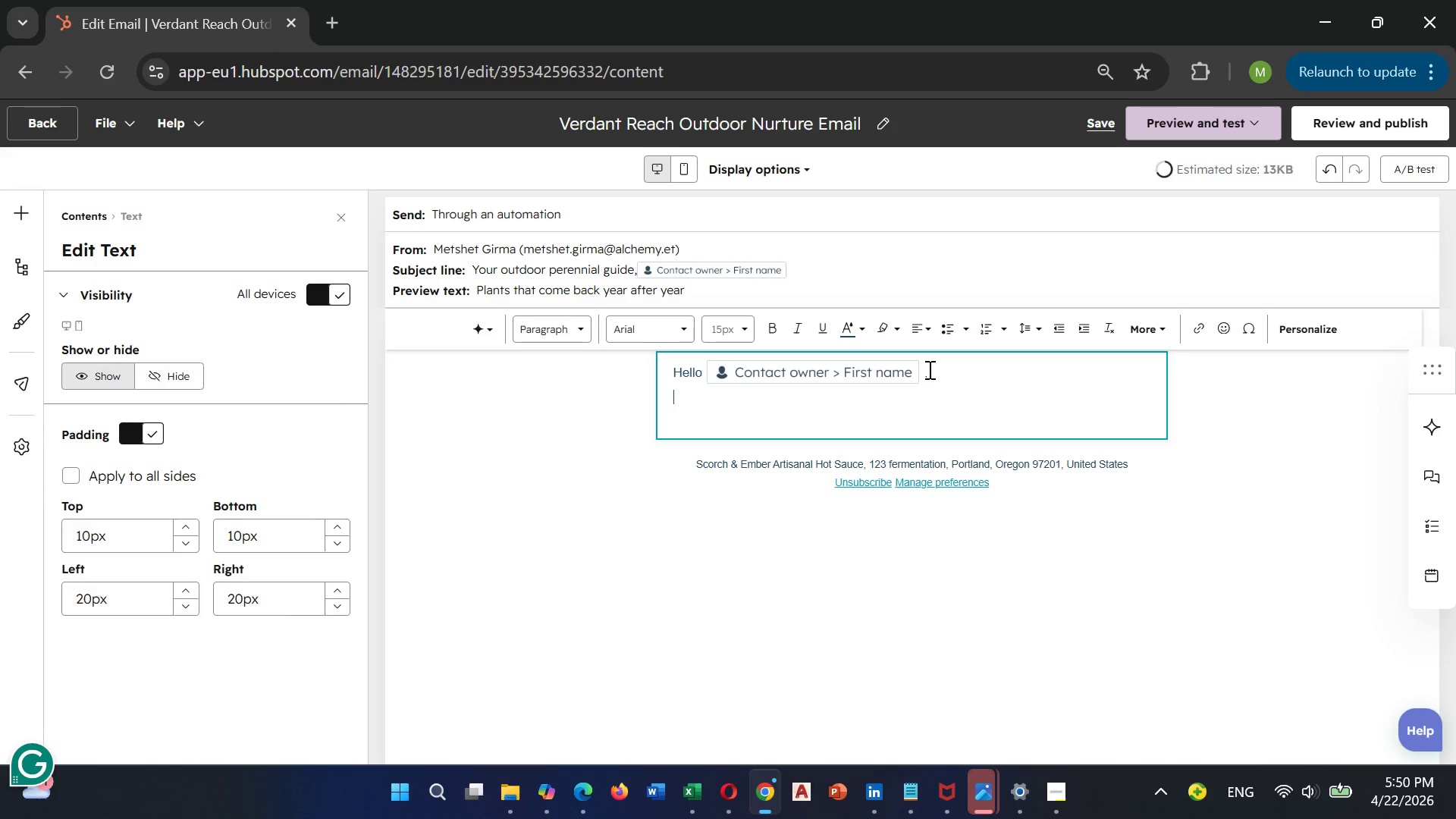 
key(Enter)
 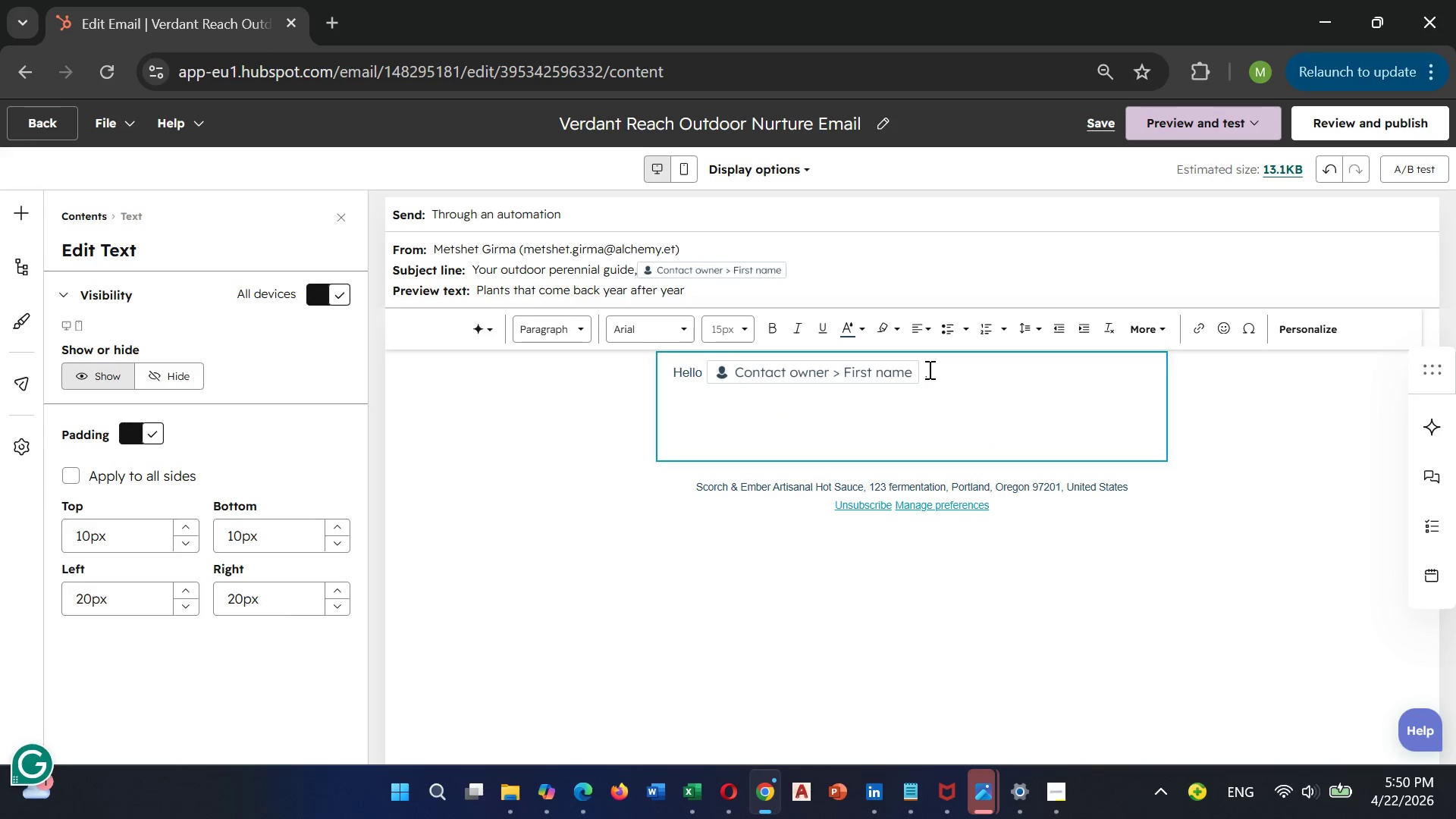 
type(Thank)
 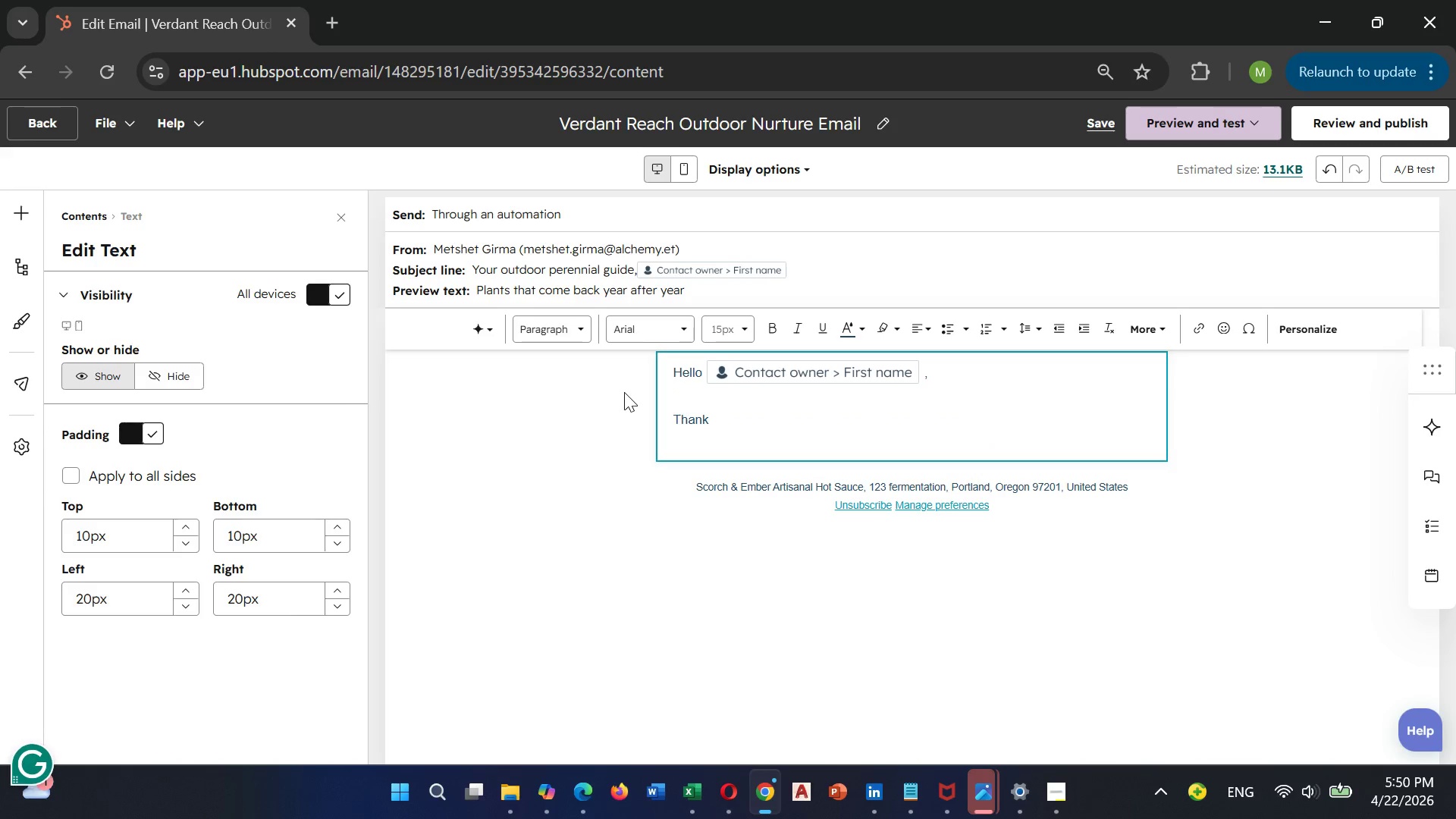 
type( you for choosing)
 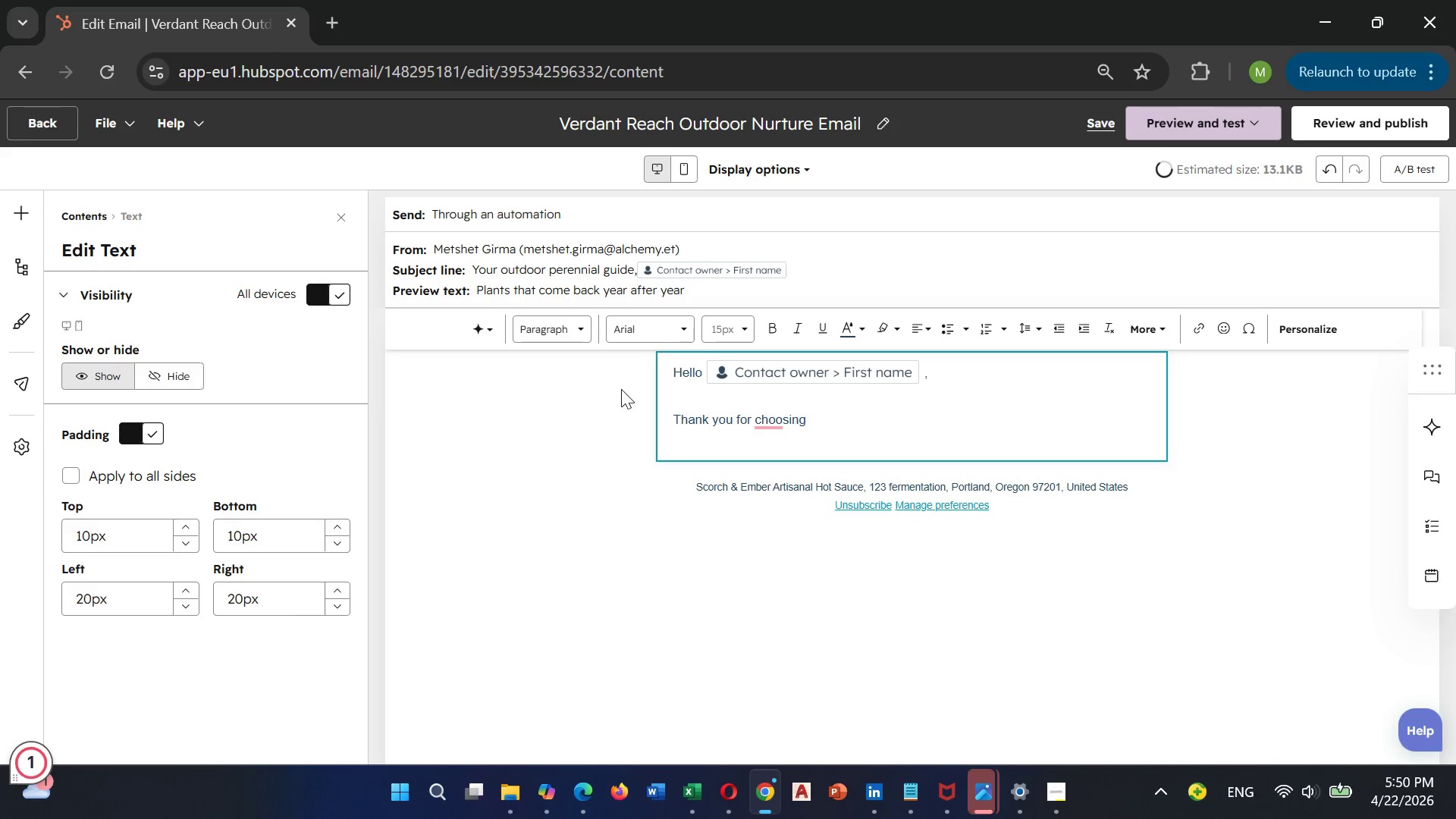 
type( outdoor per)
 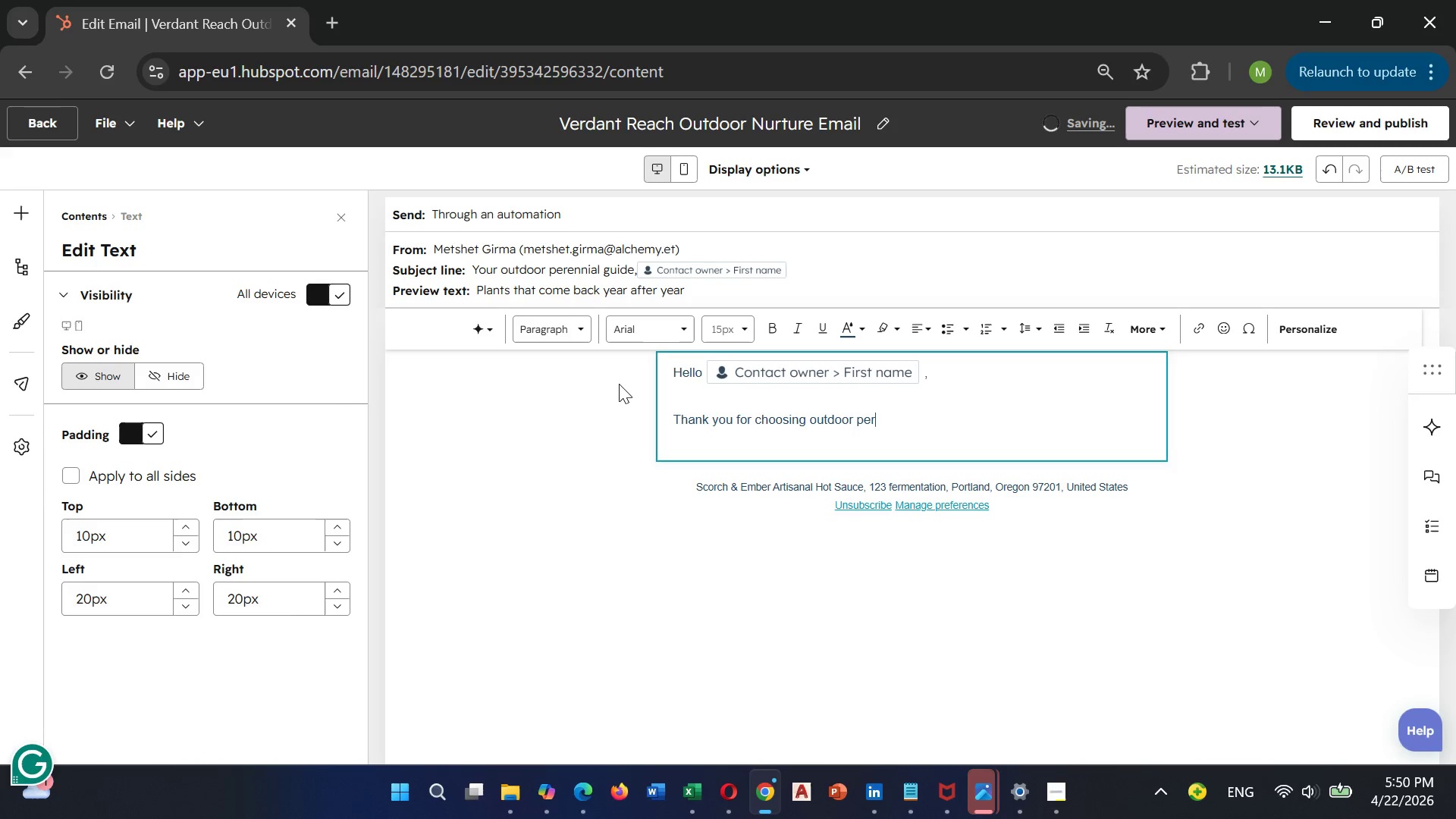 
type(ennials)
 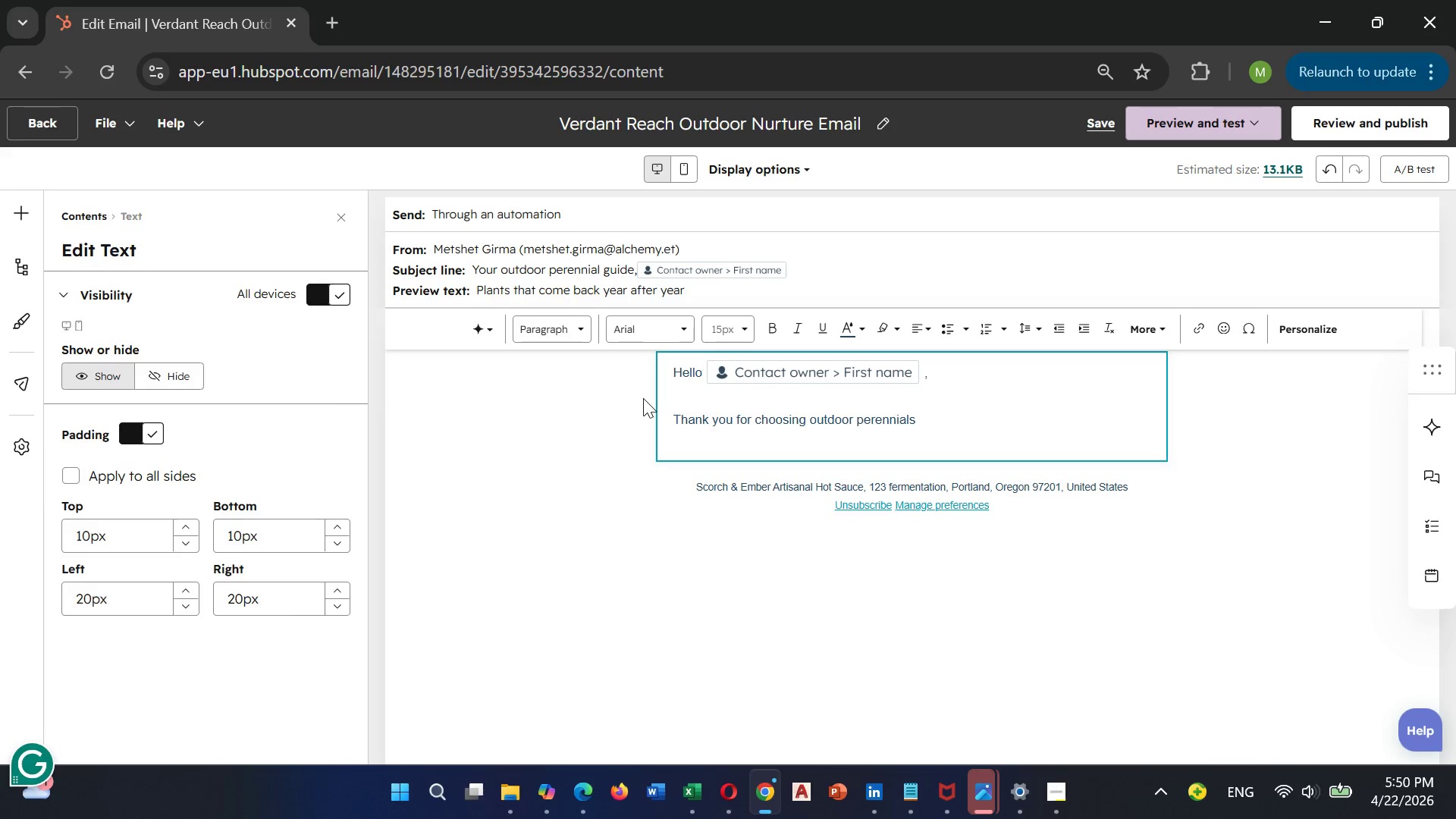 
key(Shift+1)
 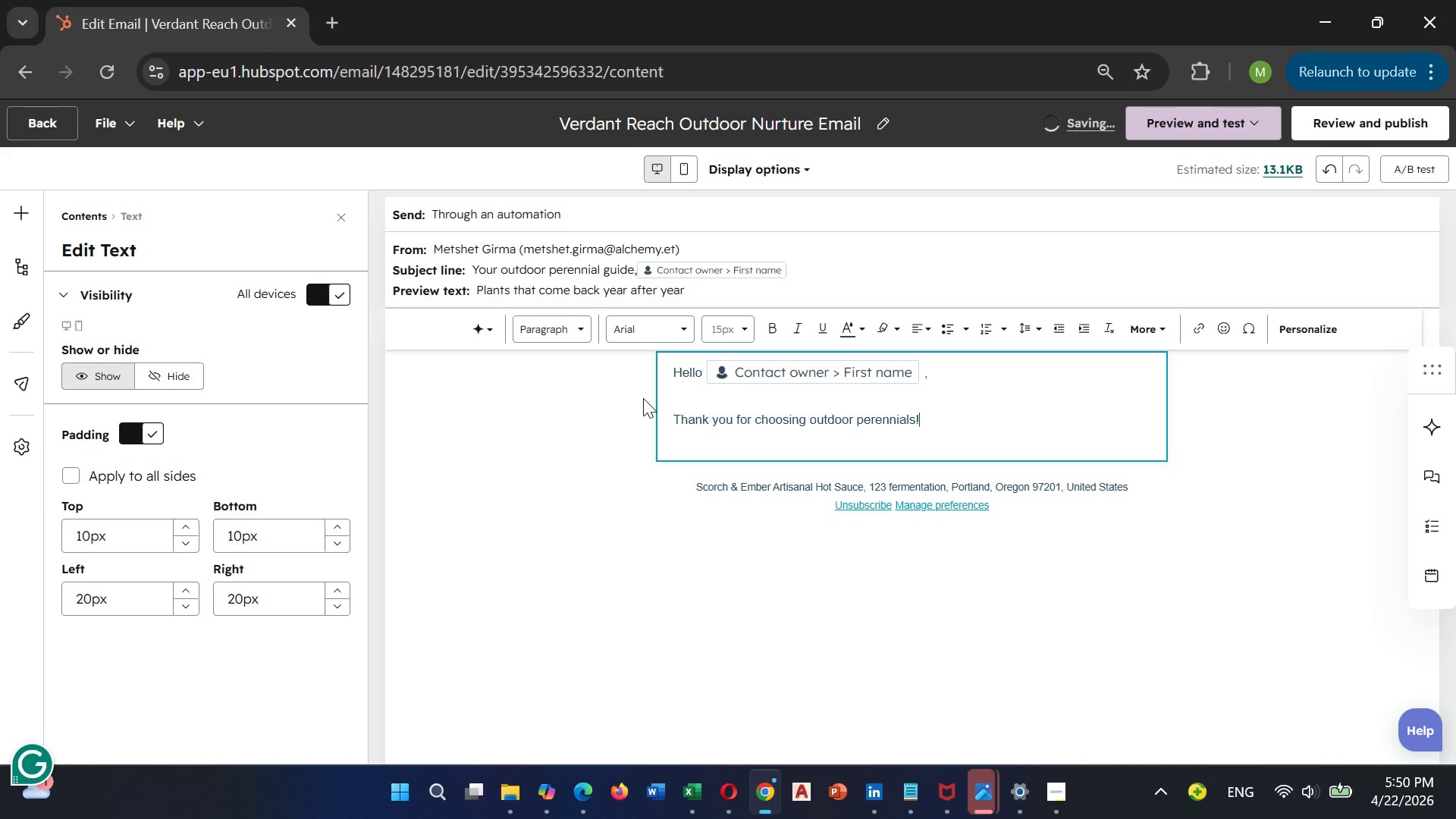 
wait(8.42)
 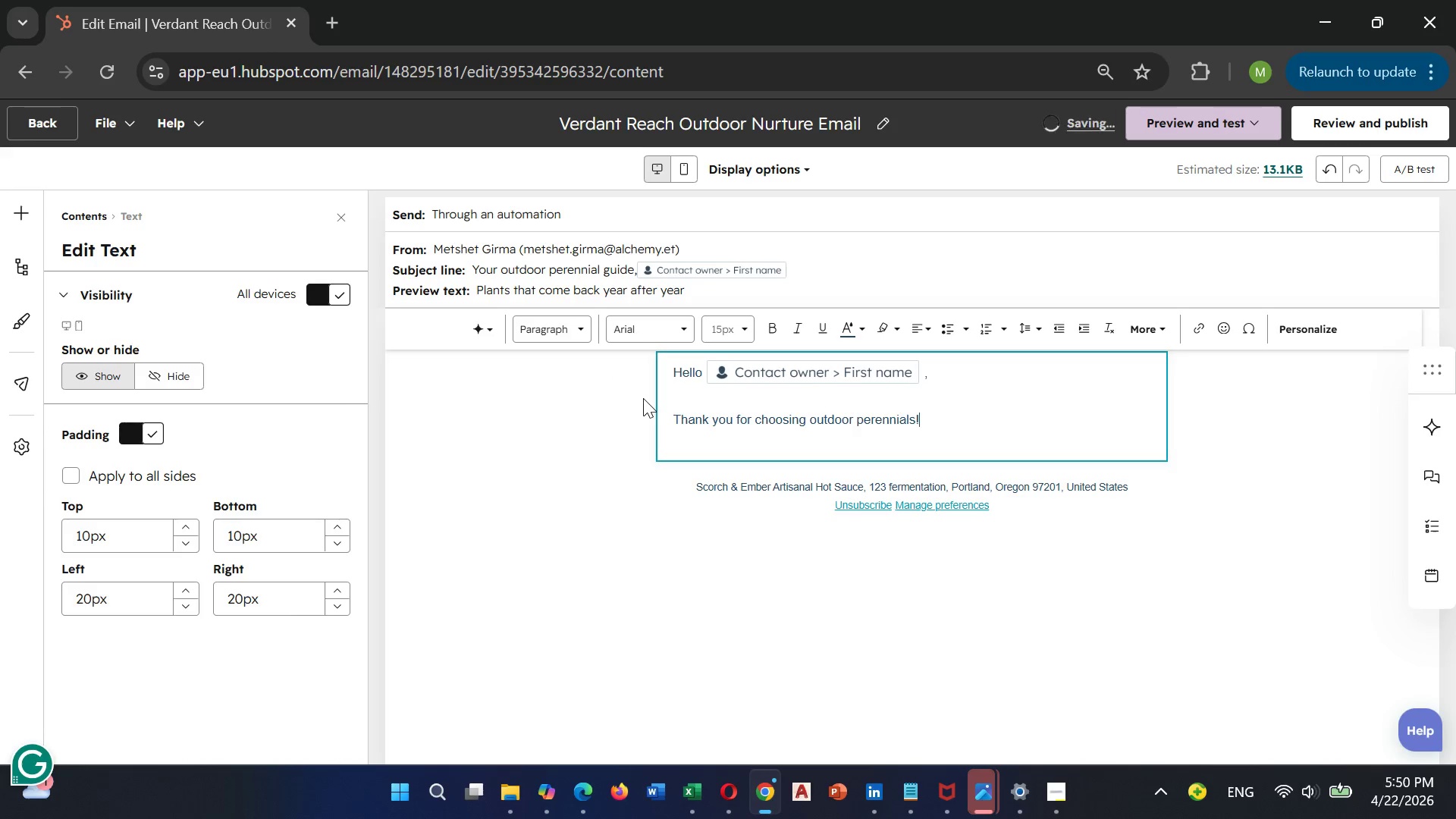 
key(Enter)
 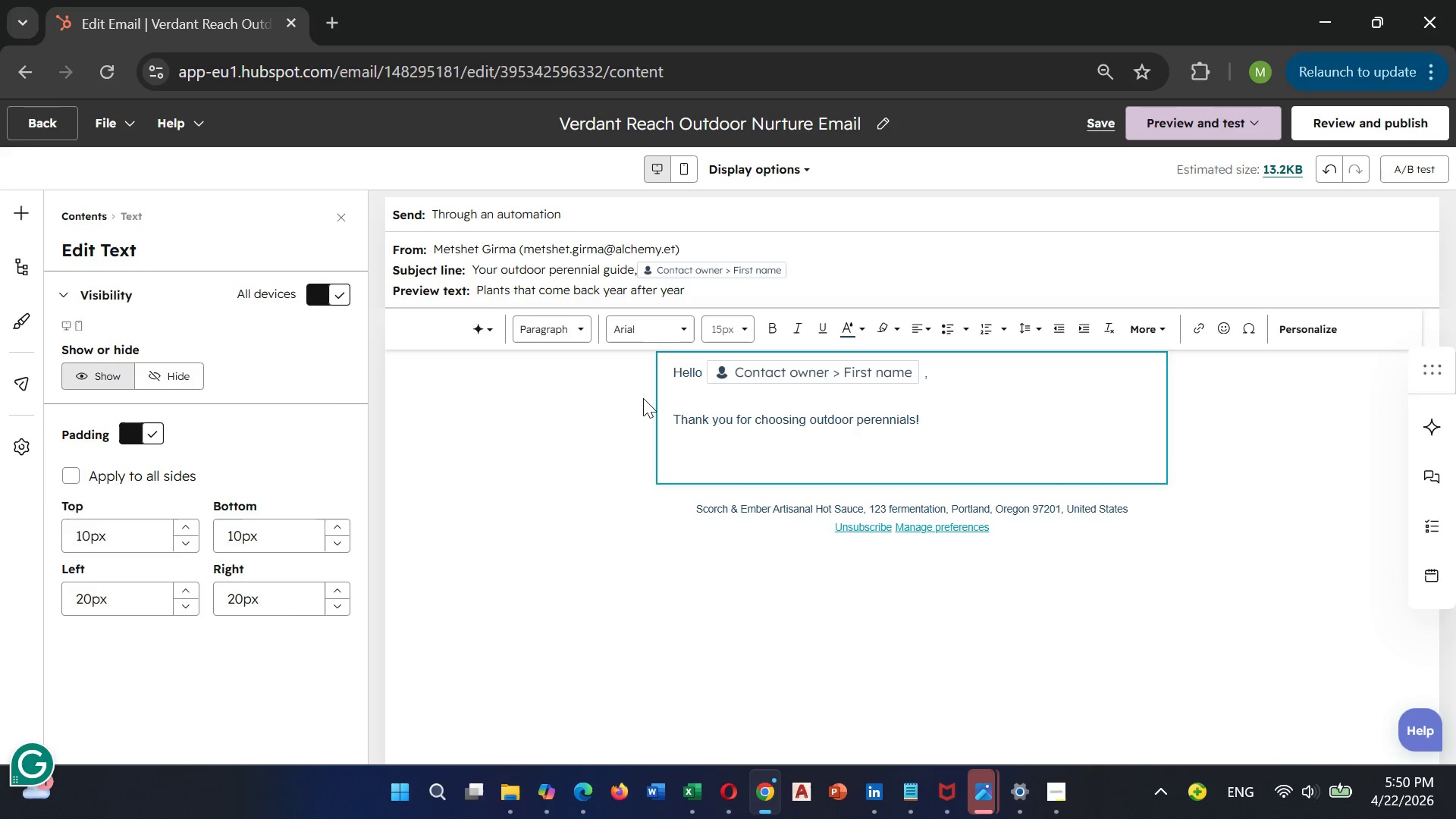 
key(Enter)
 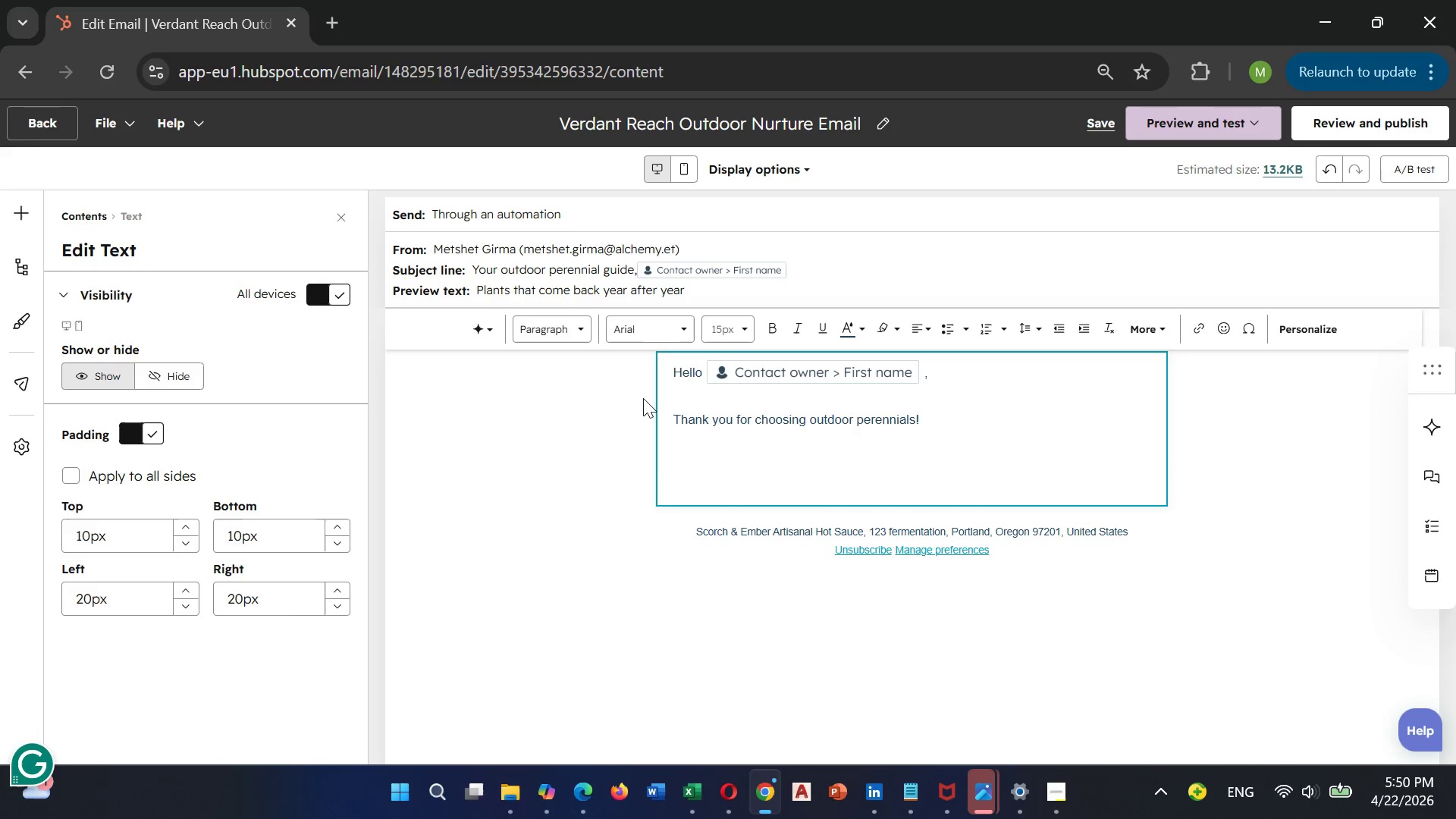 
key(Backspace)
type(Here is your seasonal)
 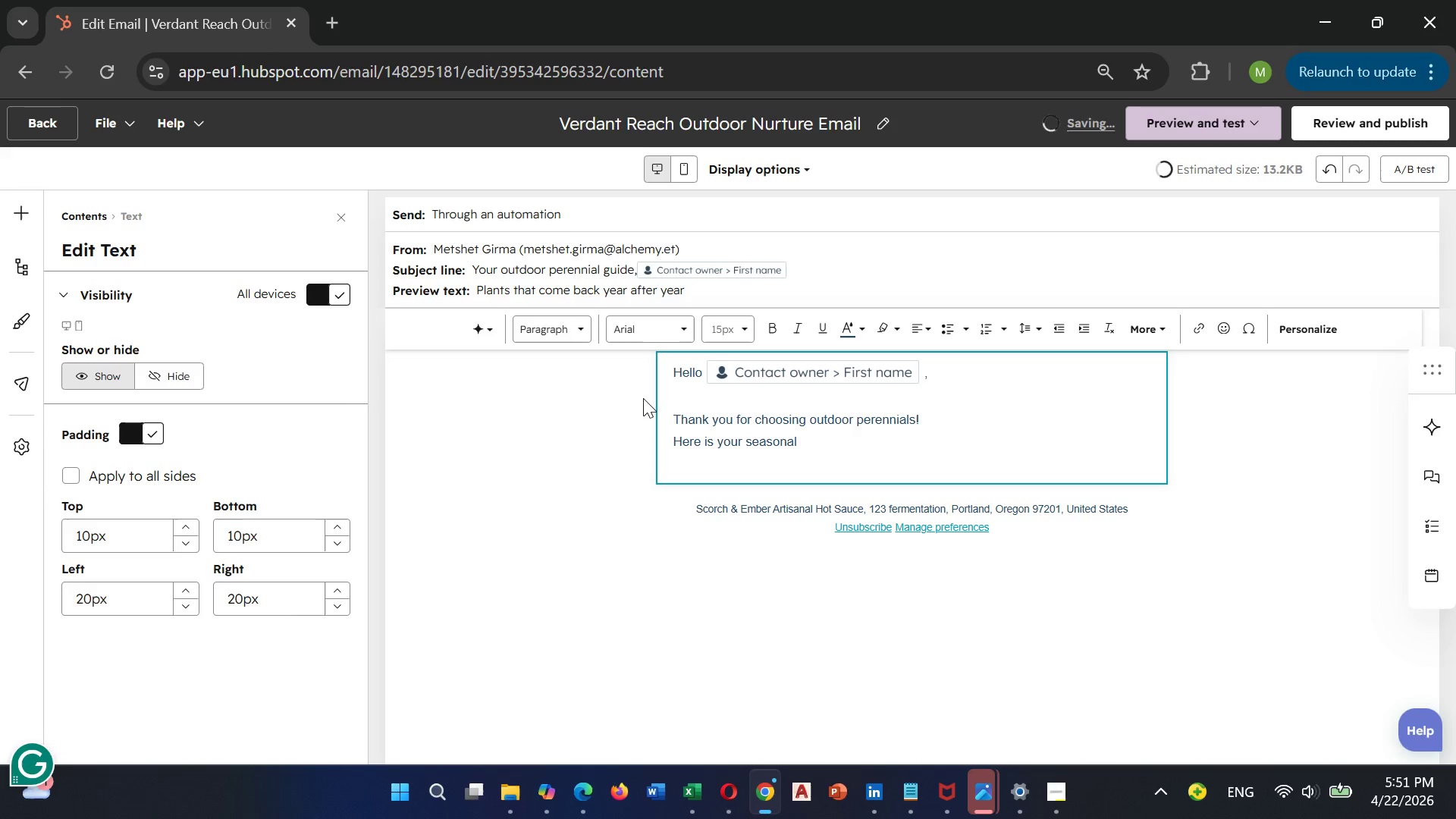 
type( care guide)
 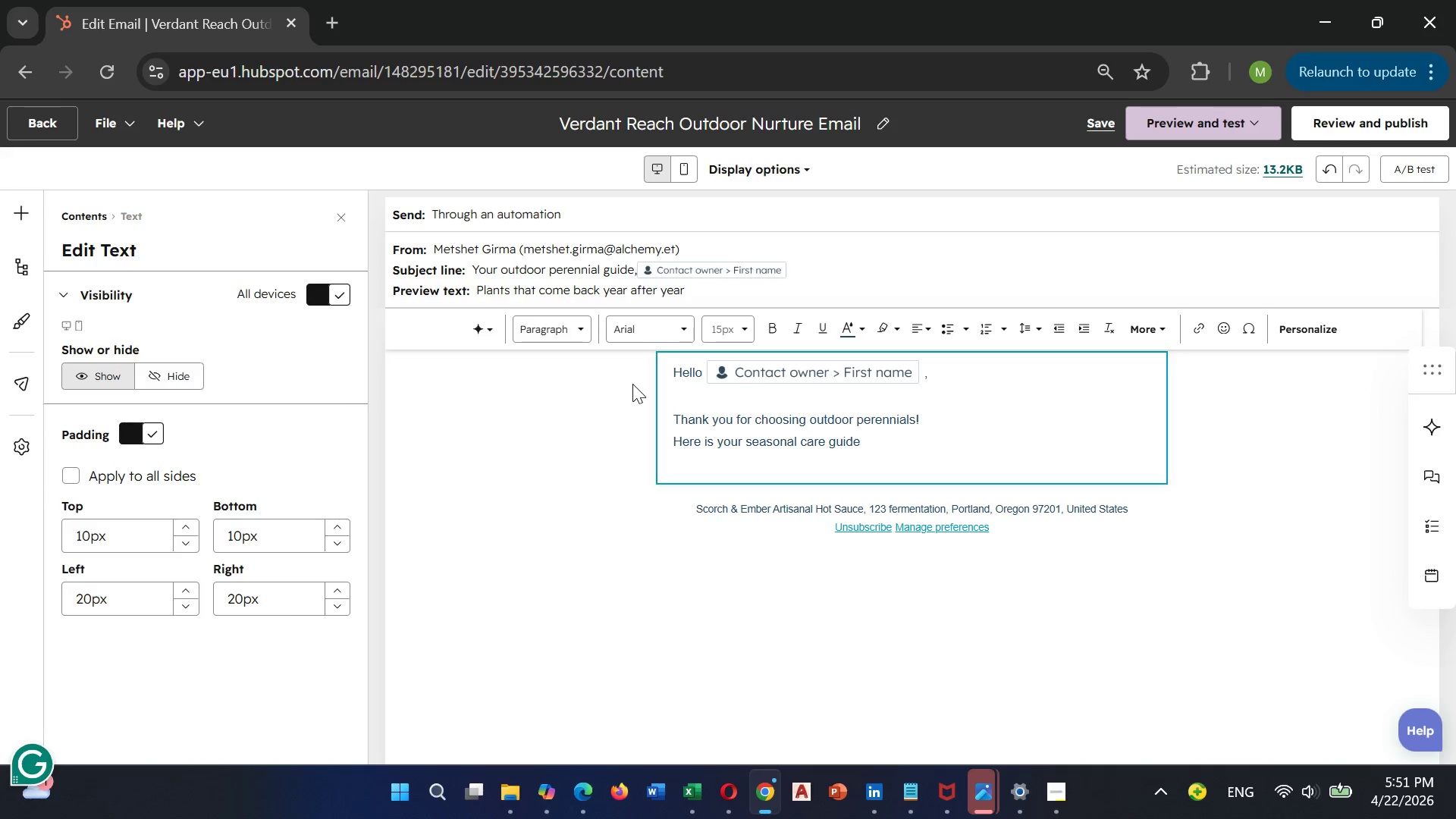 
type( for Lavender)
 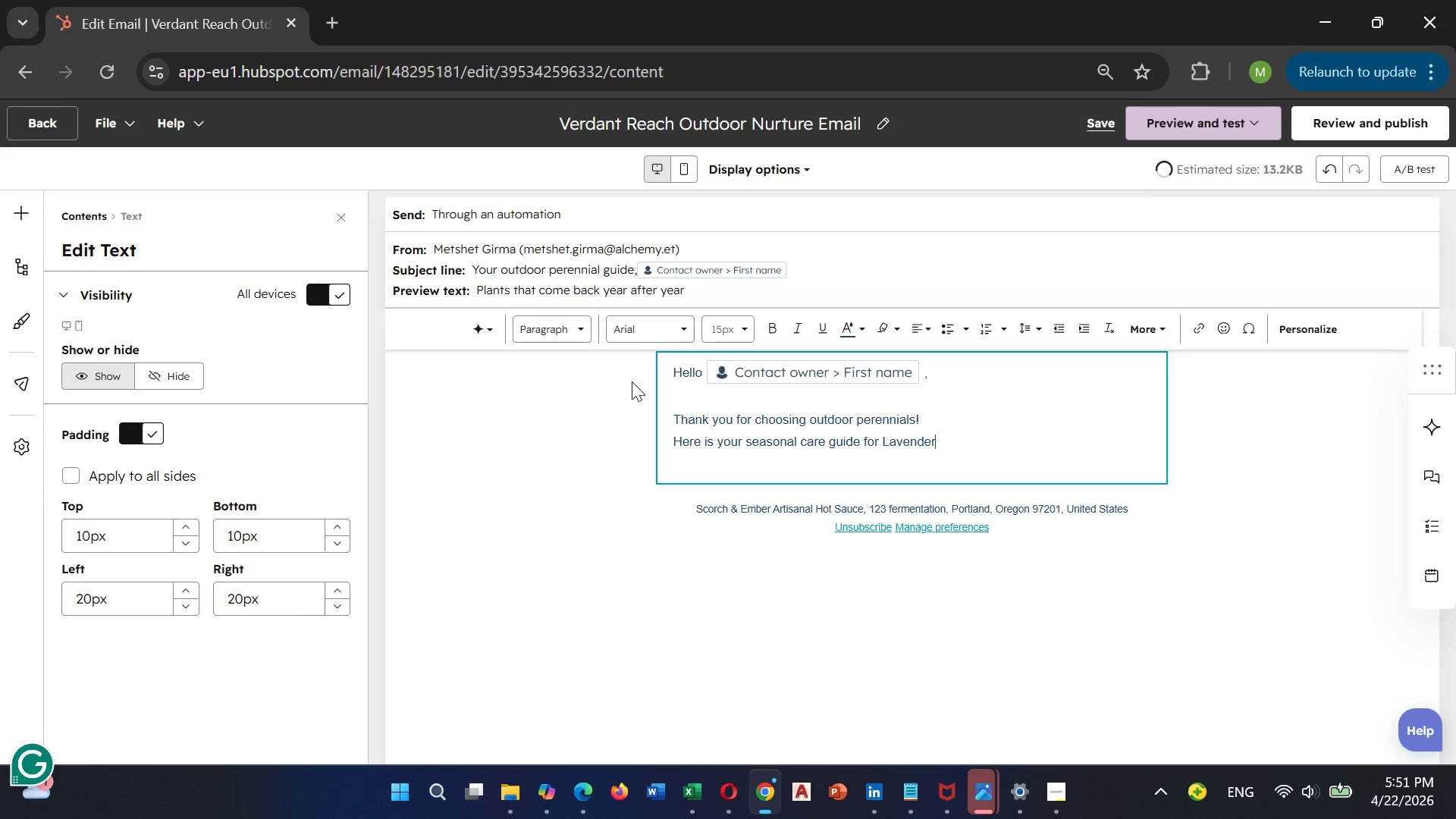 
wait(5.19)
 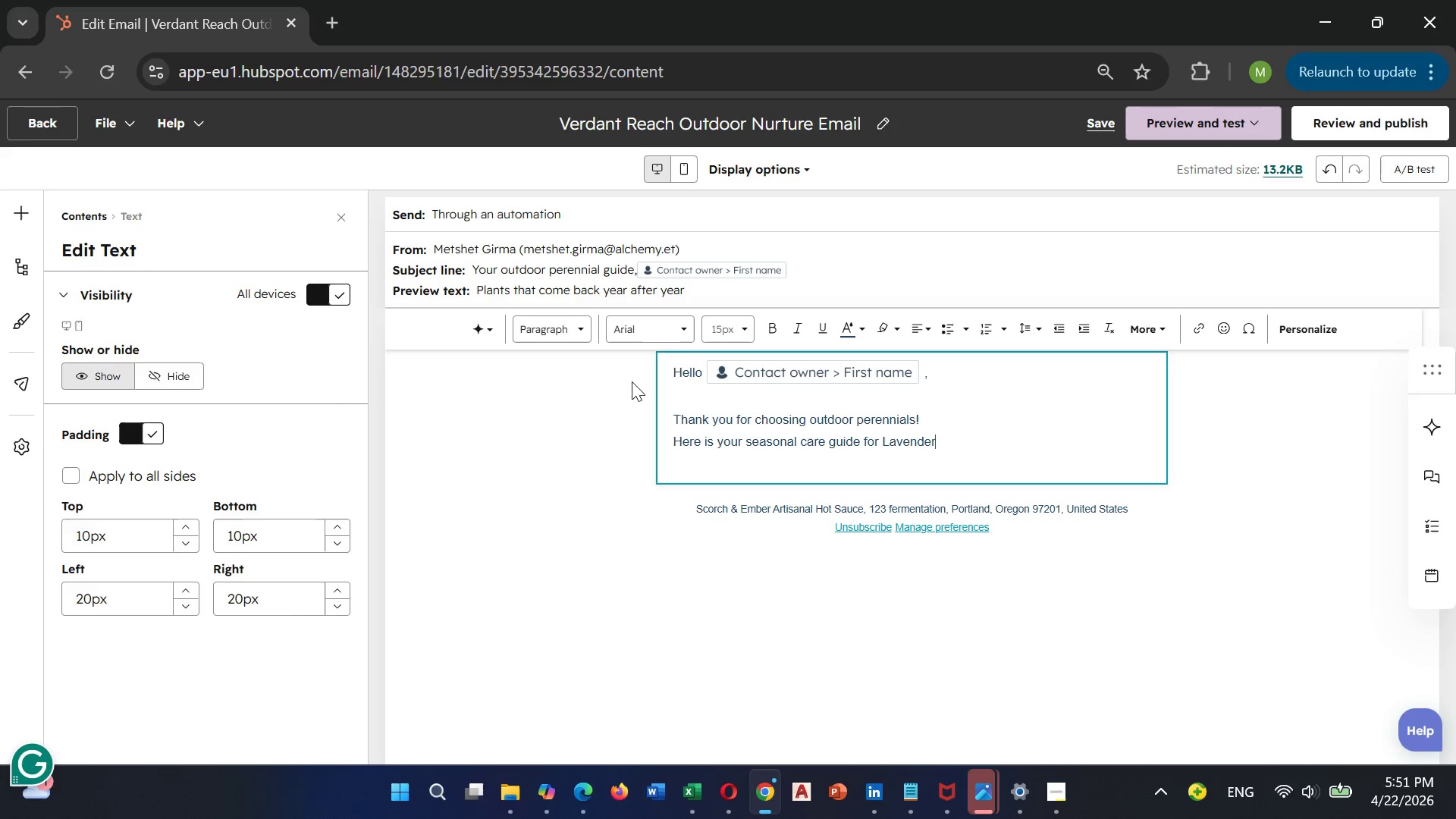 
key(Comma)
 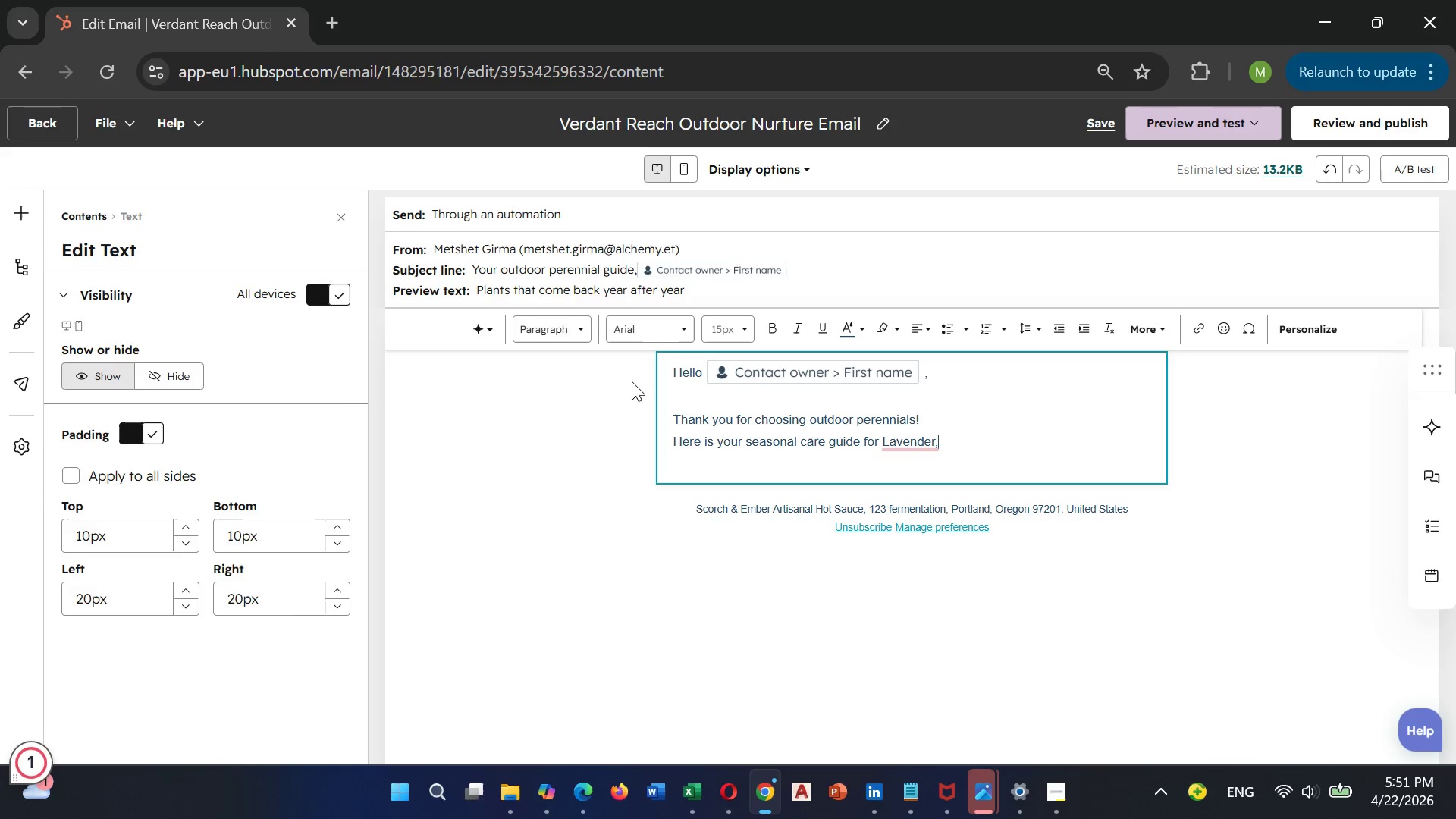 
key(Enter)
 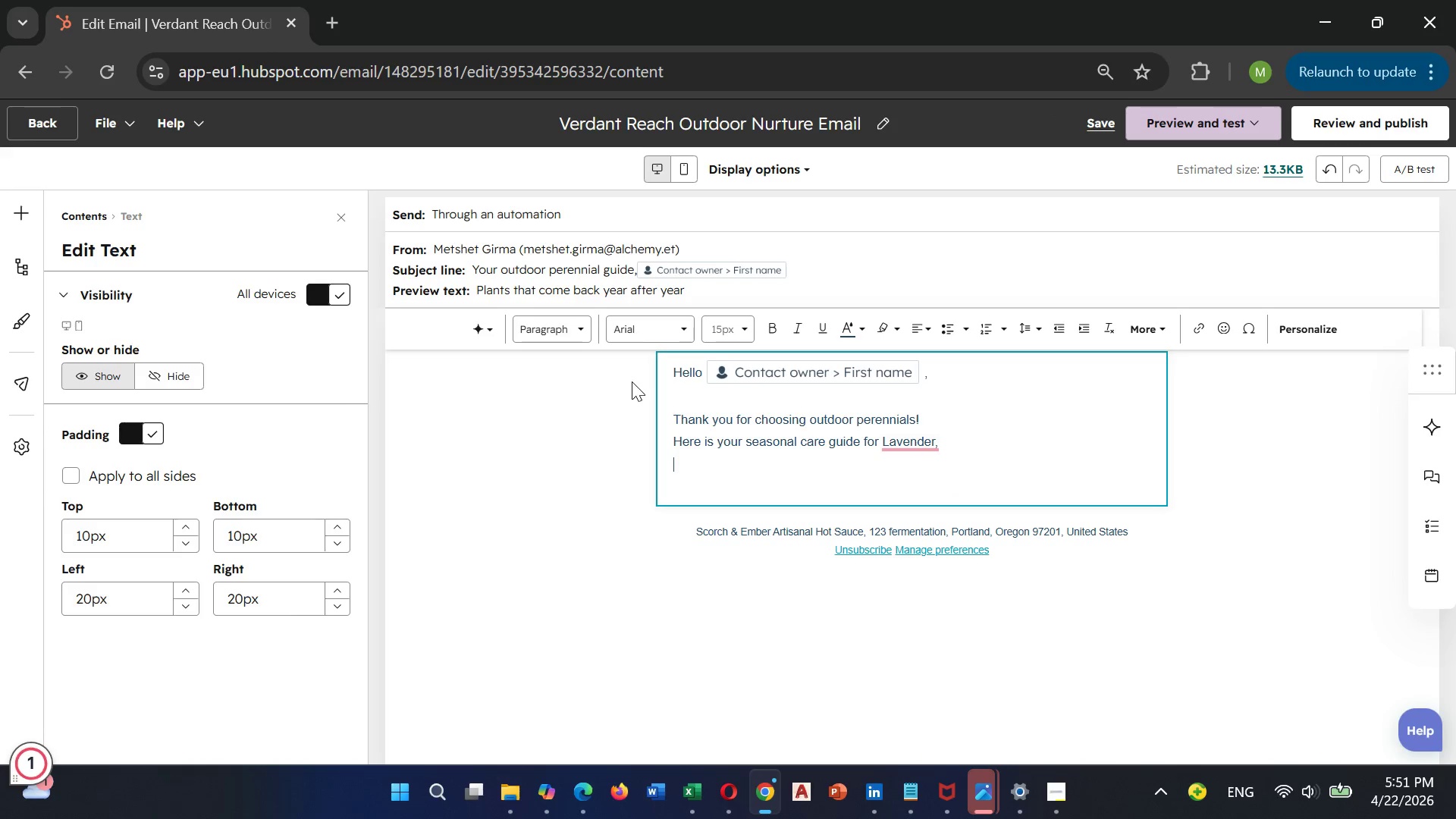 
key(Space)
 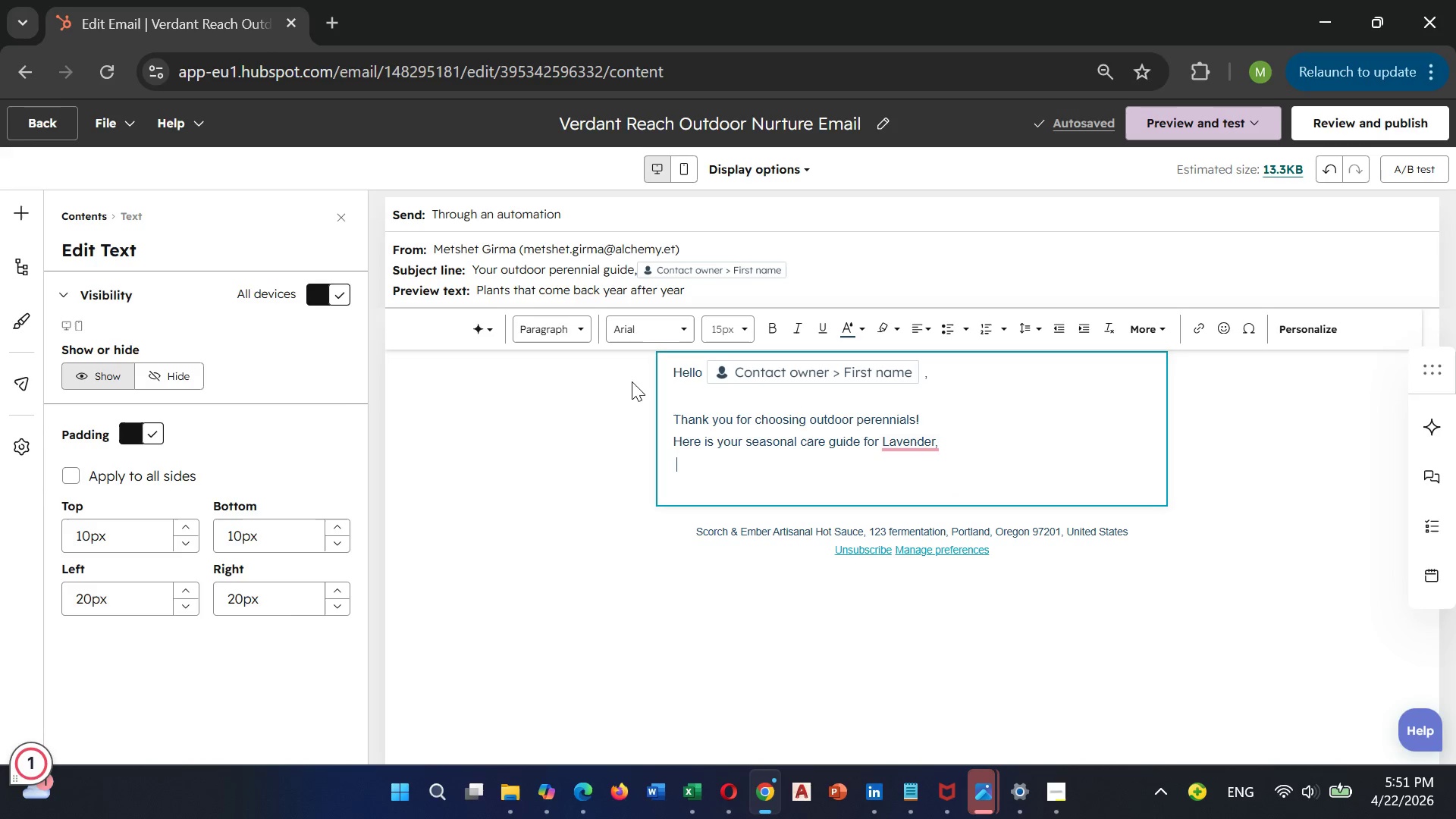 
key(Space)
 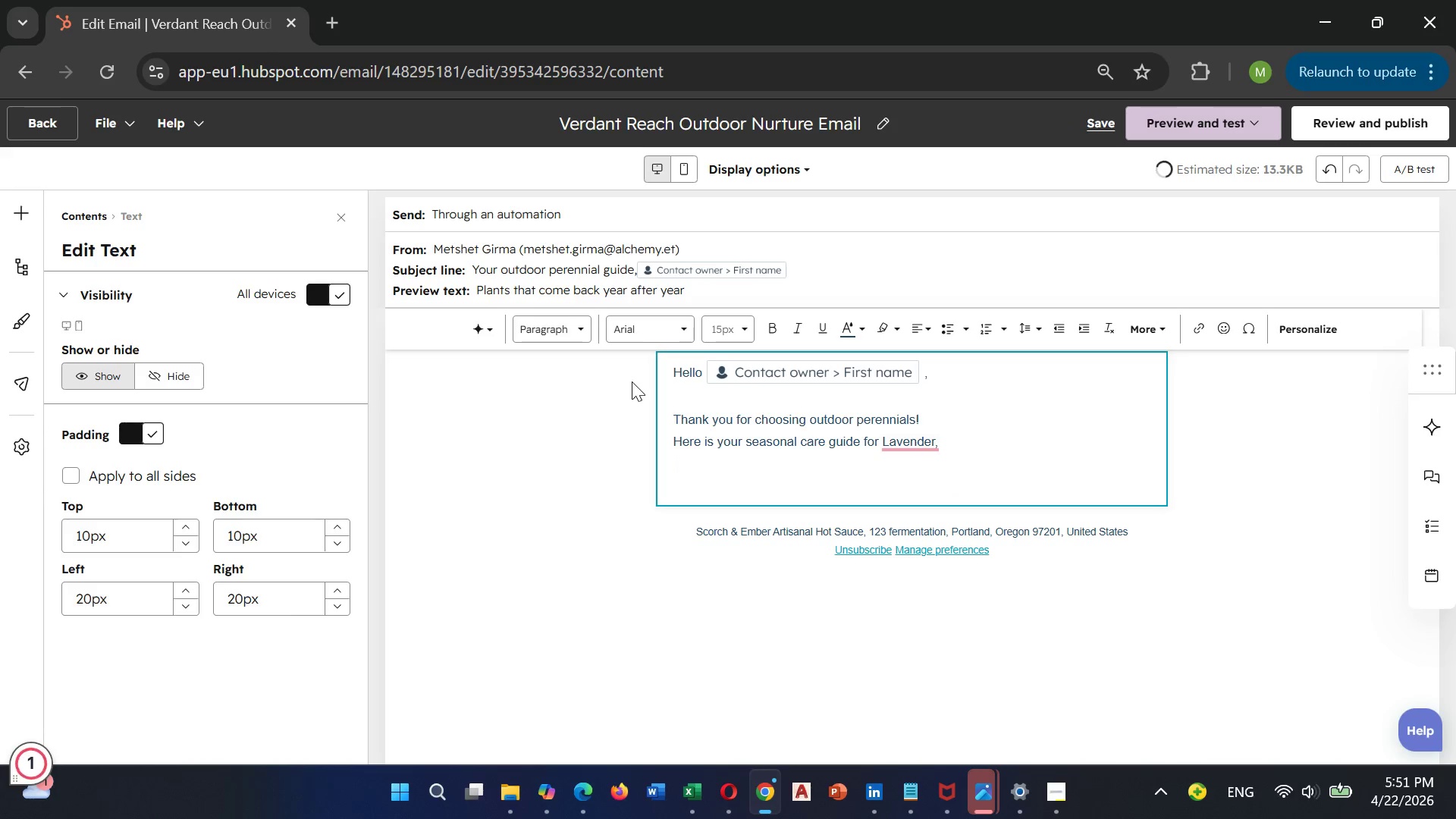 
key(Enter)
 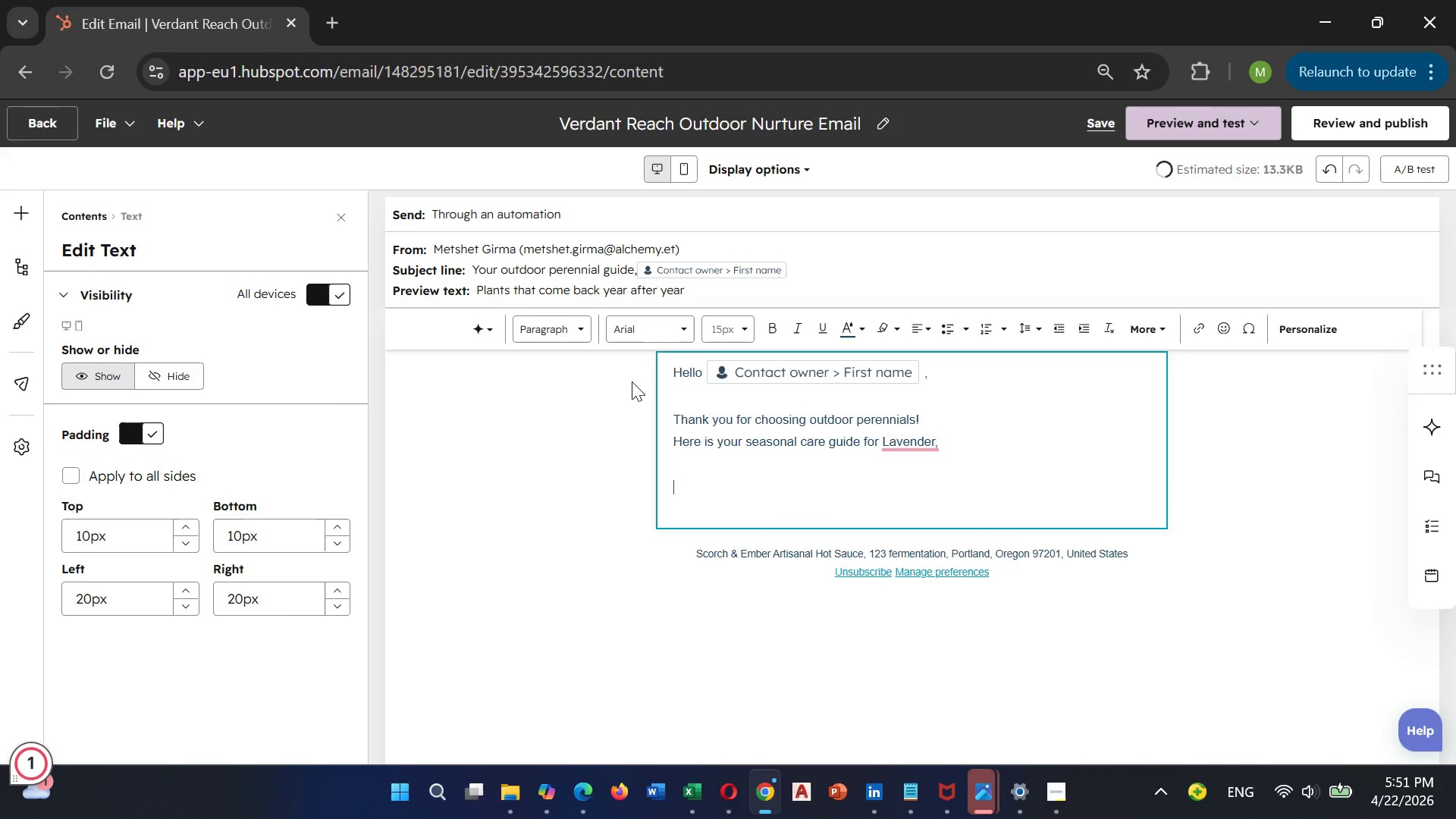 
hold_key(key=Space, duration=0.69)
 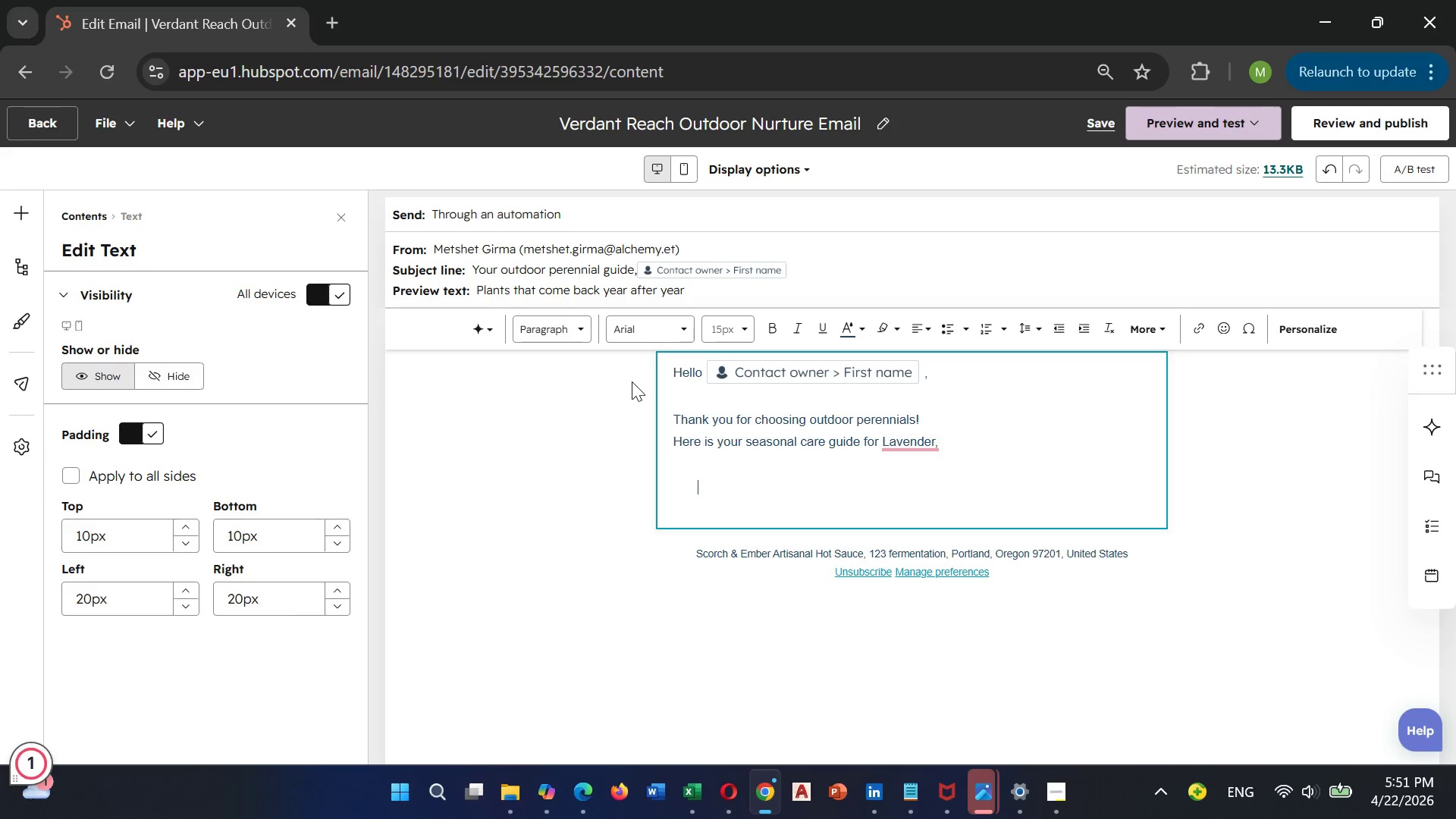 
type(-Plant in well )
key(Backspace)
type(-draining)
 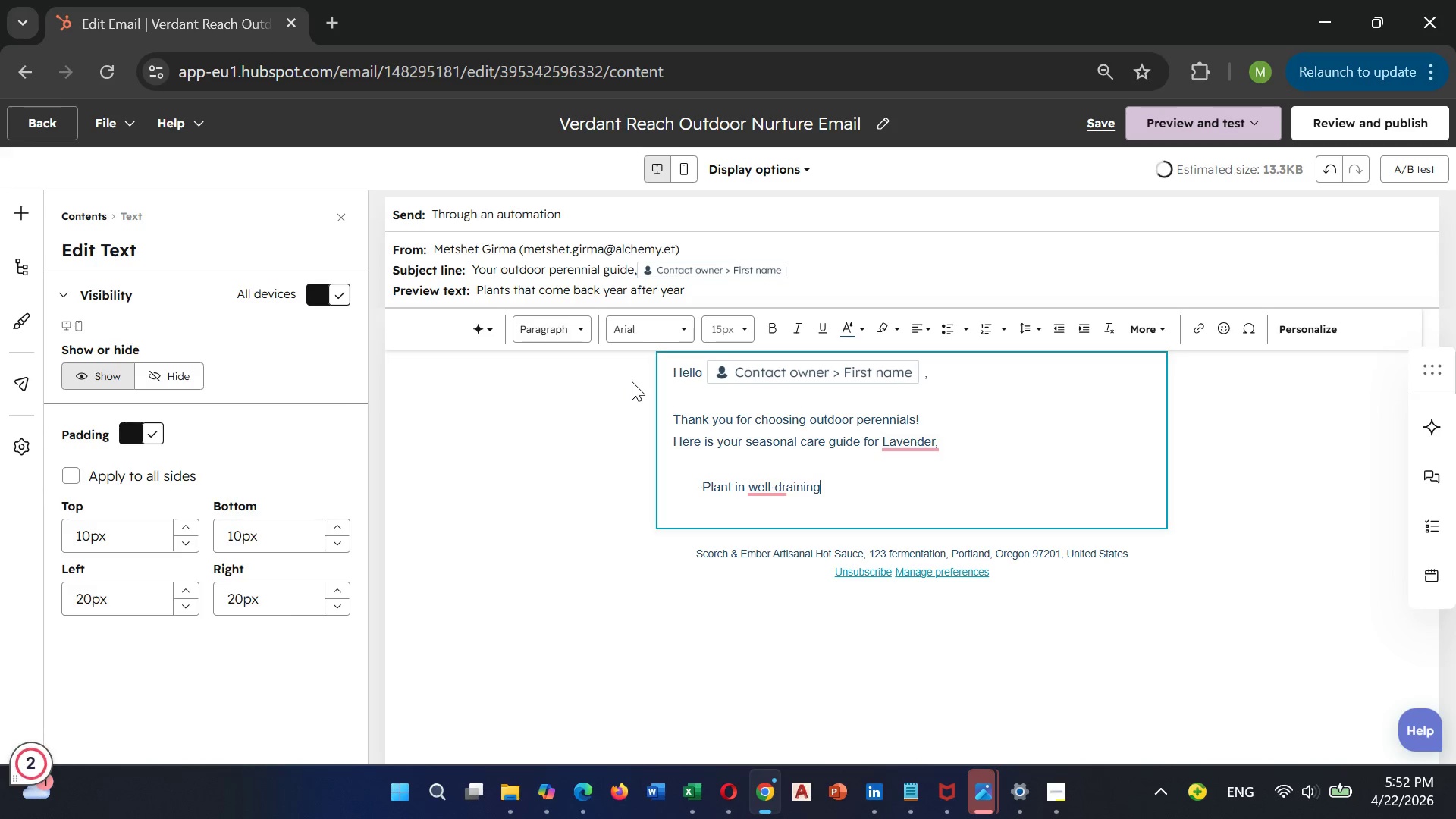 
type( soil)
 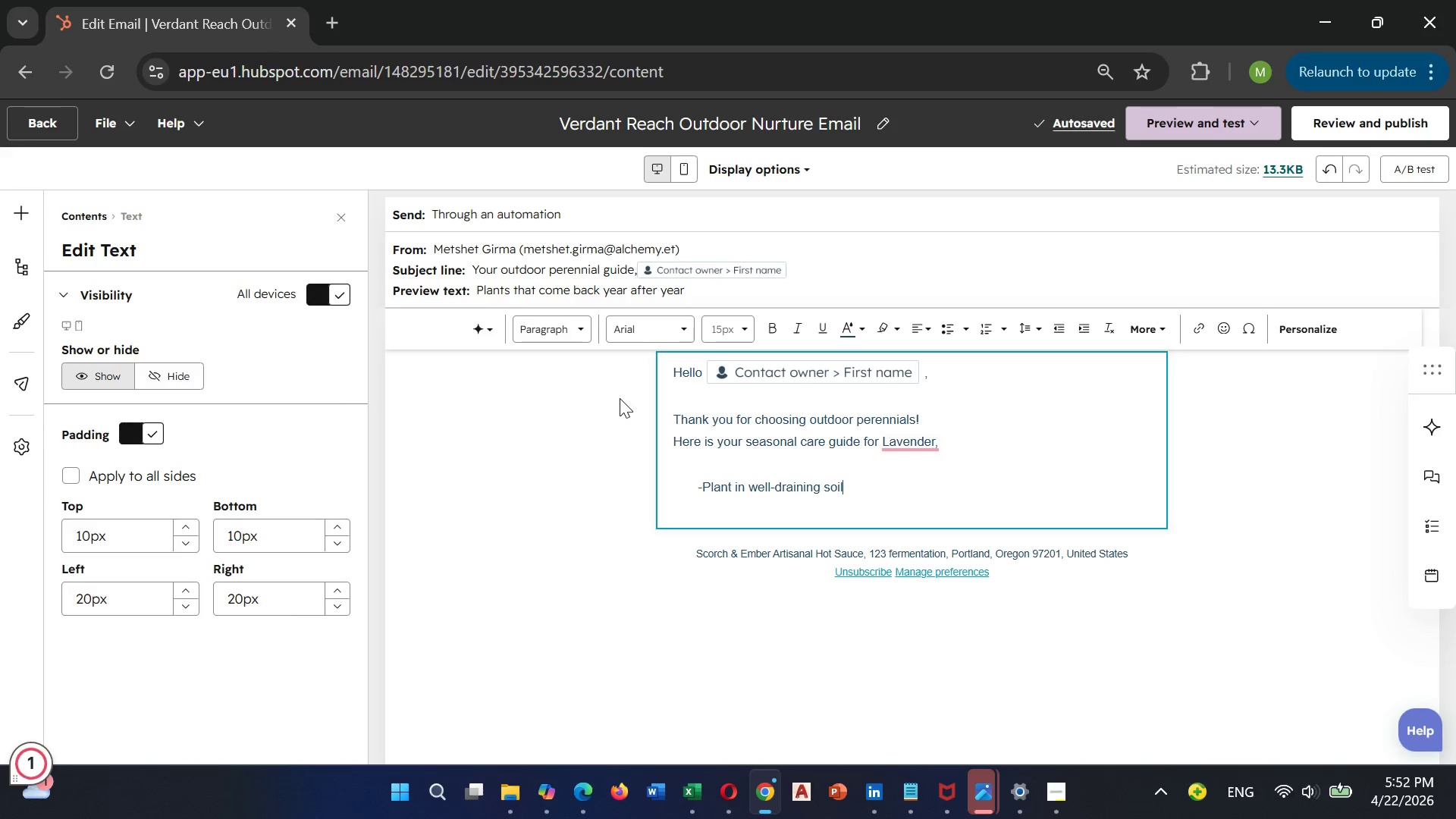 
wait(10.78)
 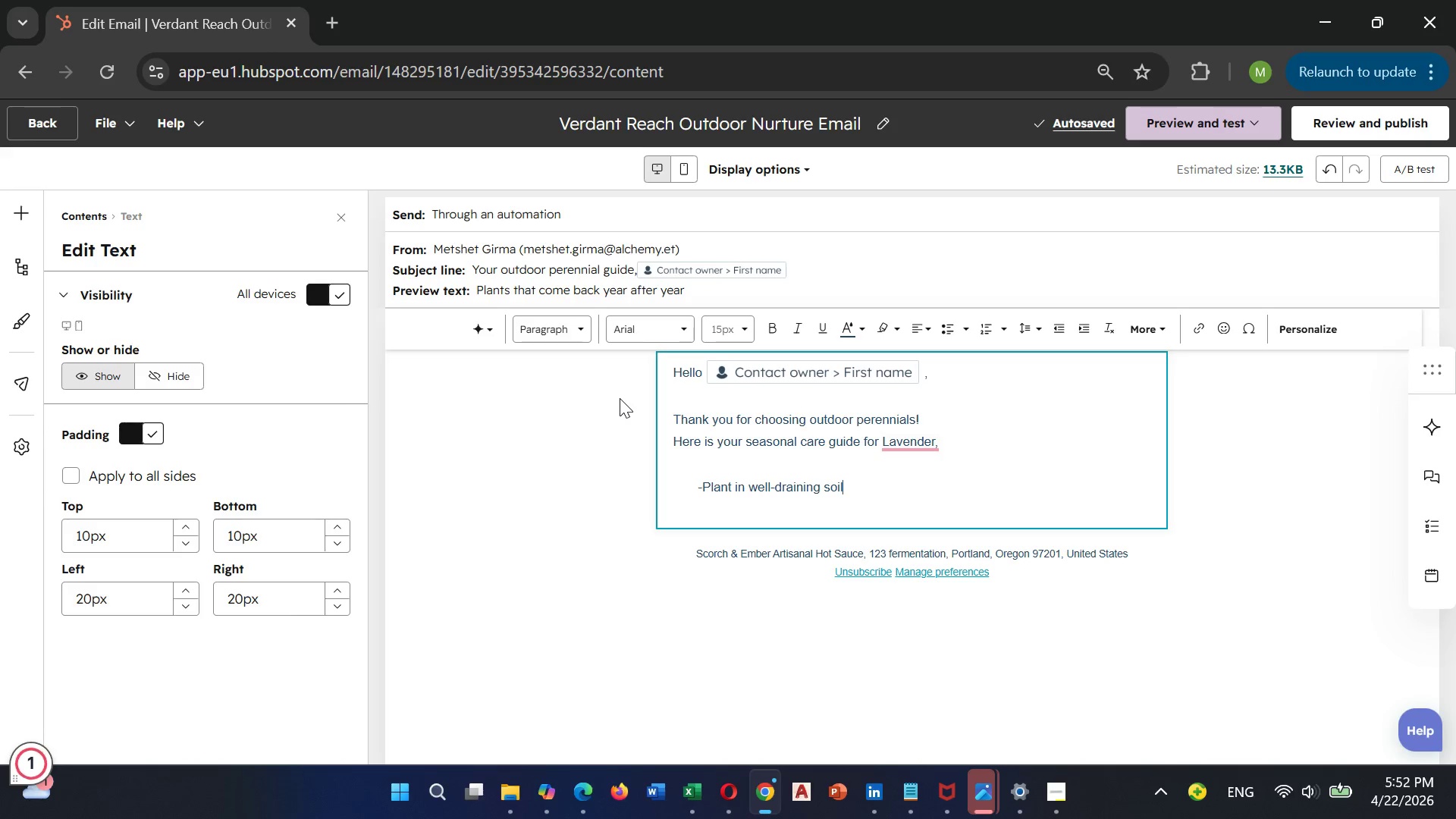 
key(Enter)
 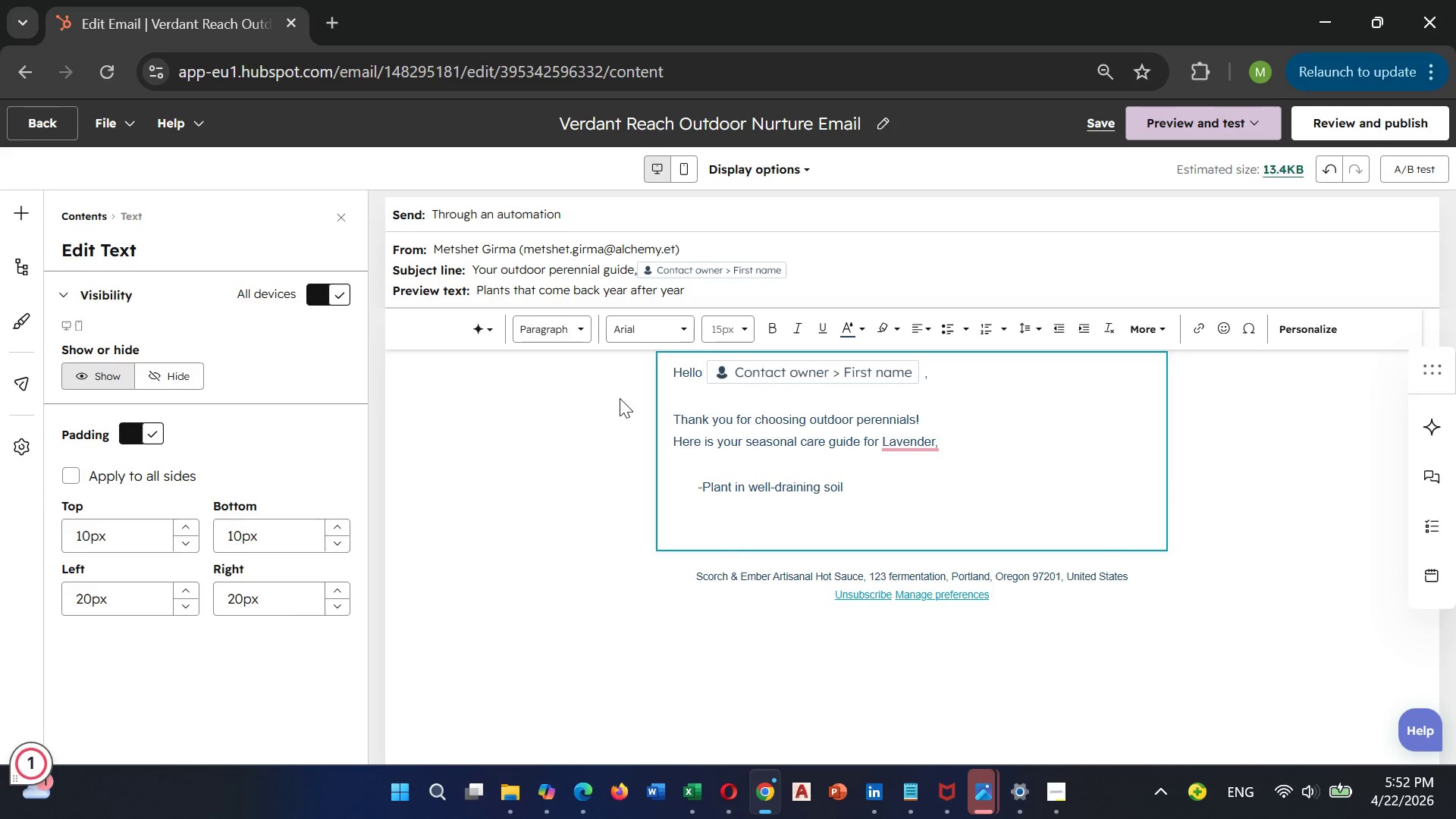 
hold_key(key=Space, duration=0.55)
 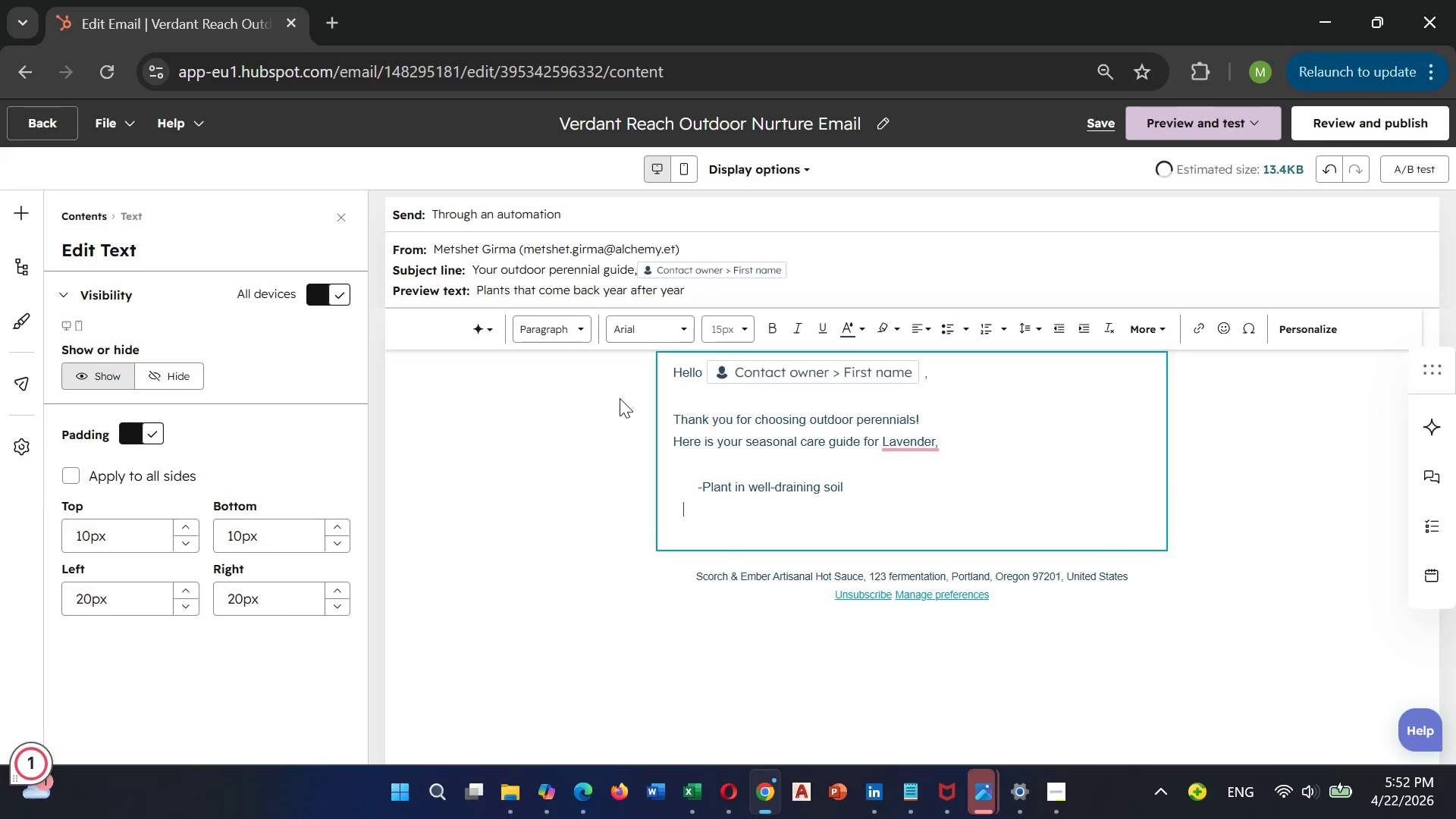 
key(Space)
 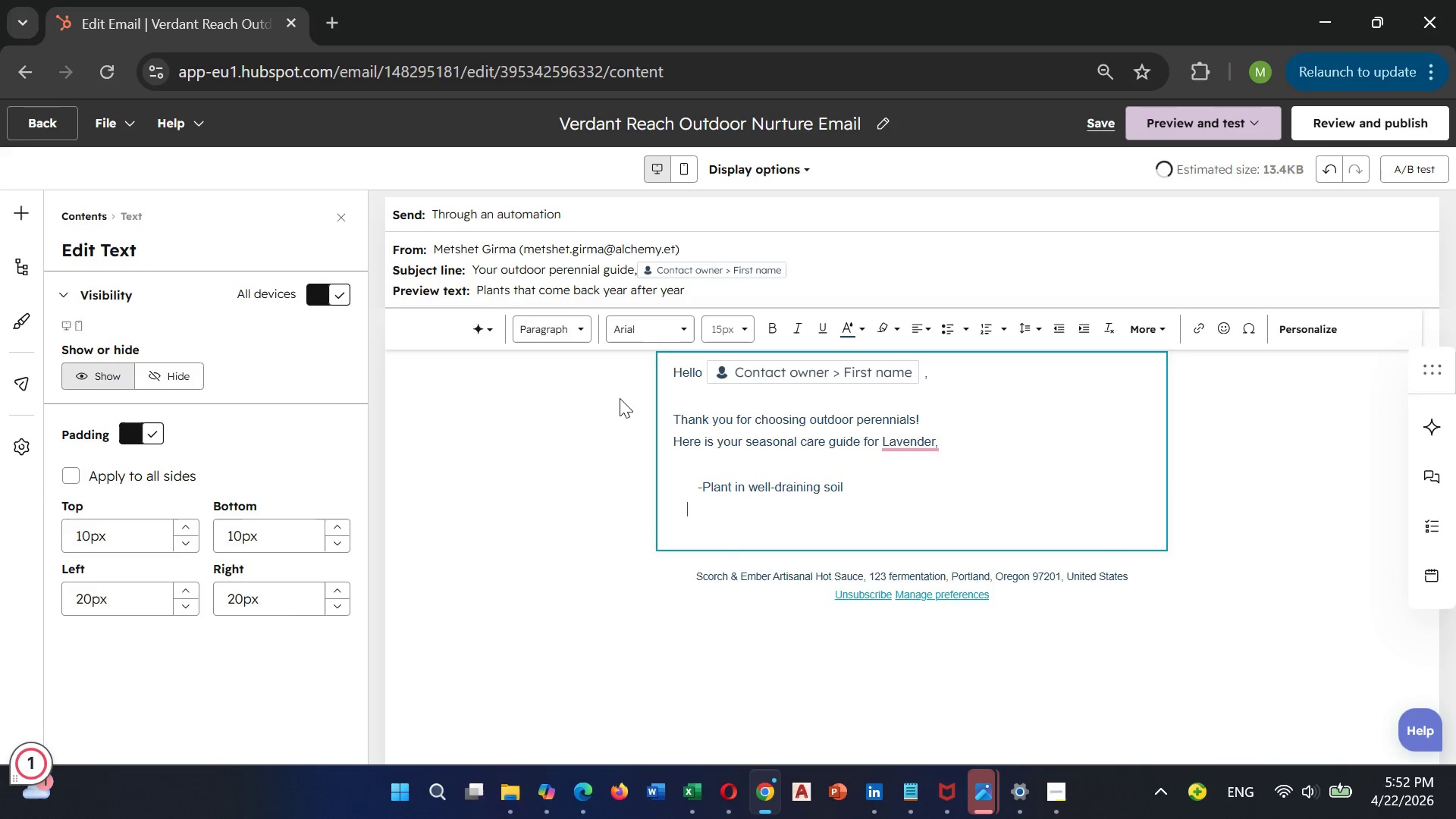 
key(Space)
 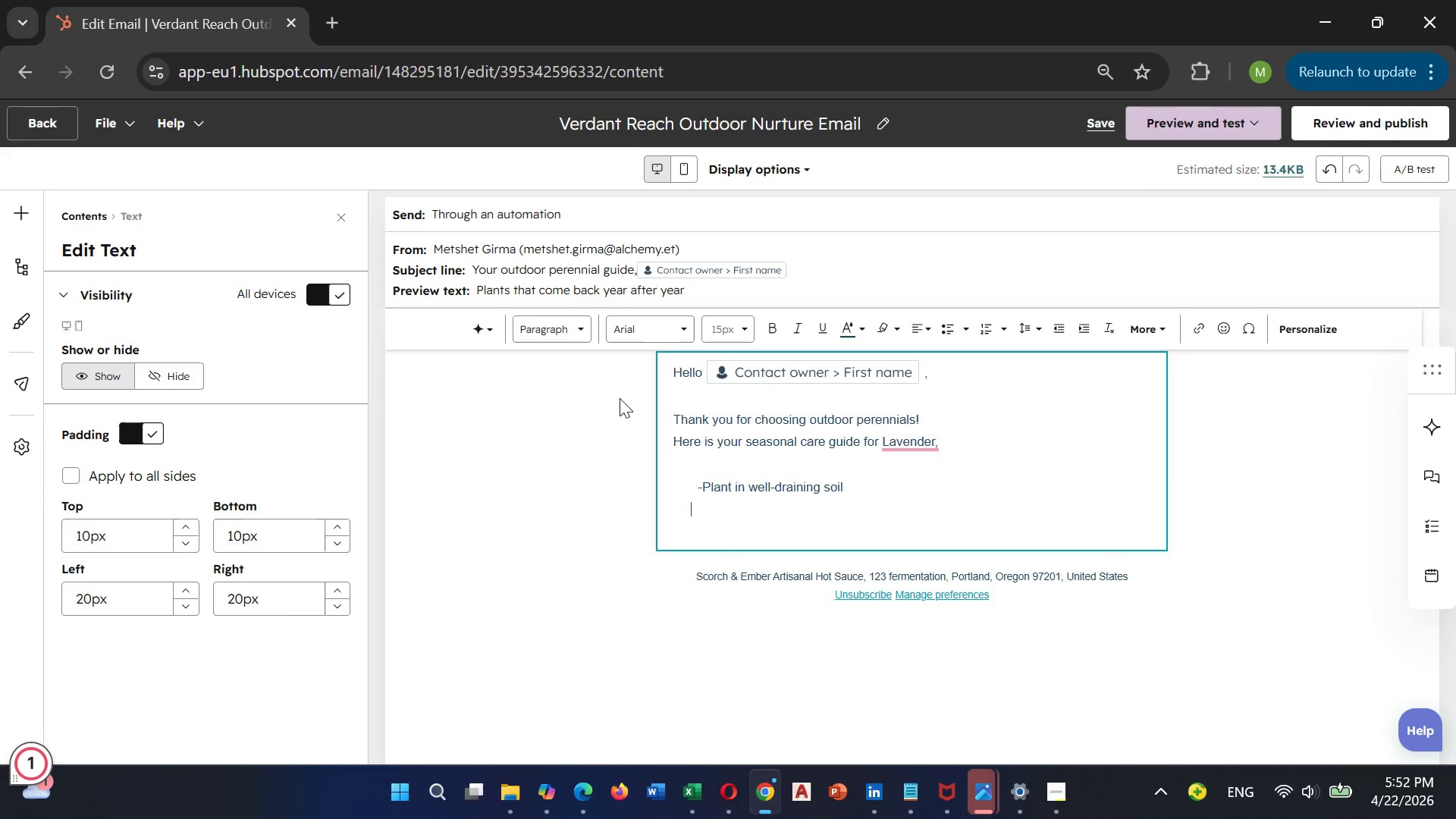 
key(Space)
 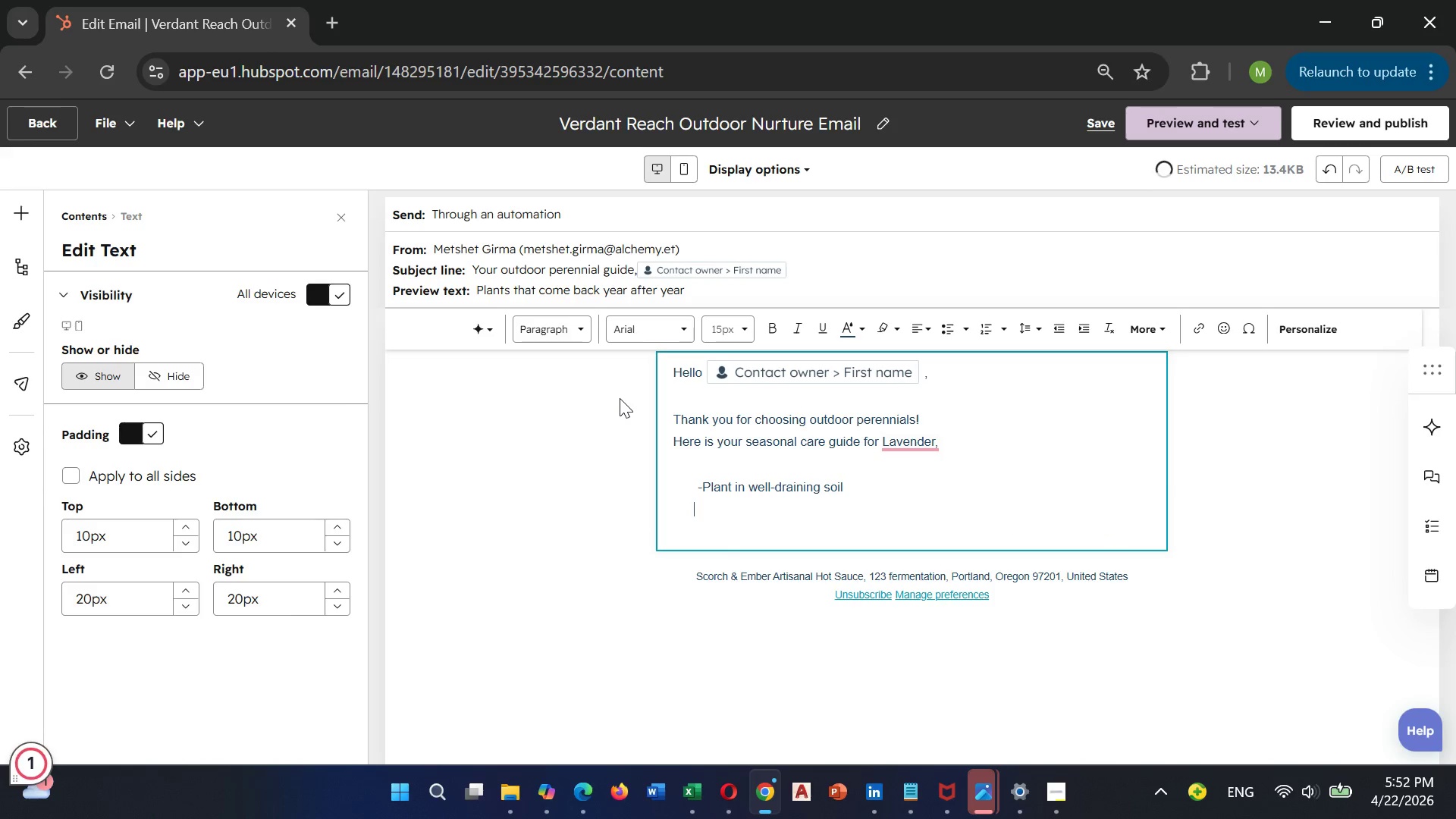 
key(Space)
 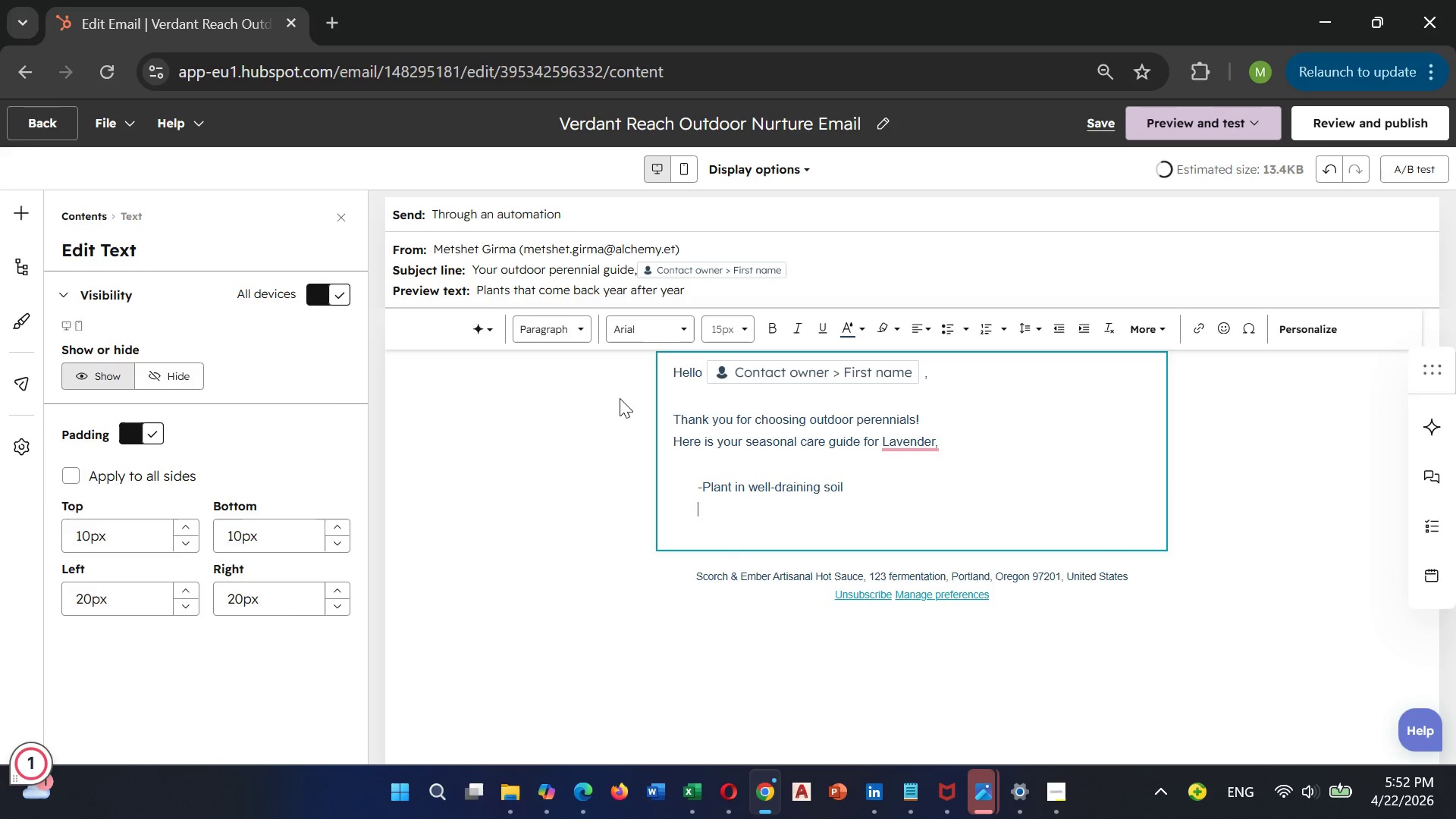 
key(Space)
 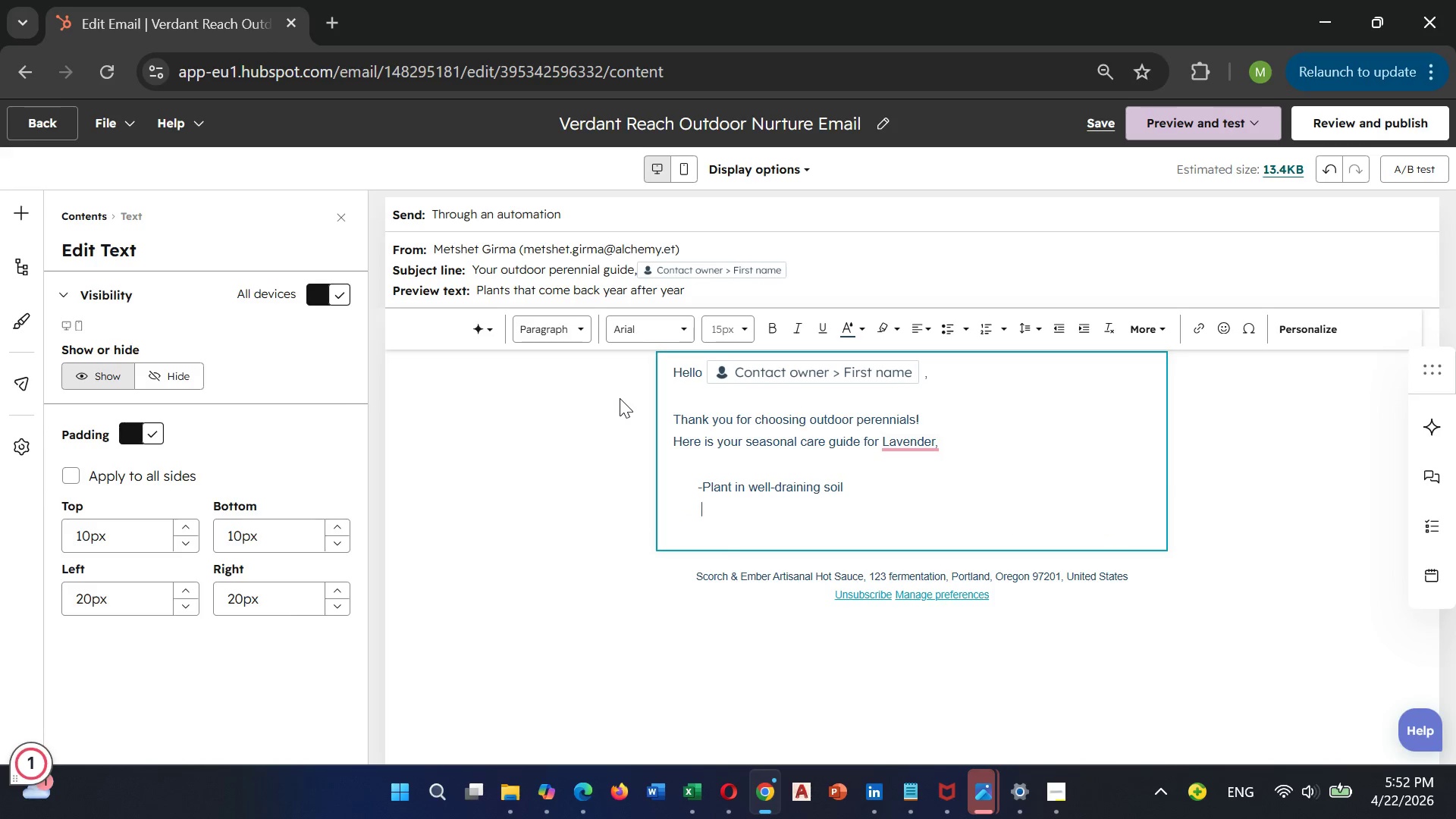 
key(Minus)
 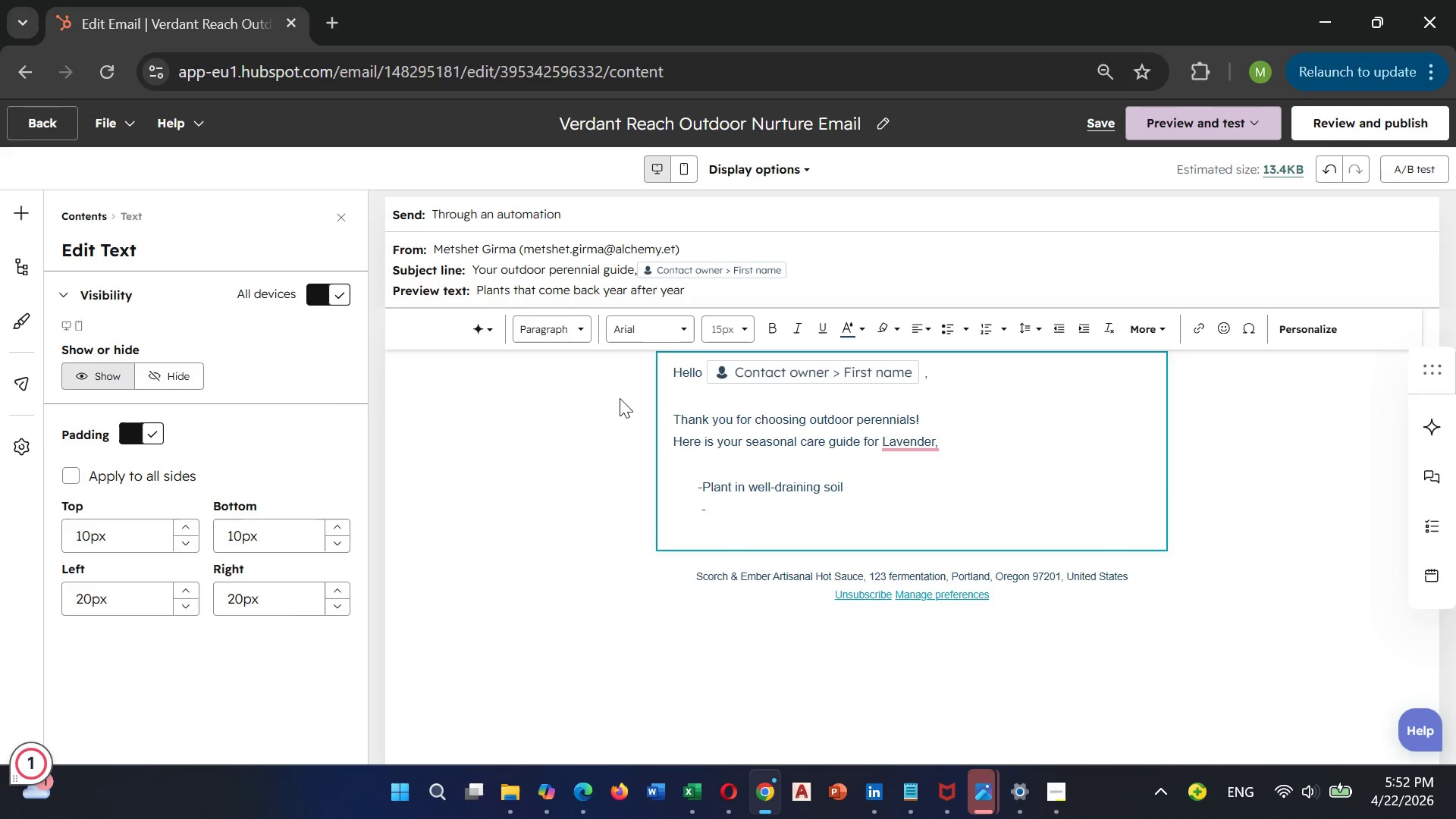 
key(Backspace)
 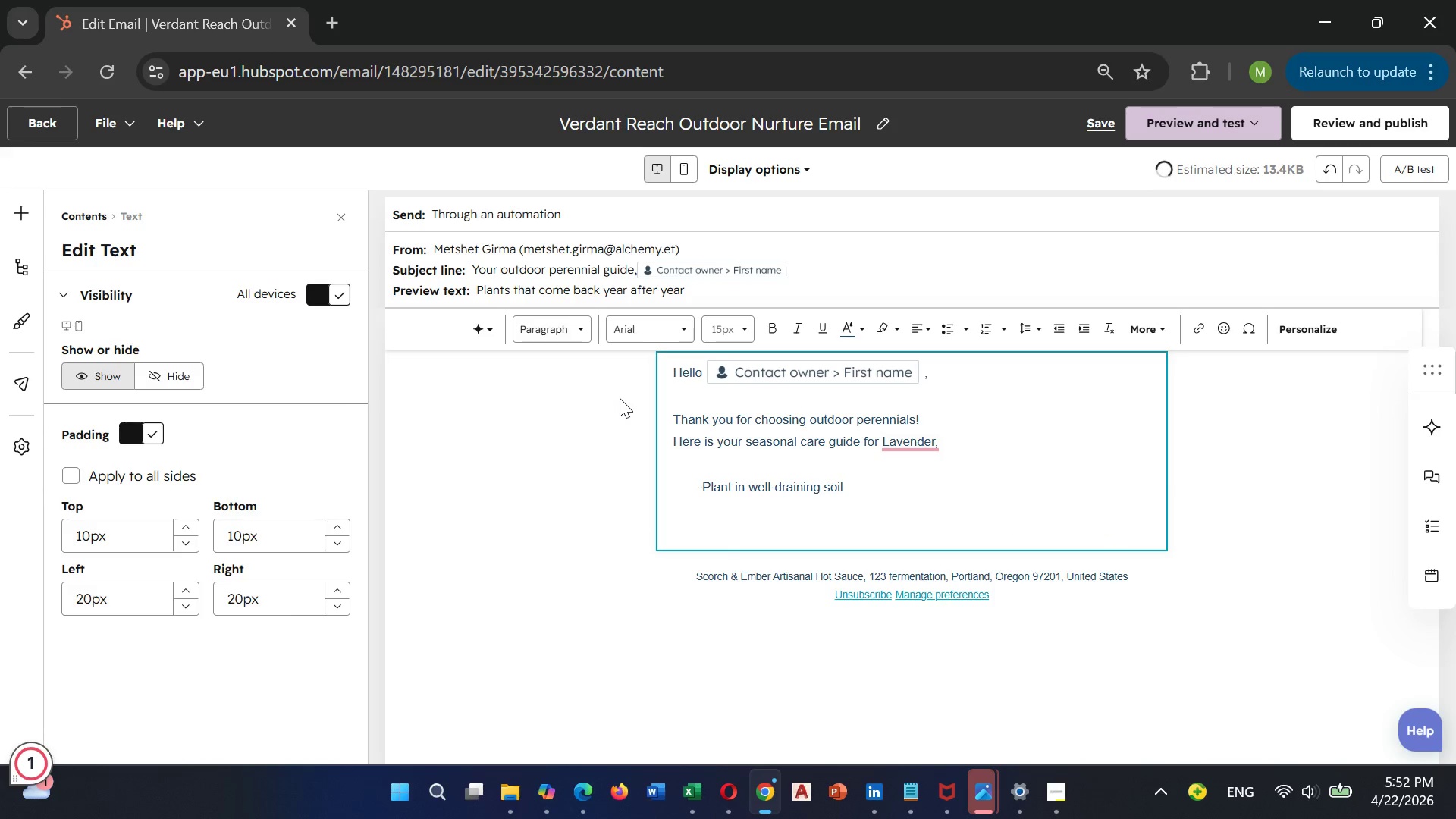 
key(Minus)
 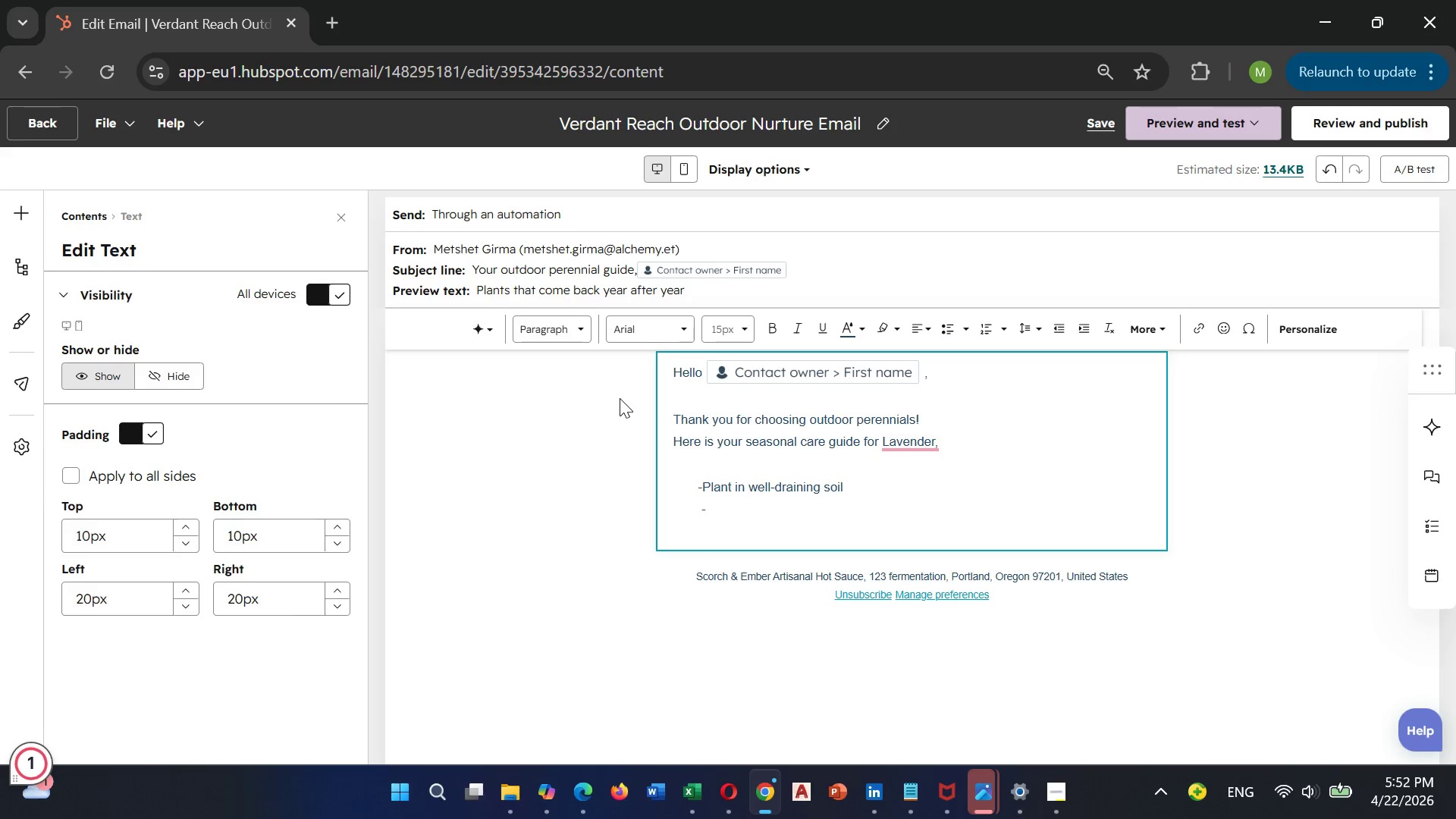 
type(Water deeply once a week)
 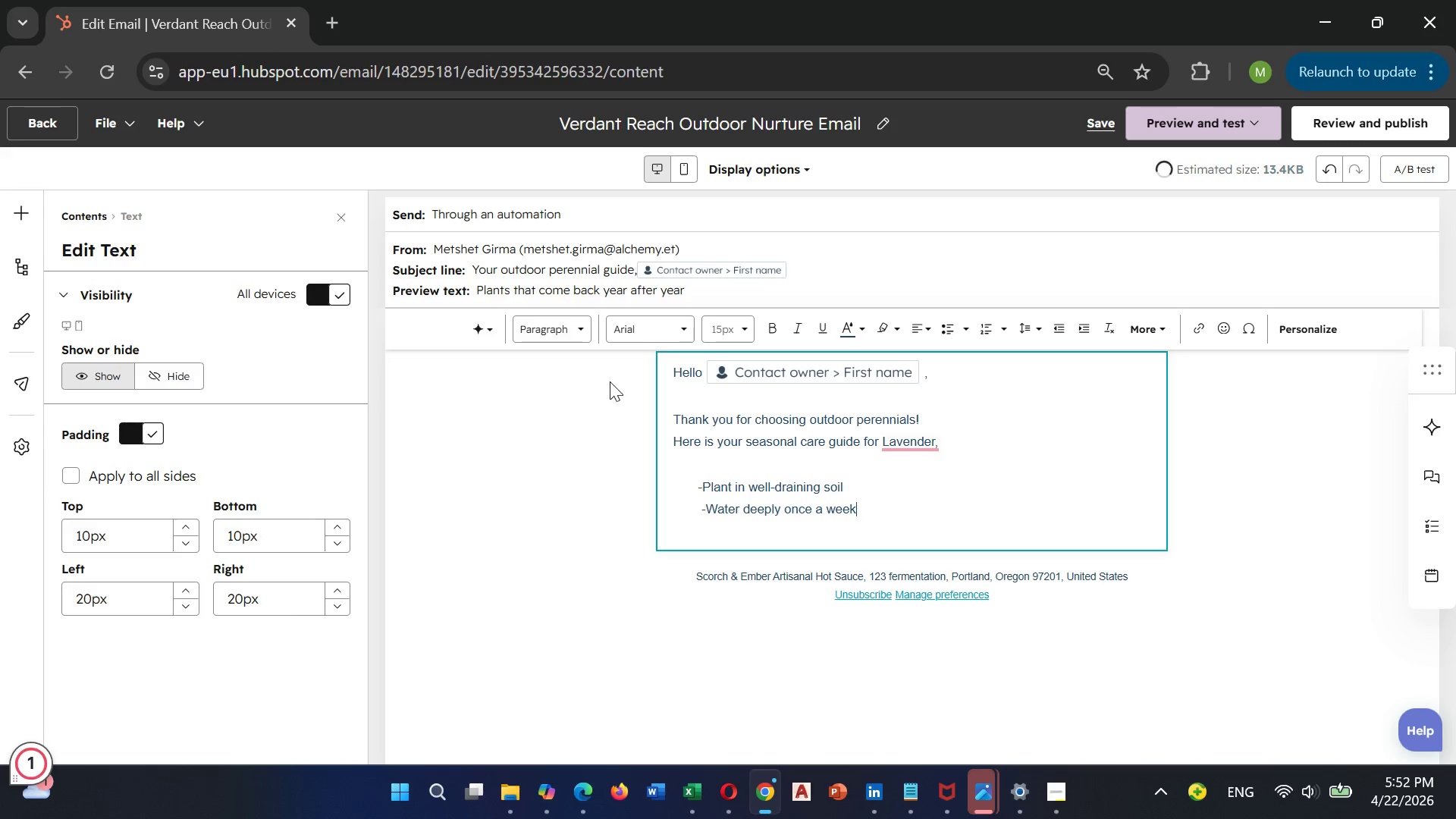 
key(Enter)
 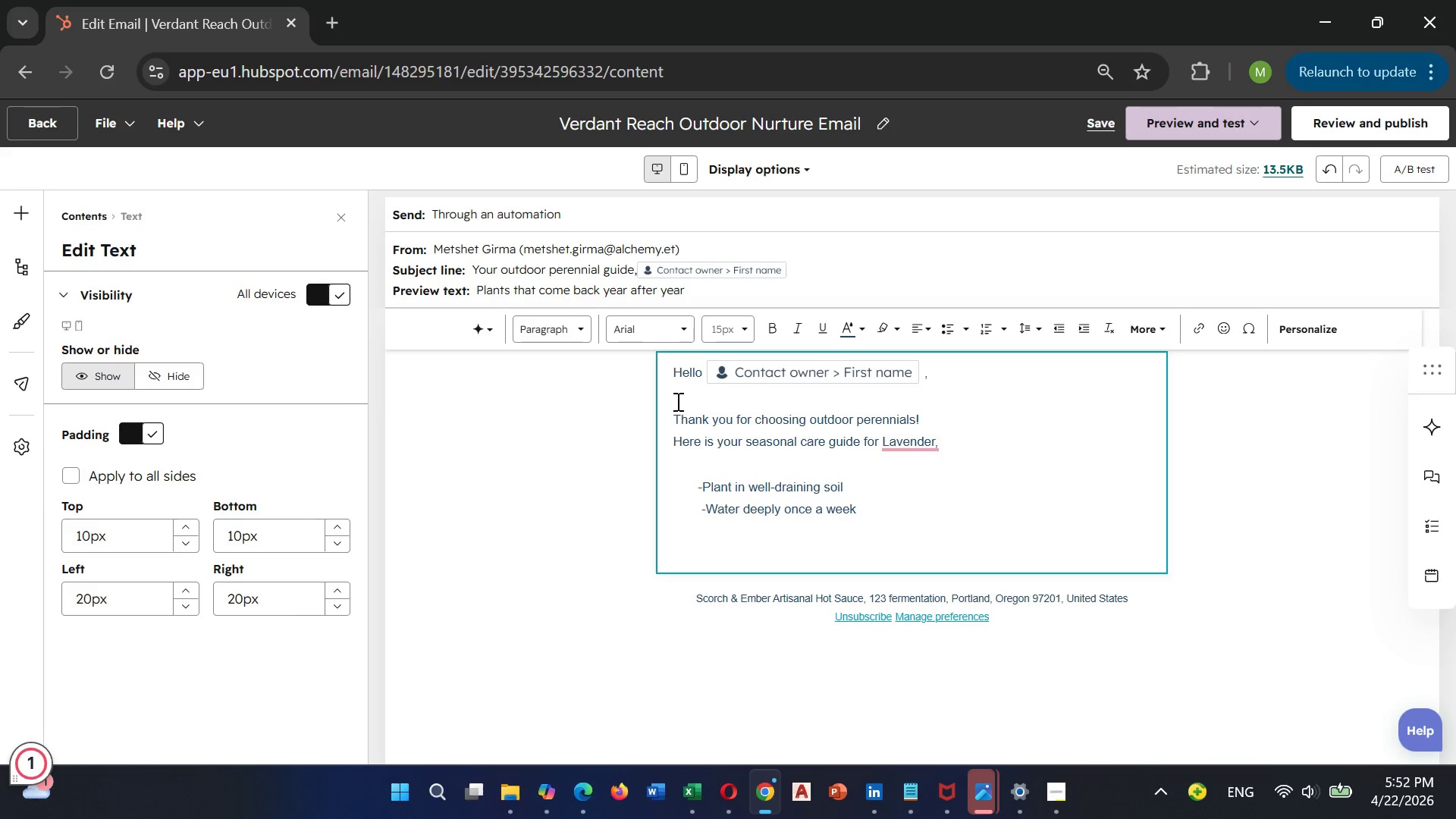 
key(Space)
 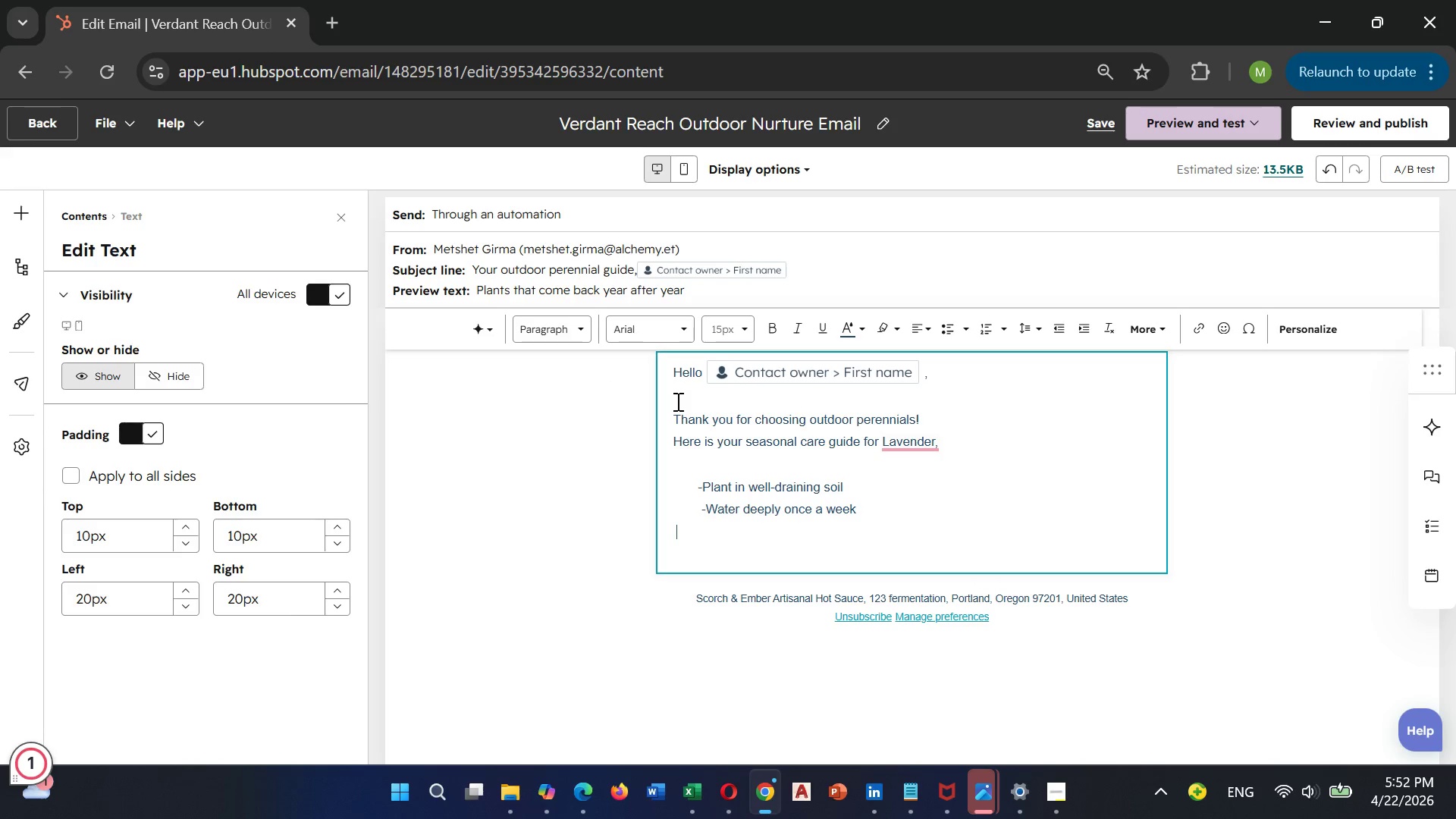 
key(Space)
 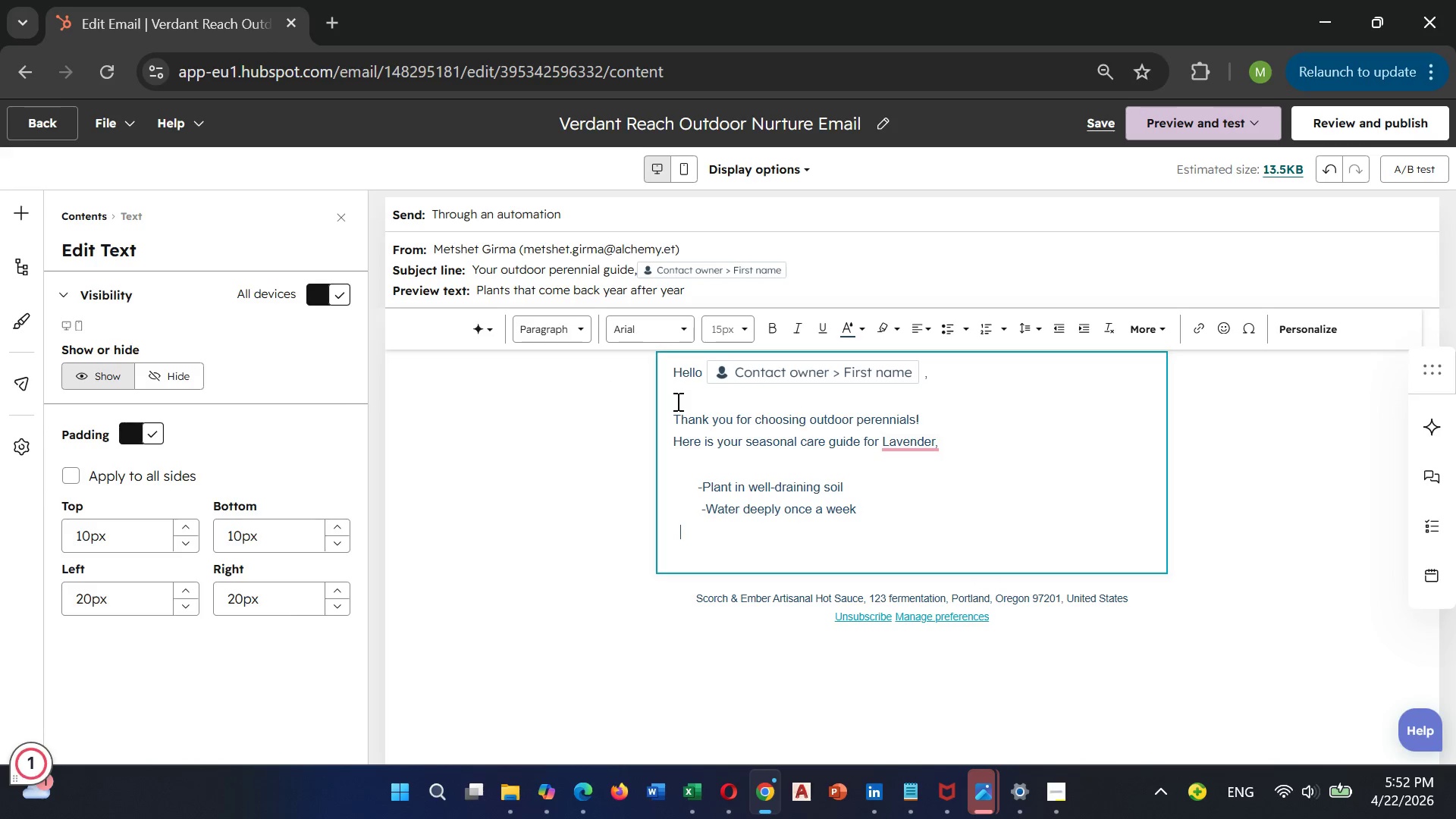 
hold_key(key=Space, duration=0.61)
 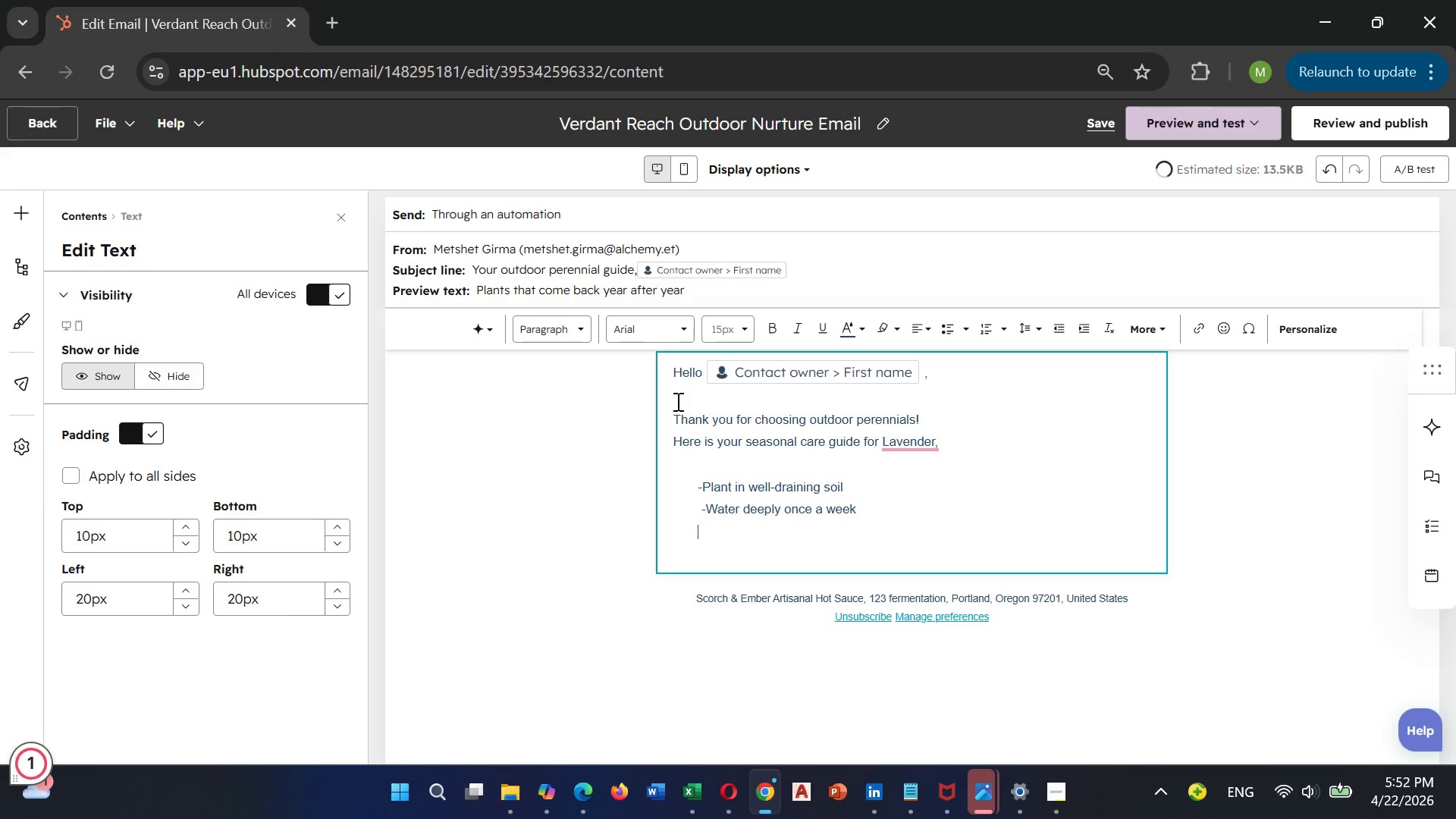 
hold_key(key=Space, duration=13.34)
 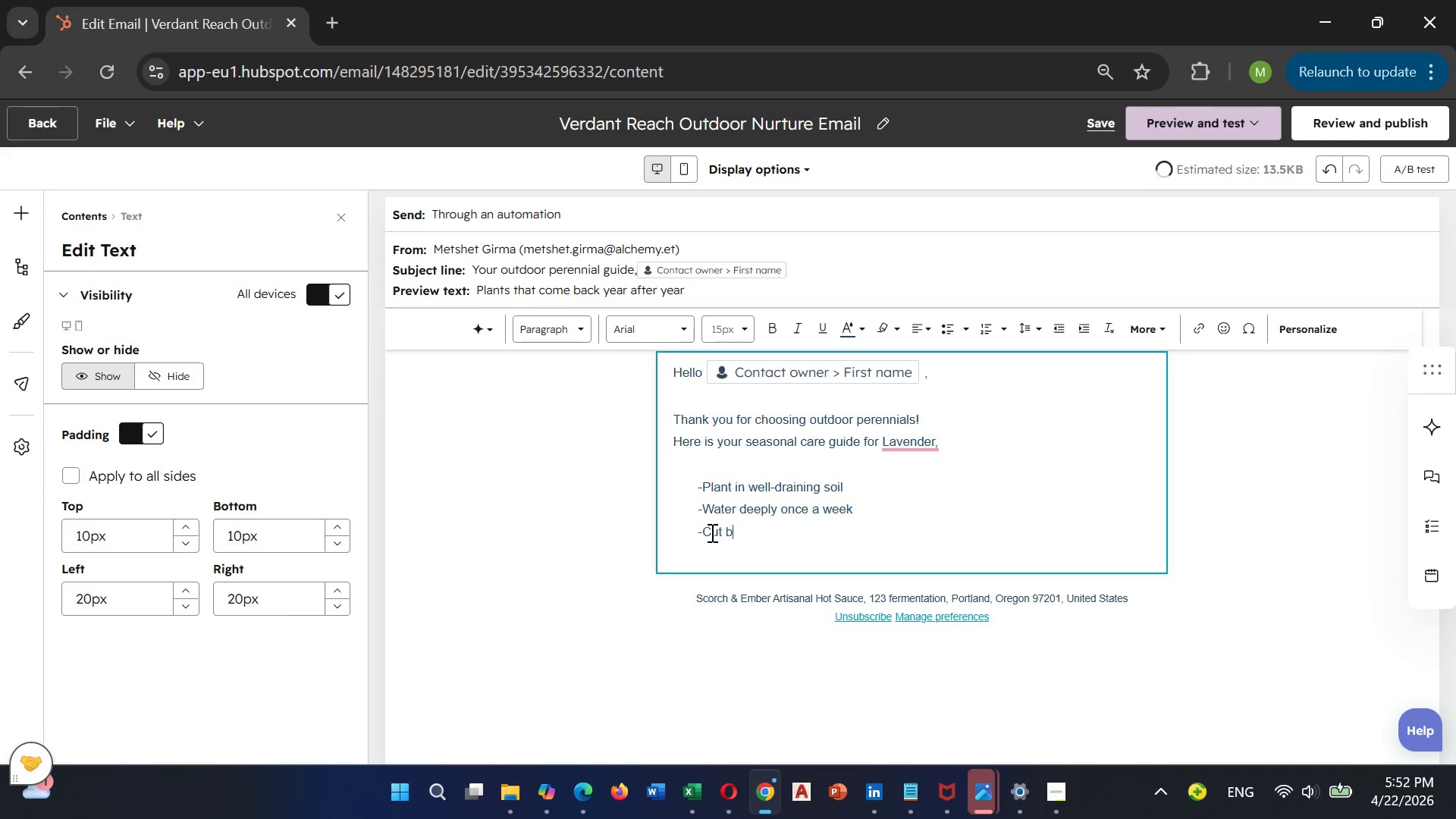 
key(Minus)
 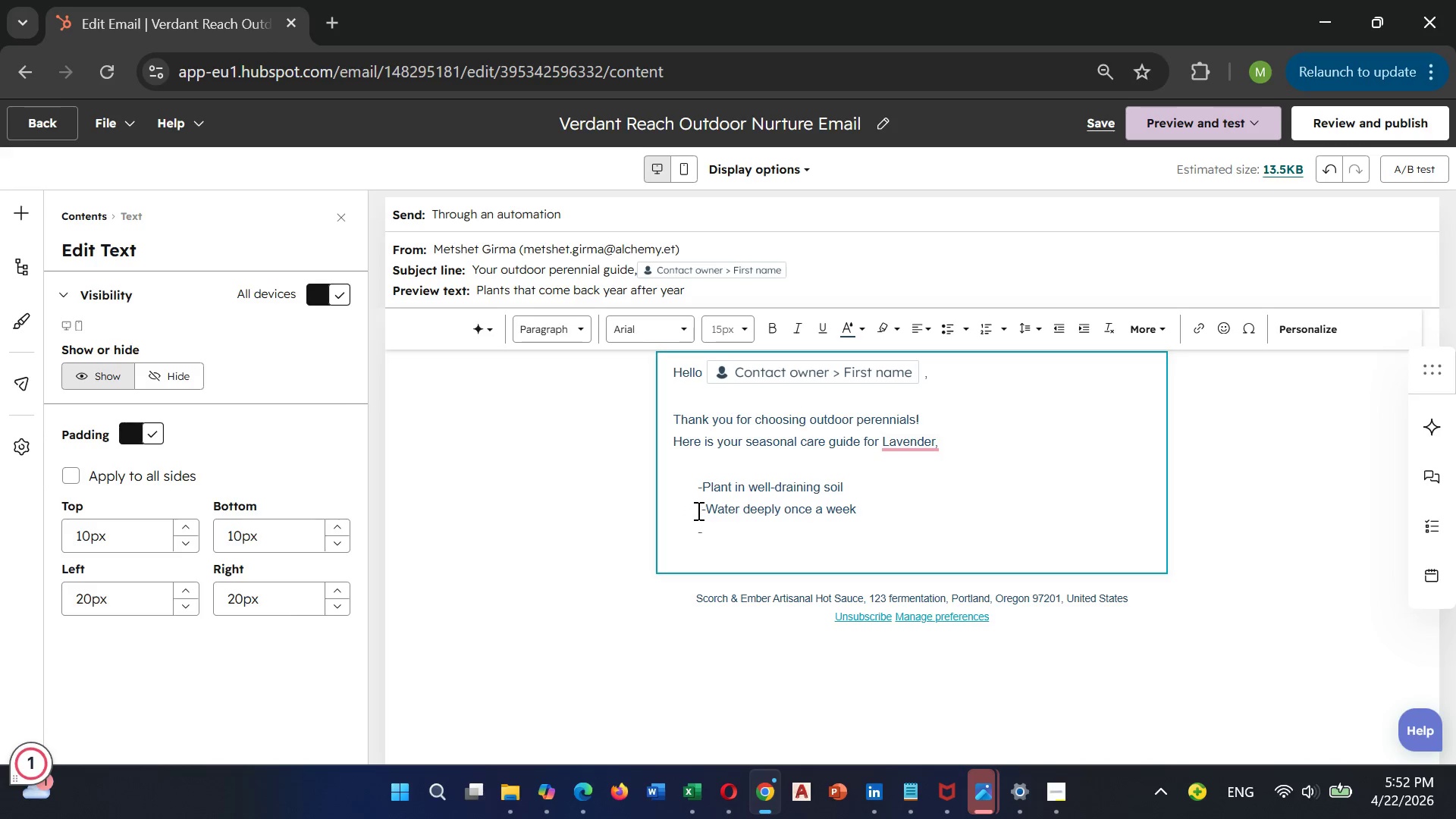 
left_click([698, 510])
 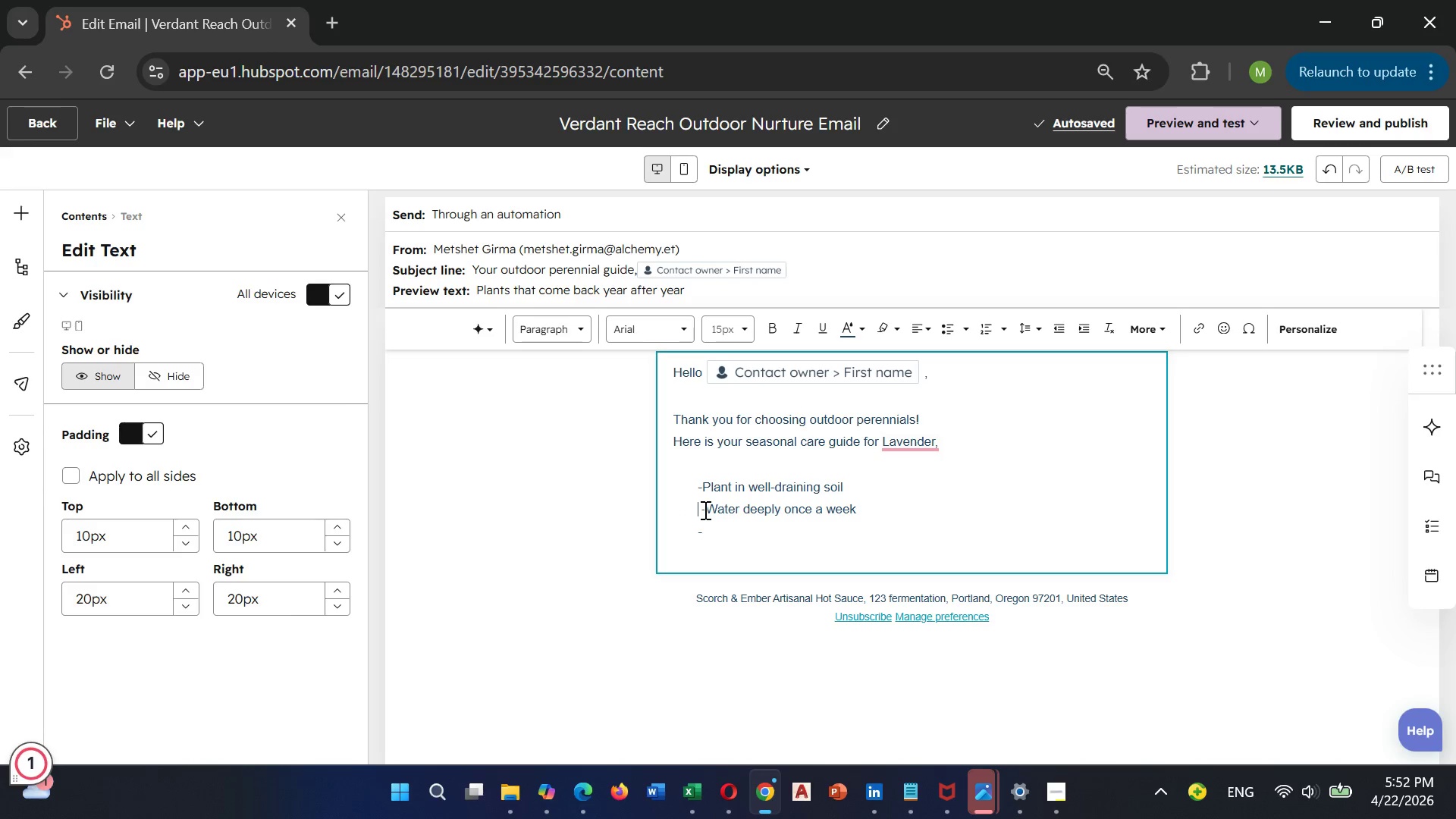 
key(ArrowRight)
 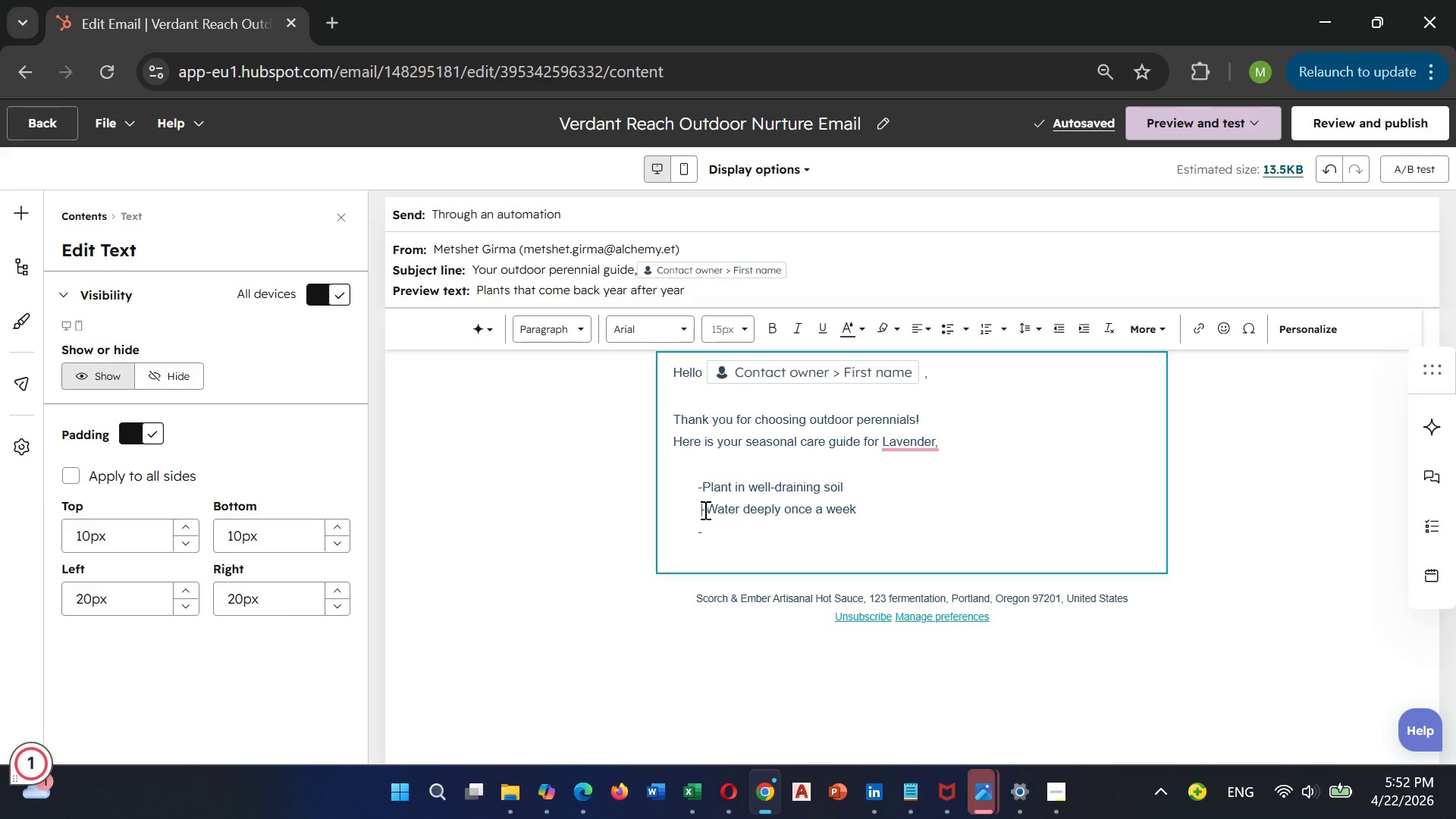 
key(Backspace)
 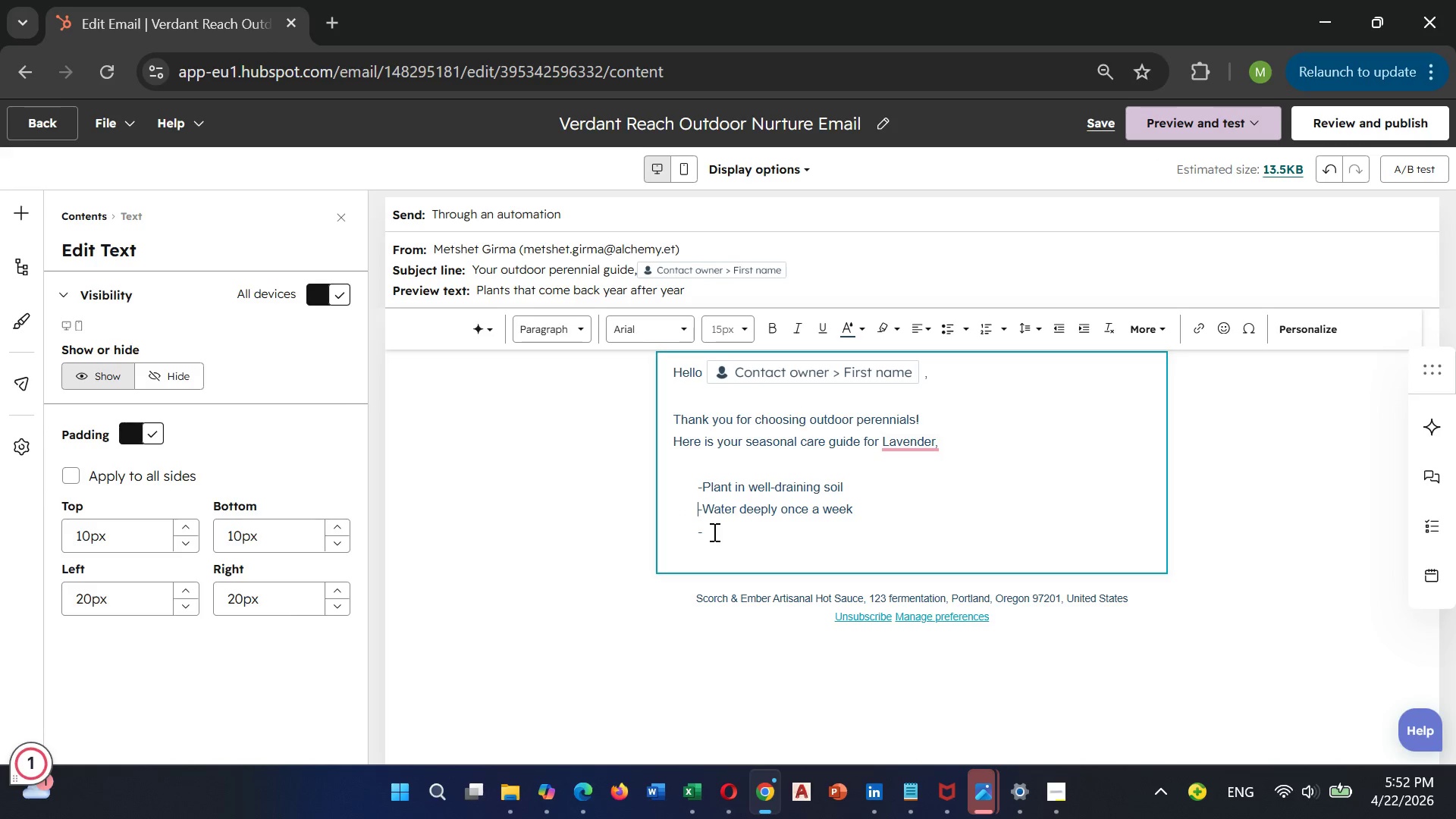 
left_click([711, 532])
 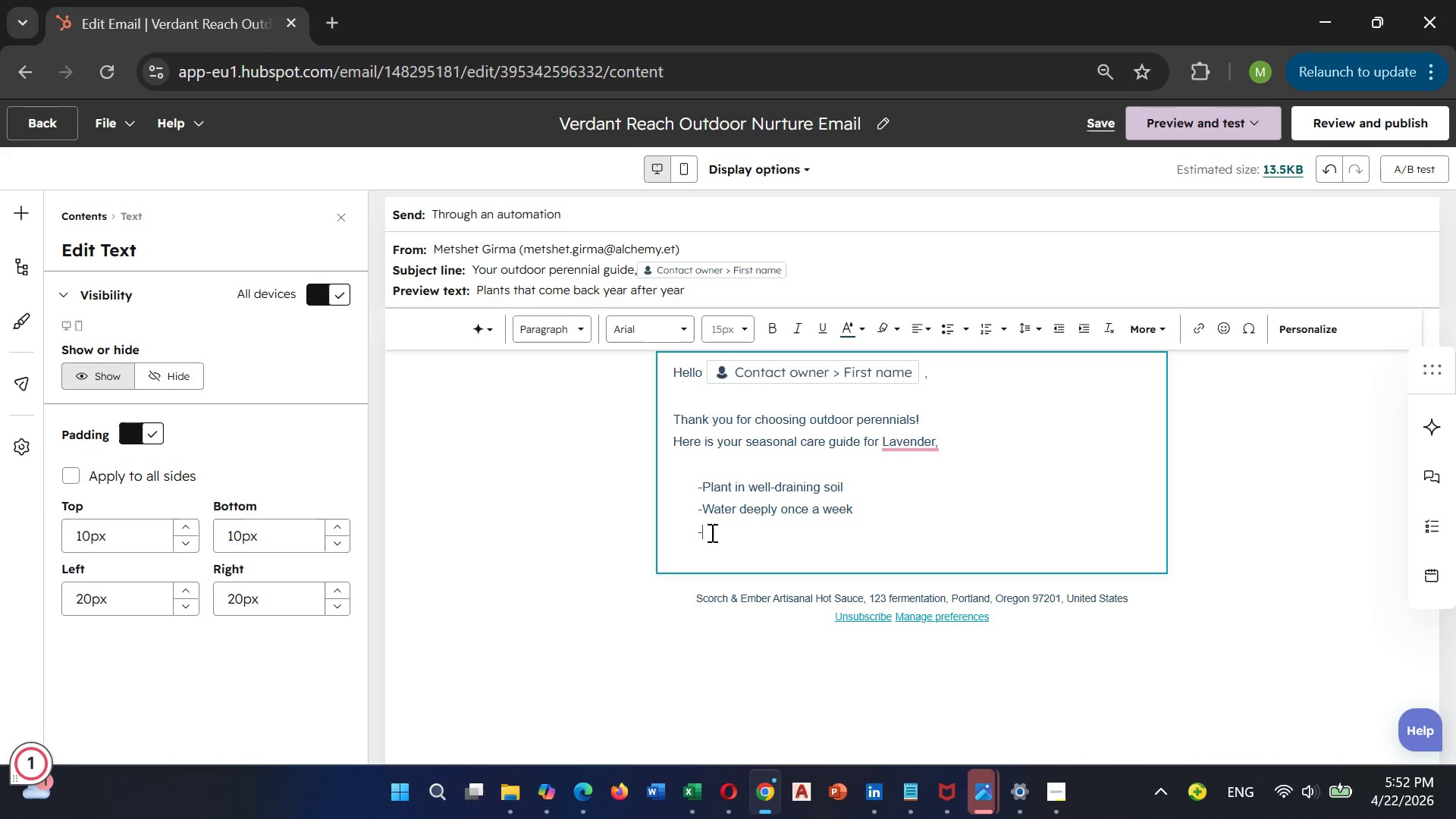 
type(Cutback dead fli)
key(Backspace)
key(Backspace)
type(oliage)
 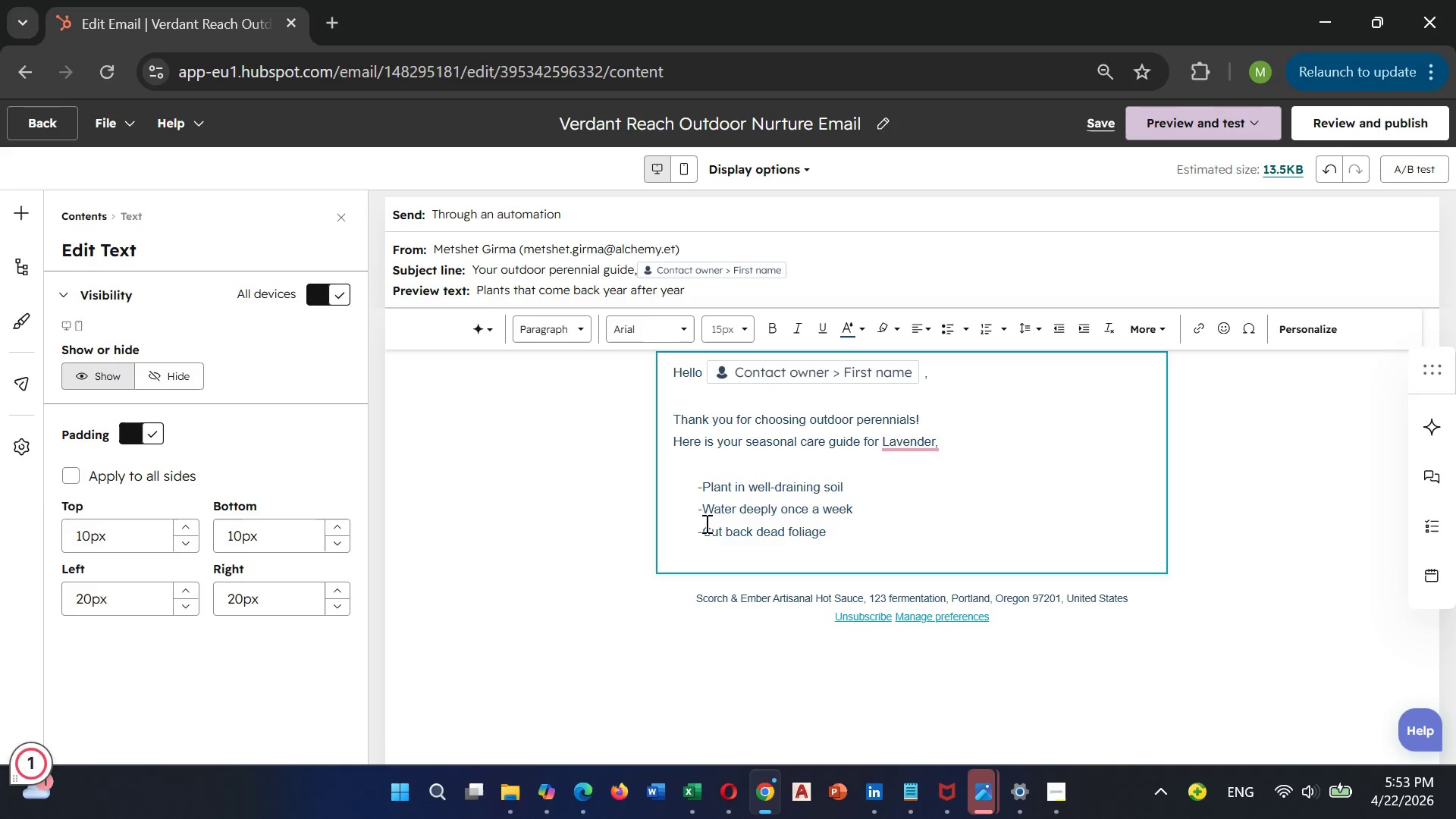 
type( in early spring)
 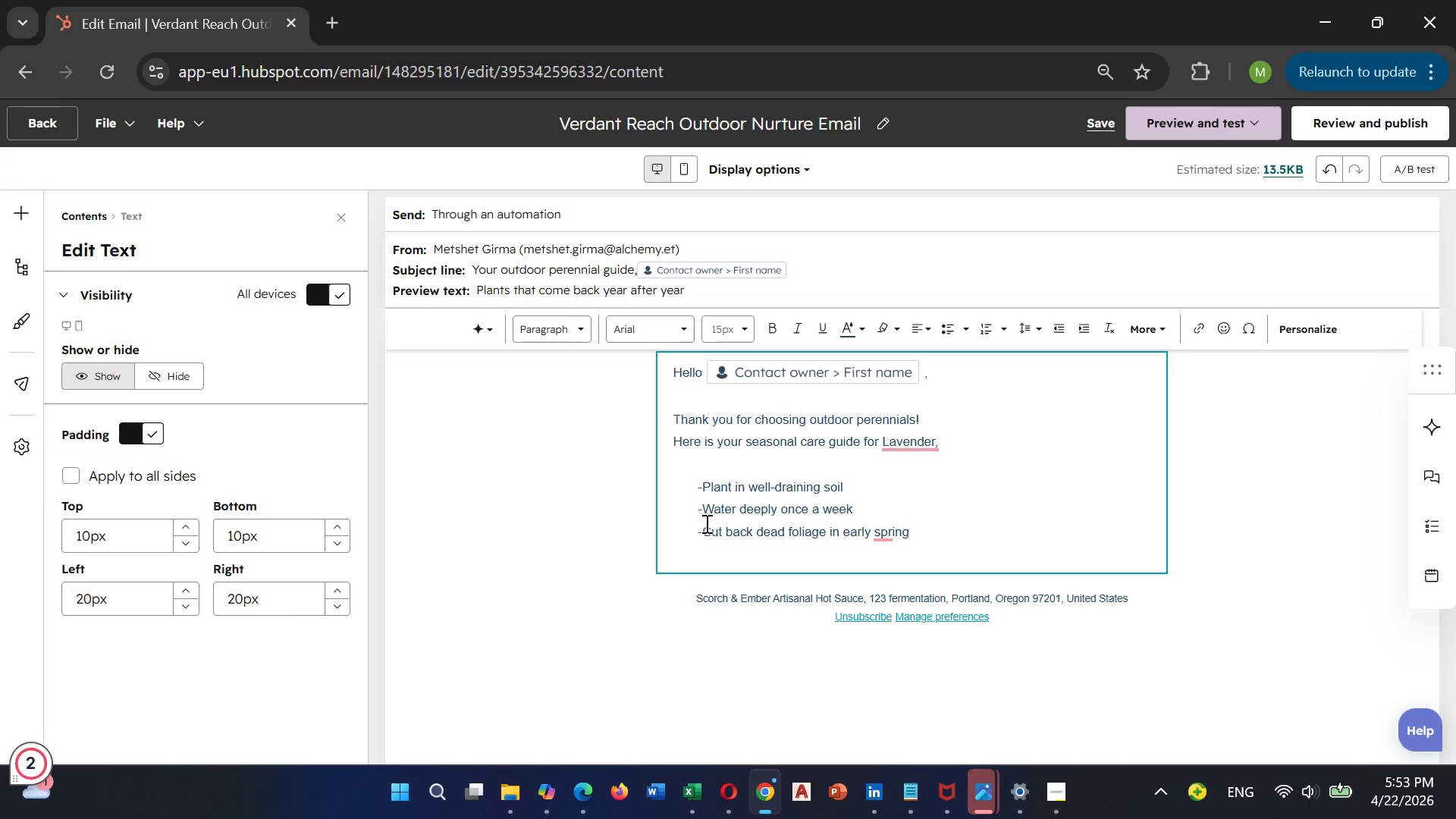 
key(Enter)
 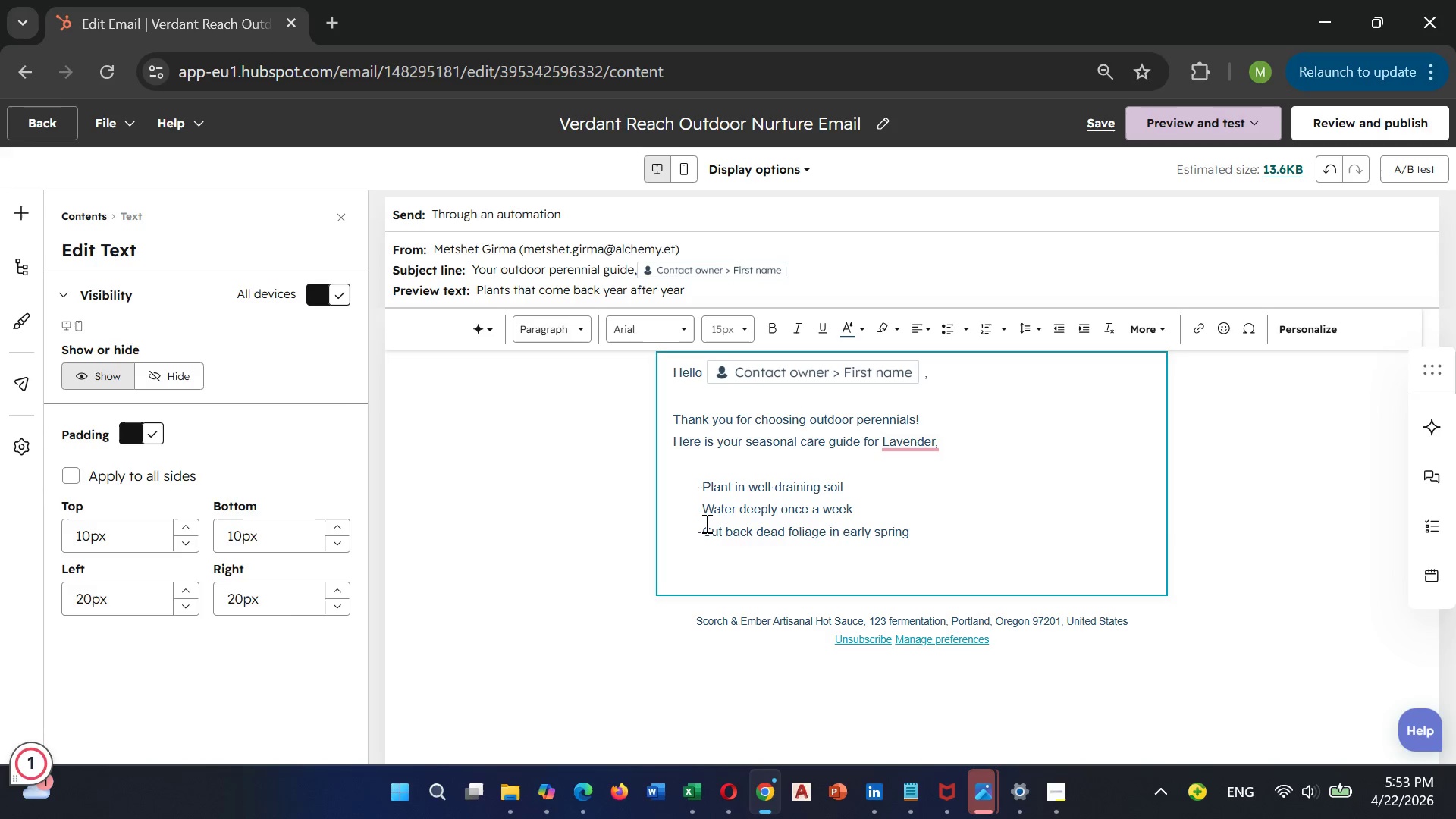 
key(Enter)
 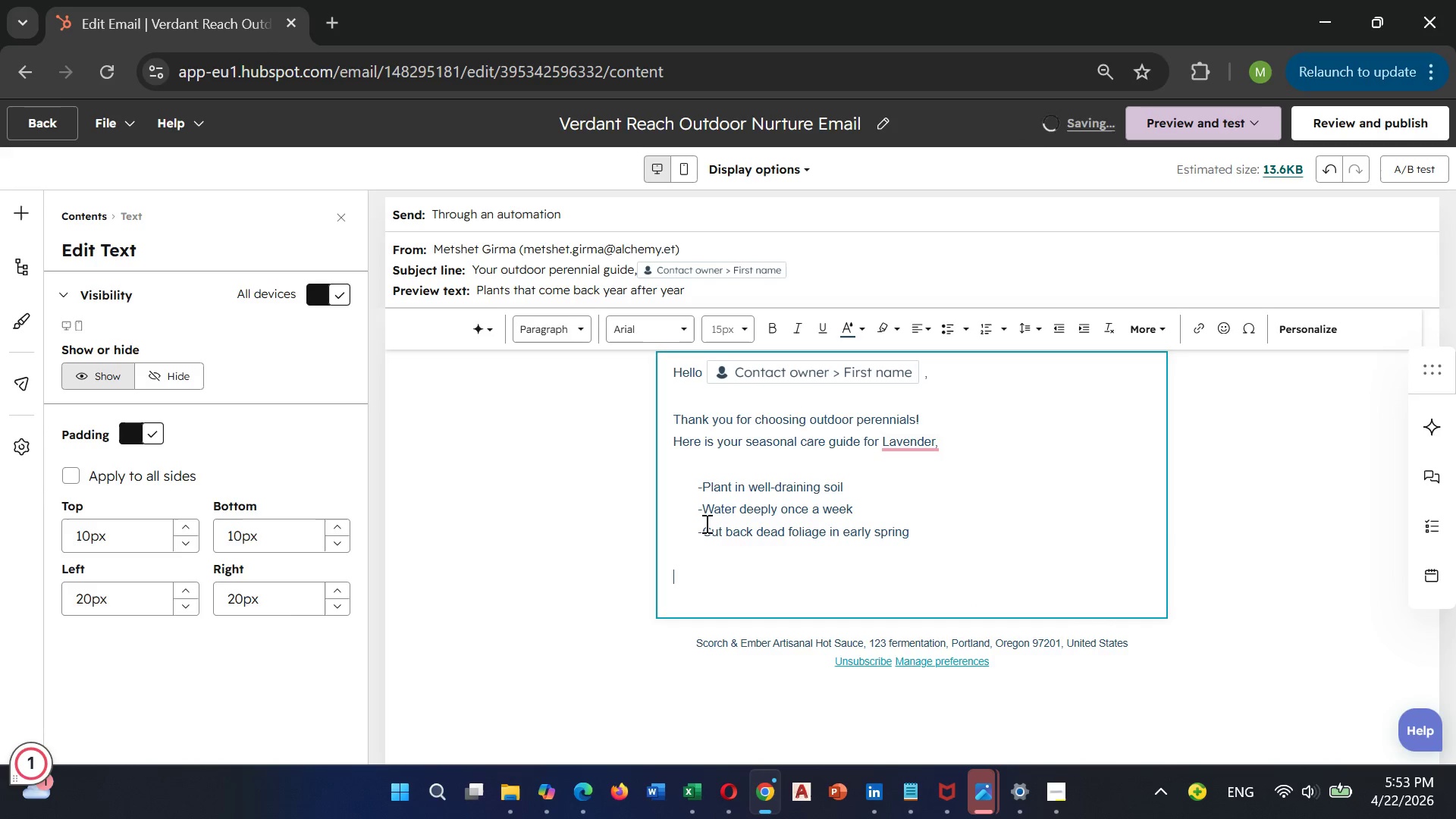 
type(H)
key(Backspace)
key(Backspace)
type(Happy)
 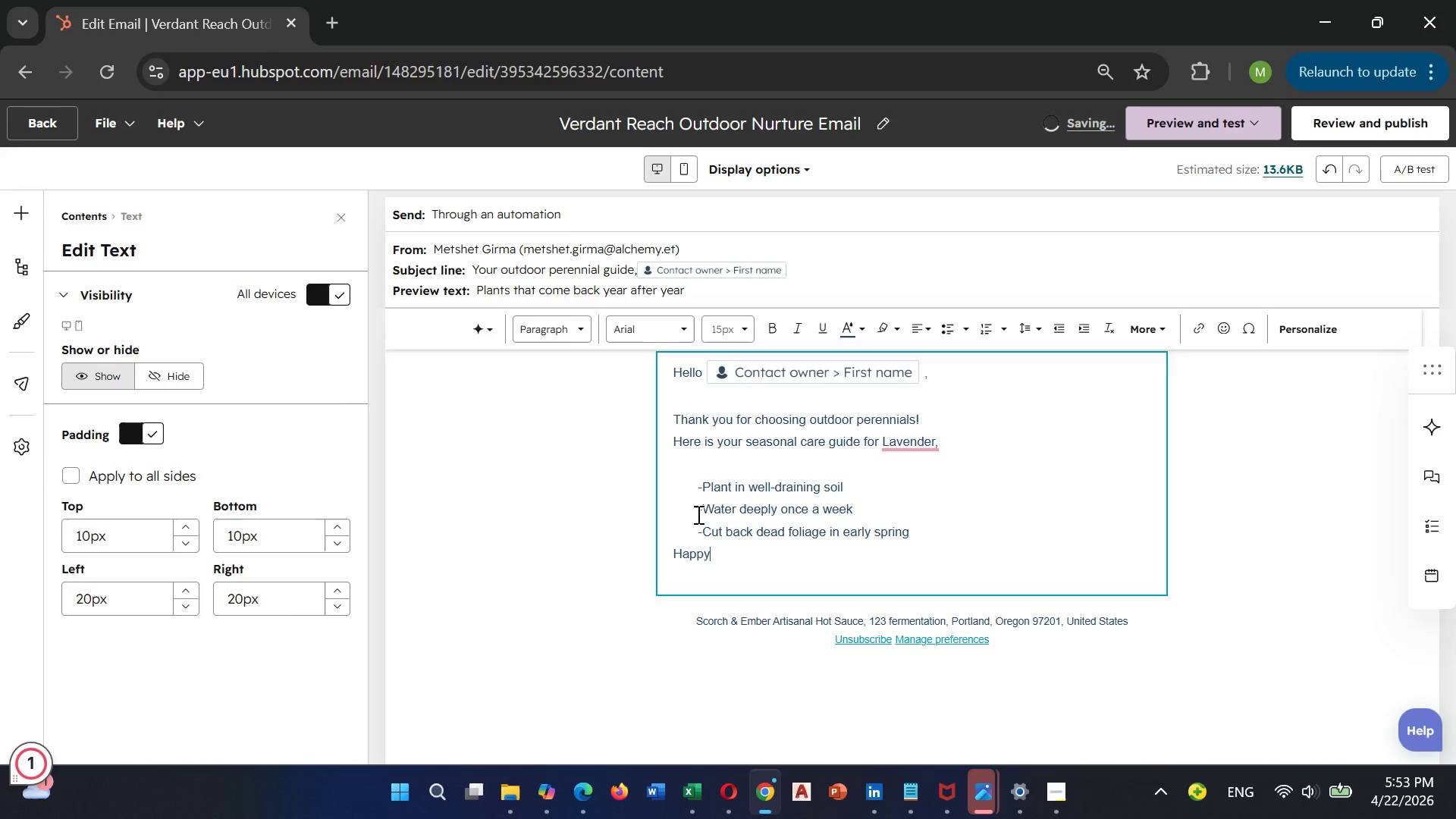 
type( gra)
 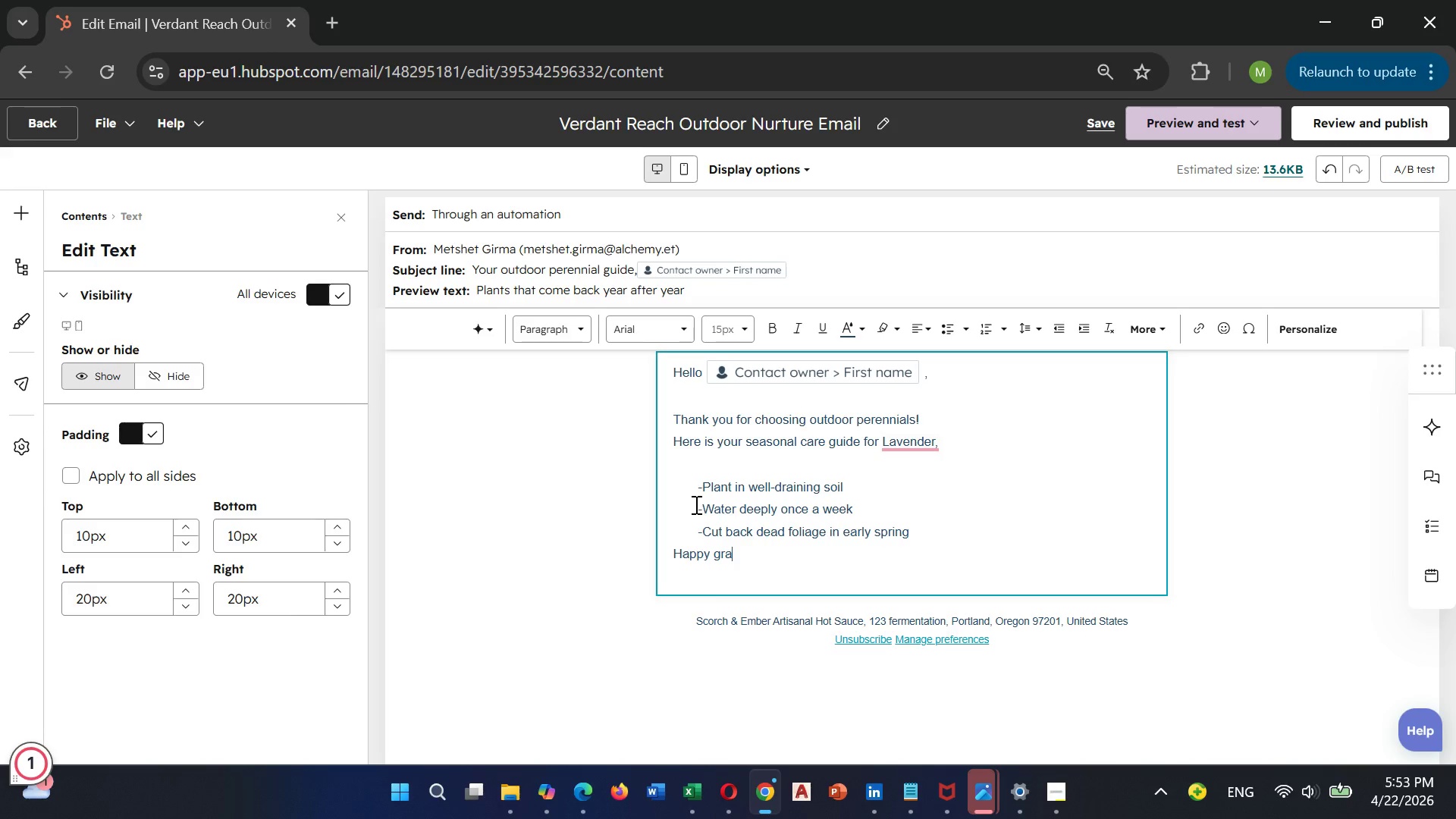 
key(Backspace)
key(Backspace)
type(arde)
 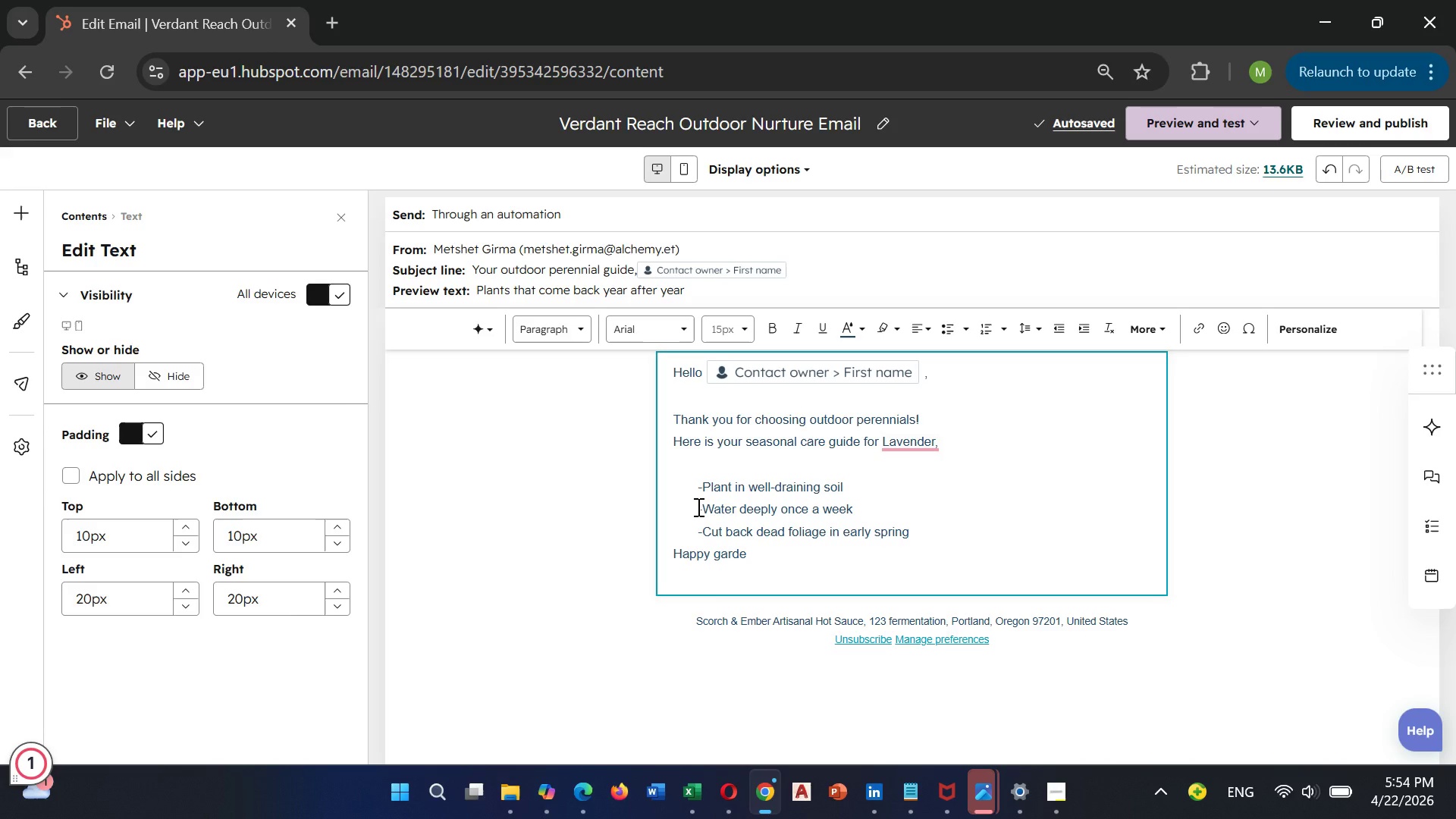 
wait(20.7)
 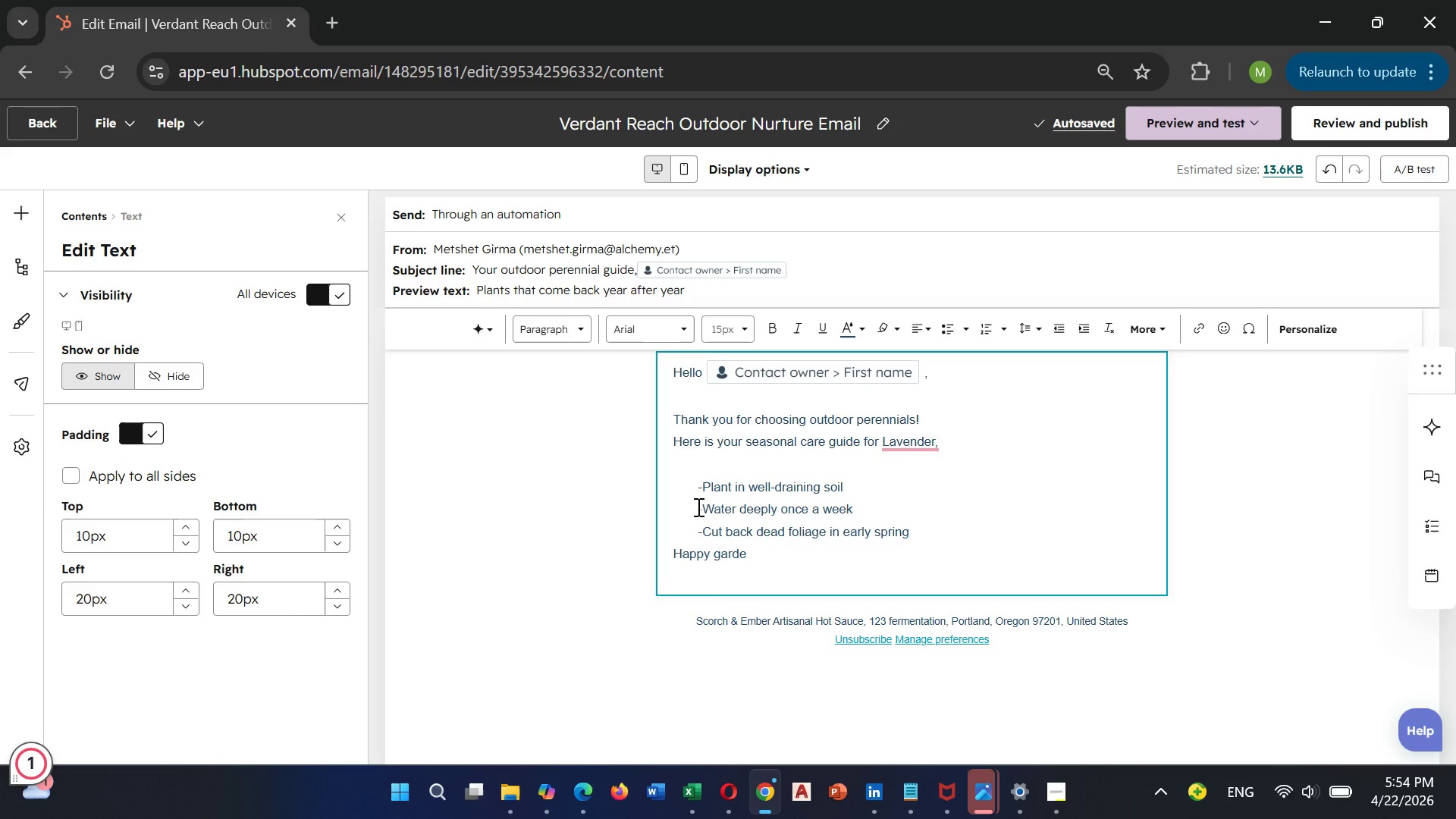 
type(ning,)
 